 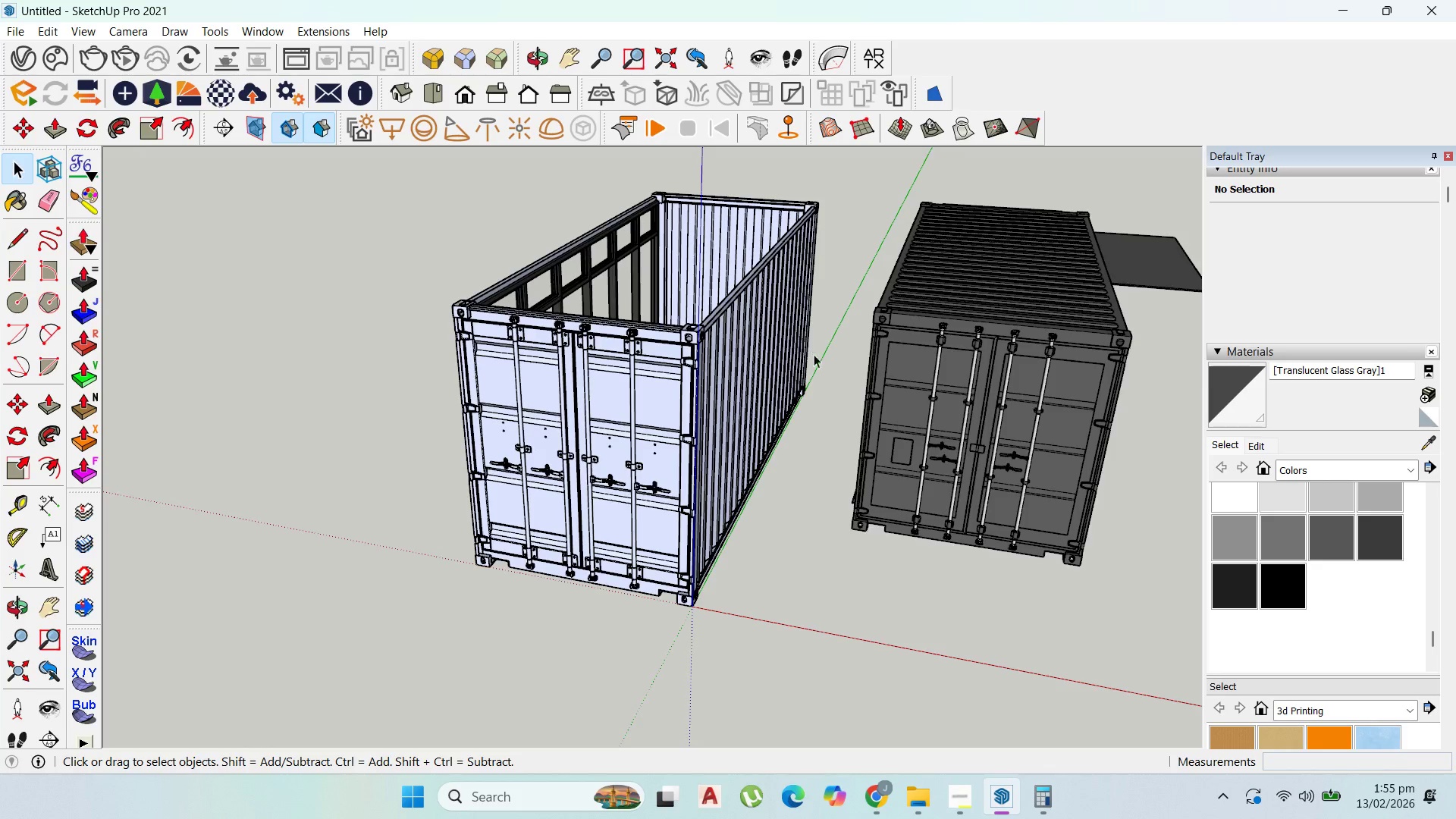 
scroll: coordinate [853, 372], scroll_direction: up, amount: 1.0
 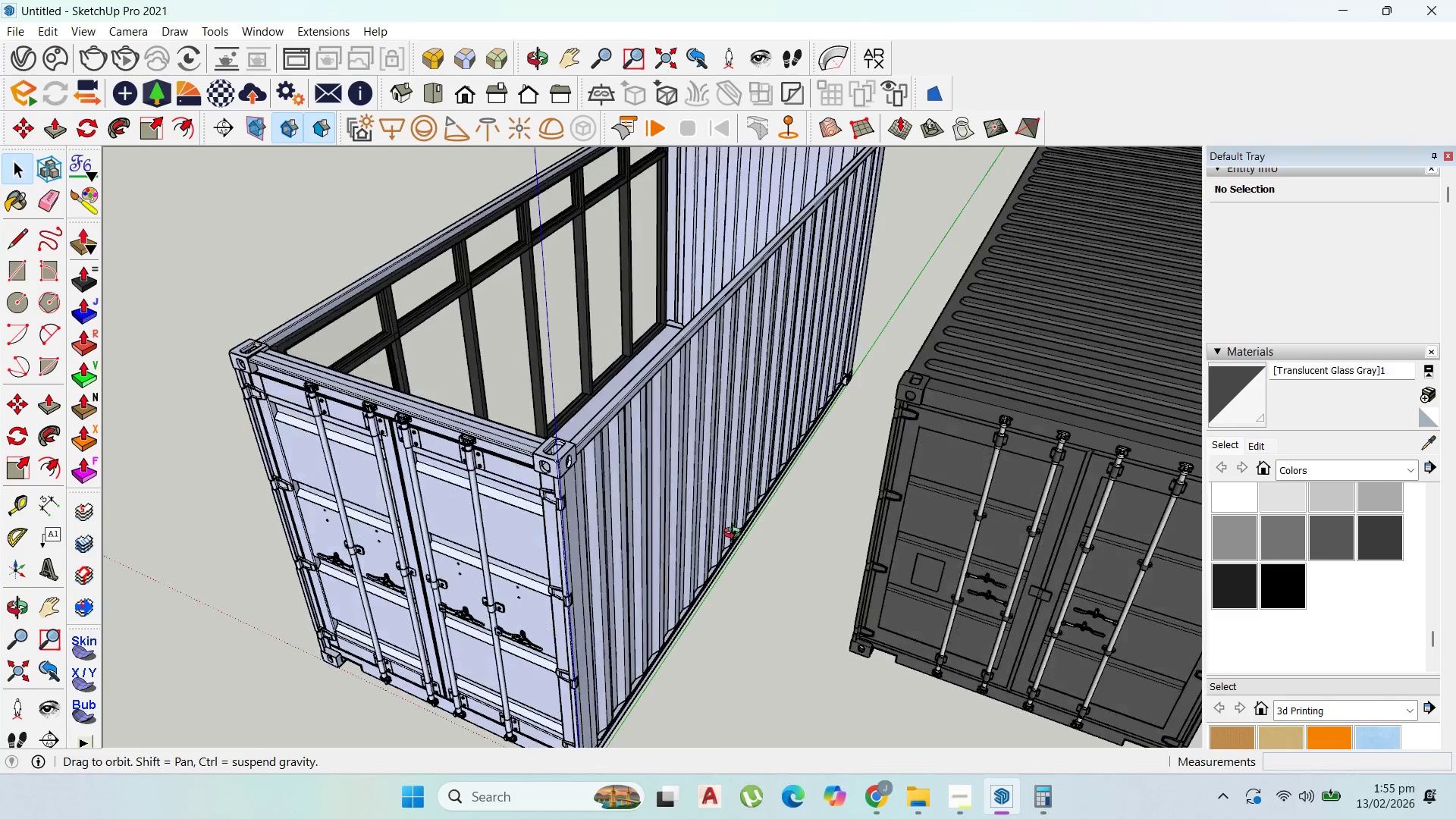 
scroll: coordinate [433, 398], scroll_direction: down, amount: 13.0
 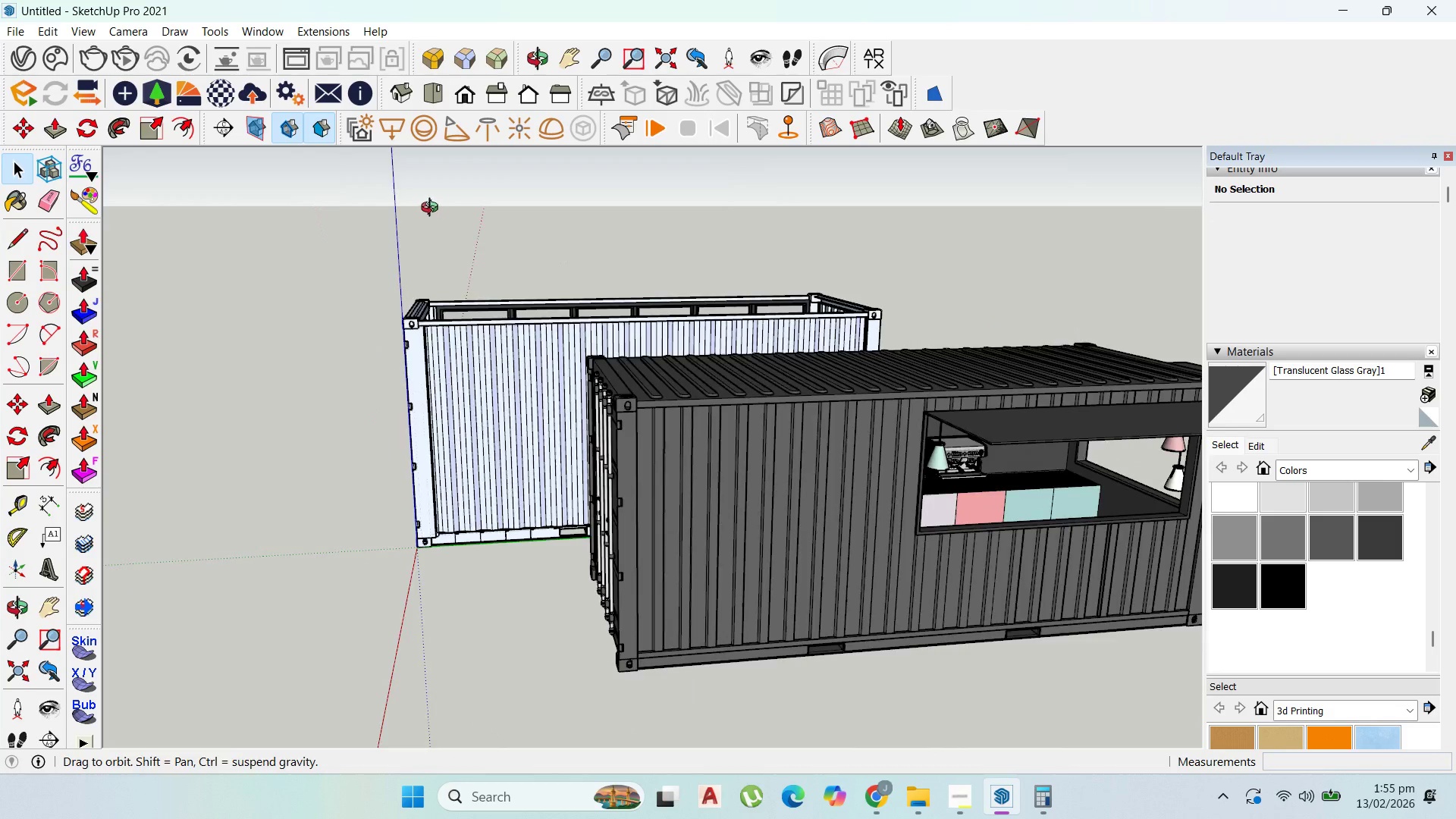 
scroll: coordinate [981, 432], scroll_direction: up, amount: 3.0
 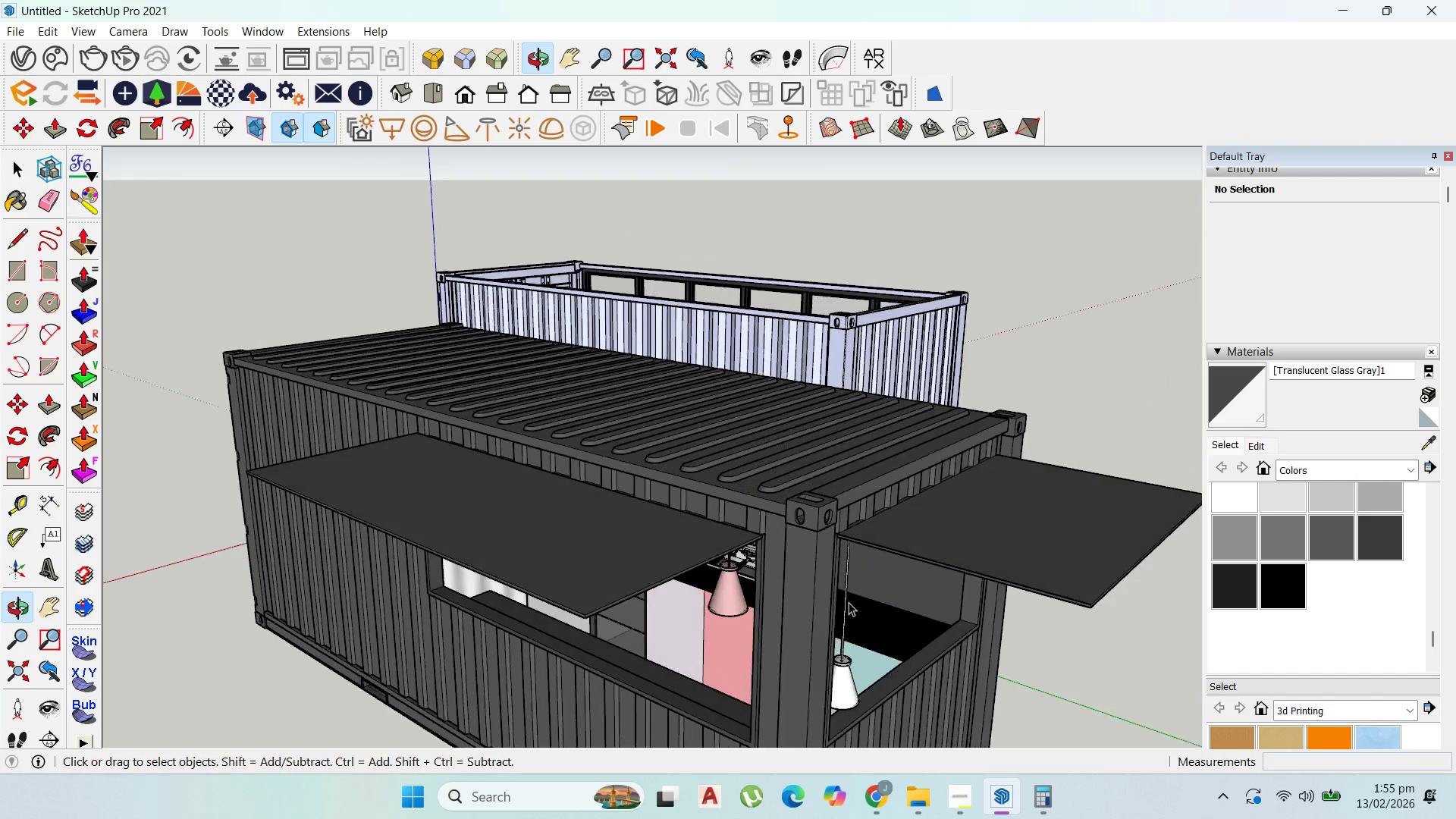 
left_click([888, 796])
 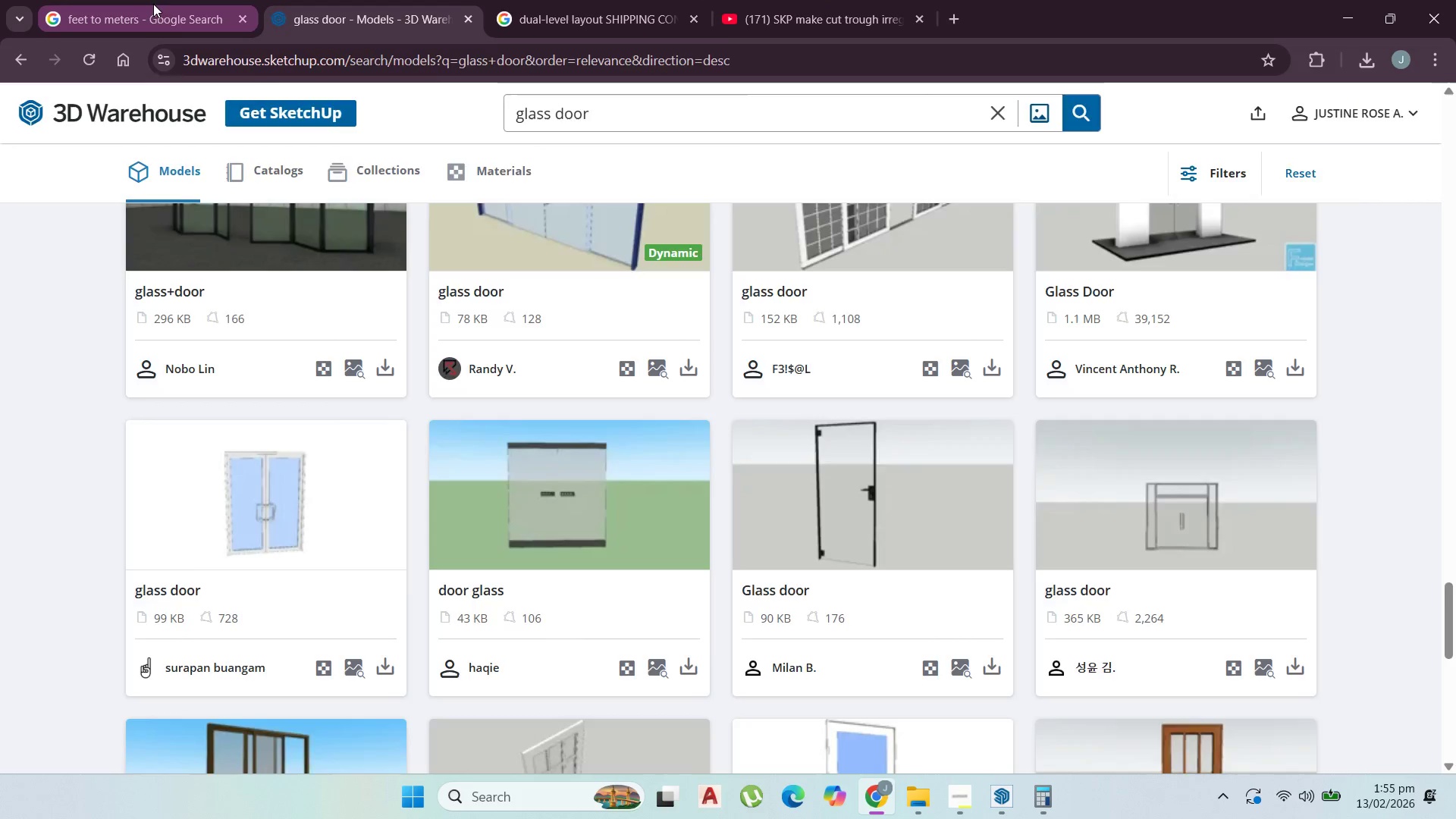 
double_click([249, 128])
 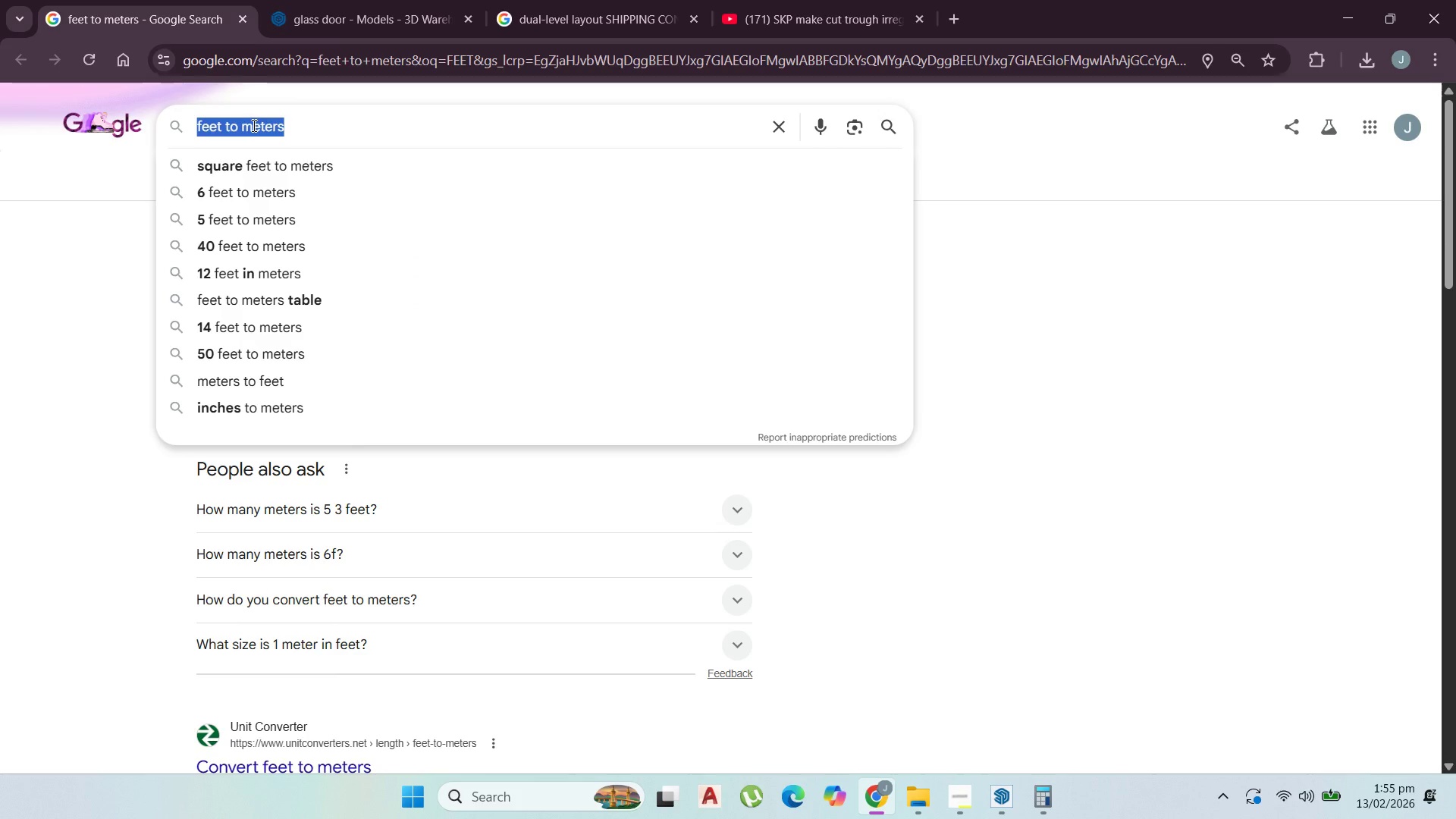 
type(SHIPPONG CONTAINER)
 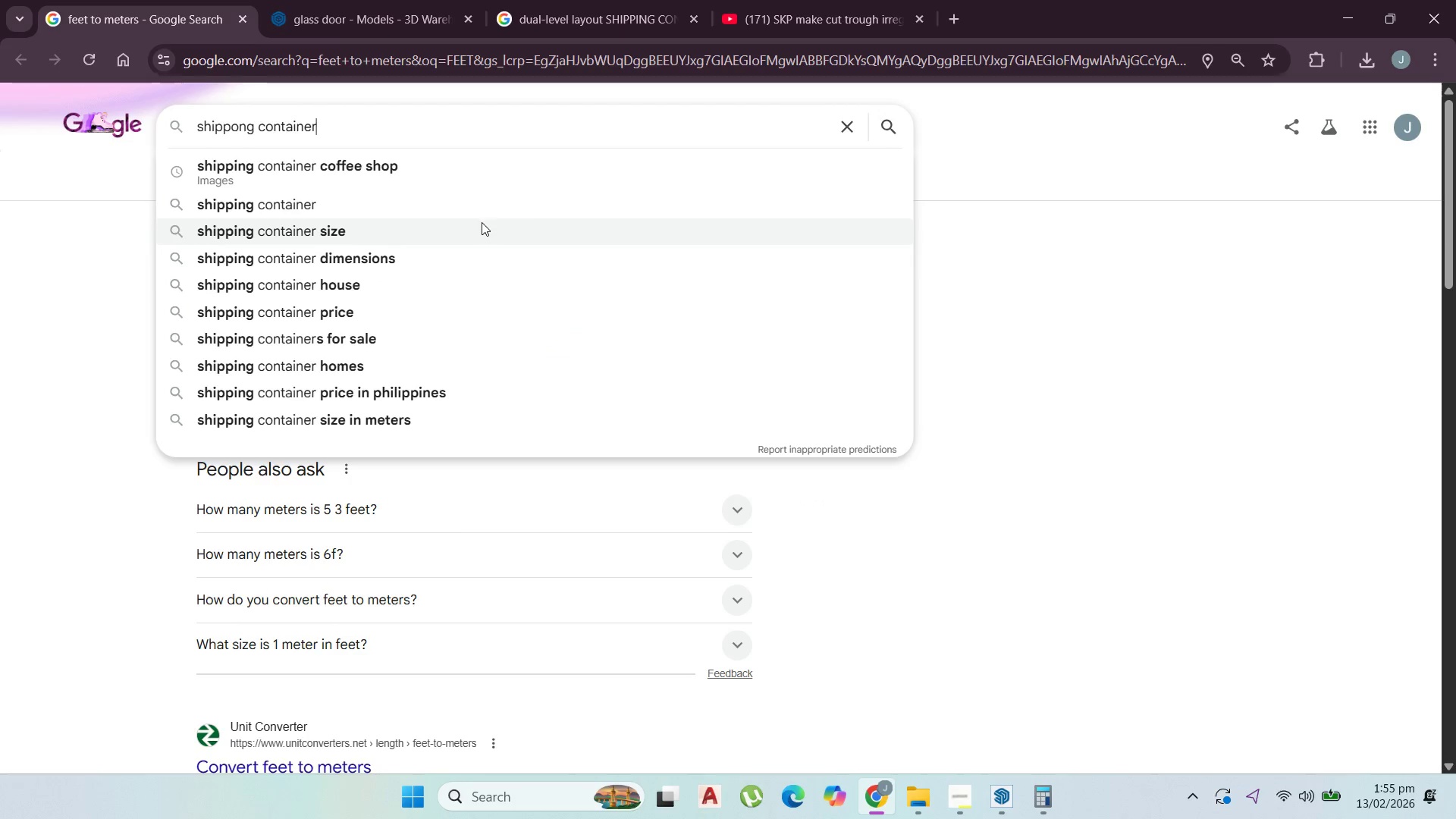 
left_click([489, 177])
 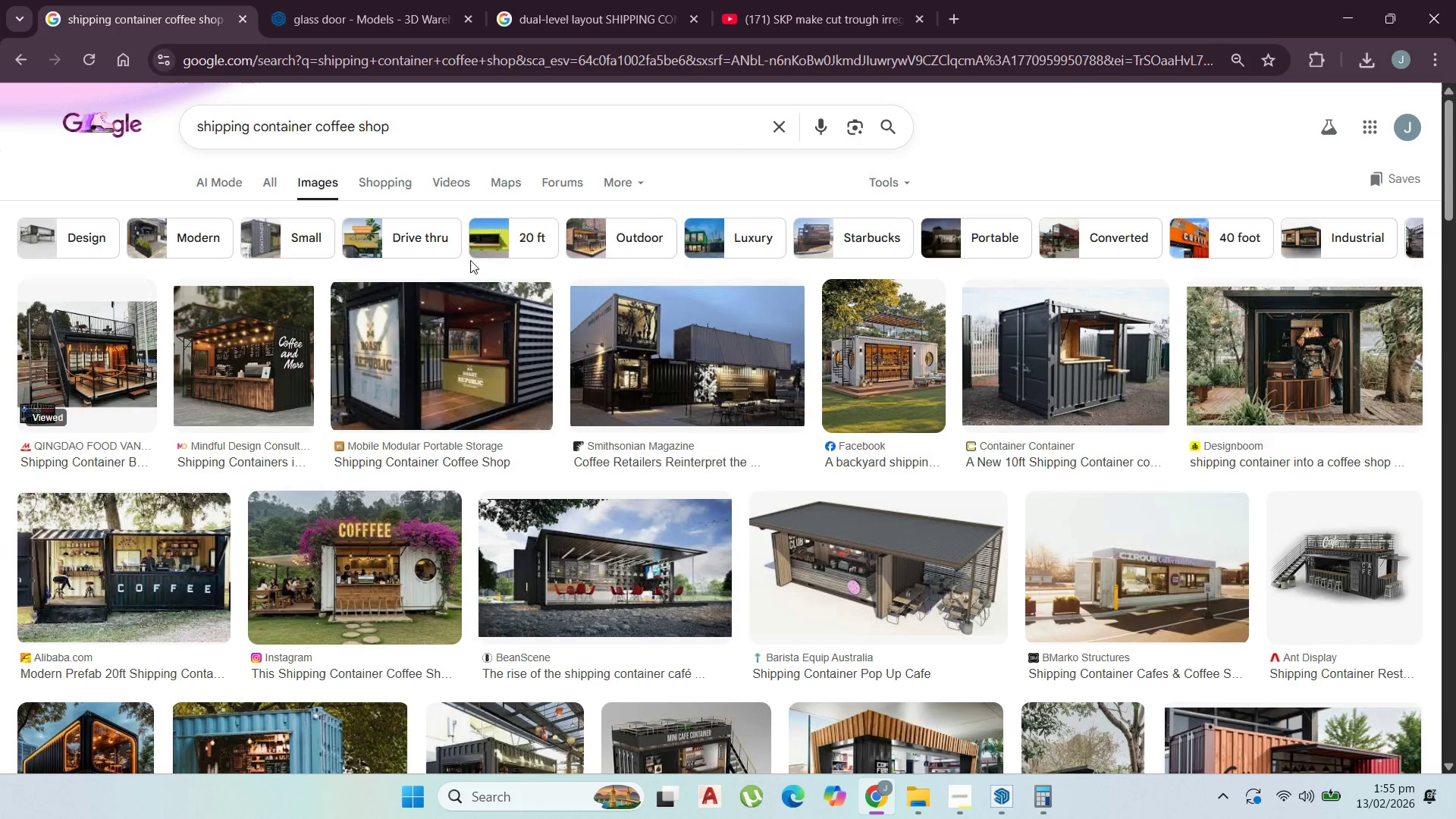 
left_click([220, 369])
 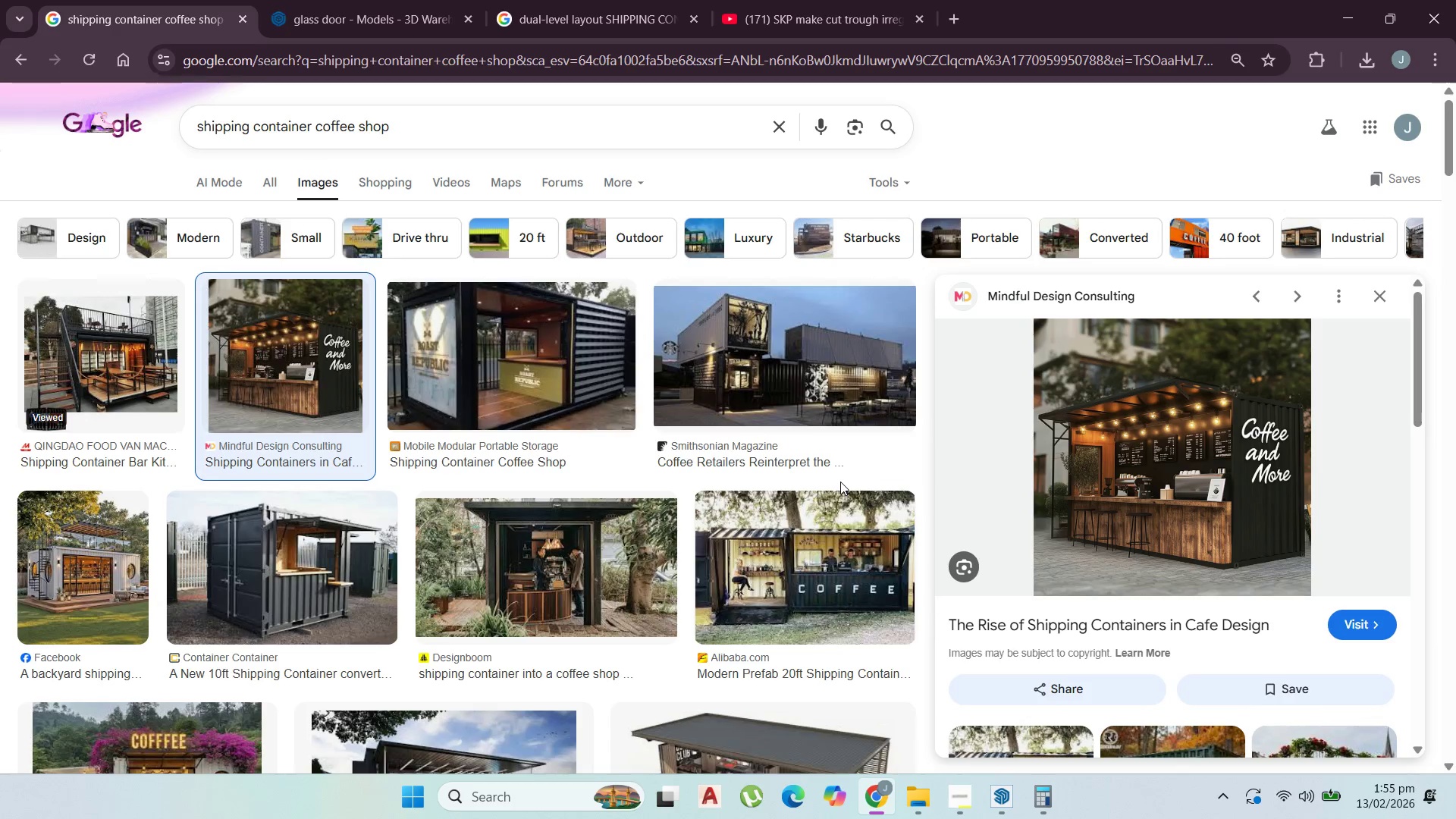 
wait(8.94)
 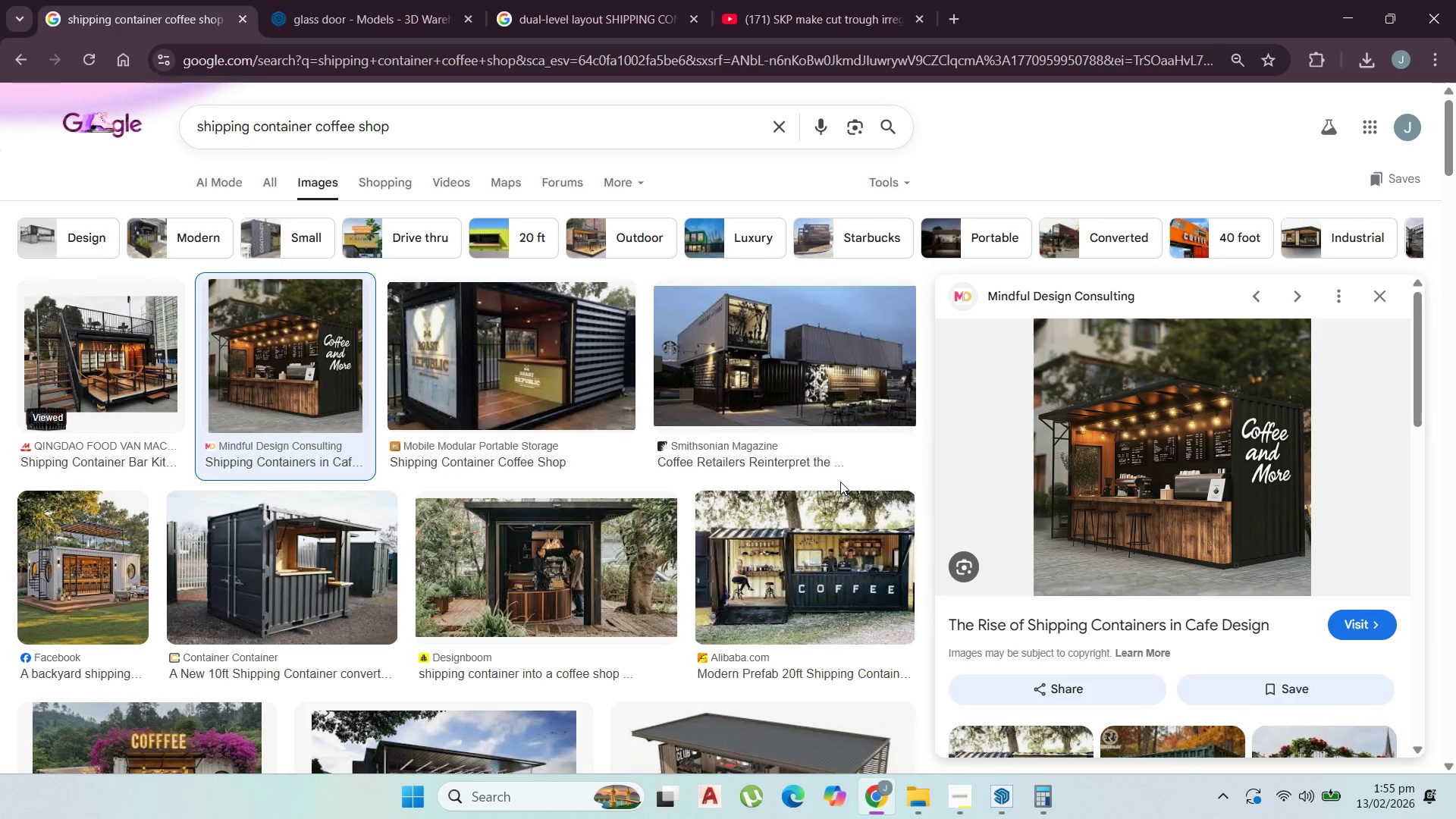 
scroll: coordinate [206, 469], scroll_direction: down, amount: 1.0
 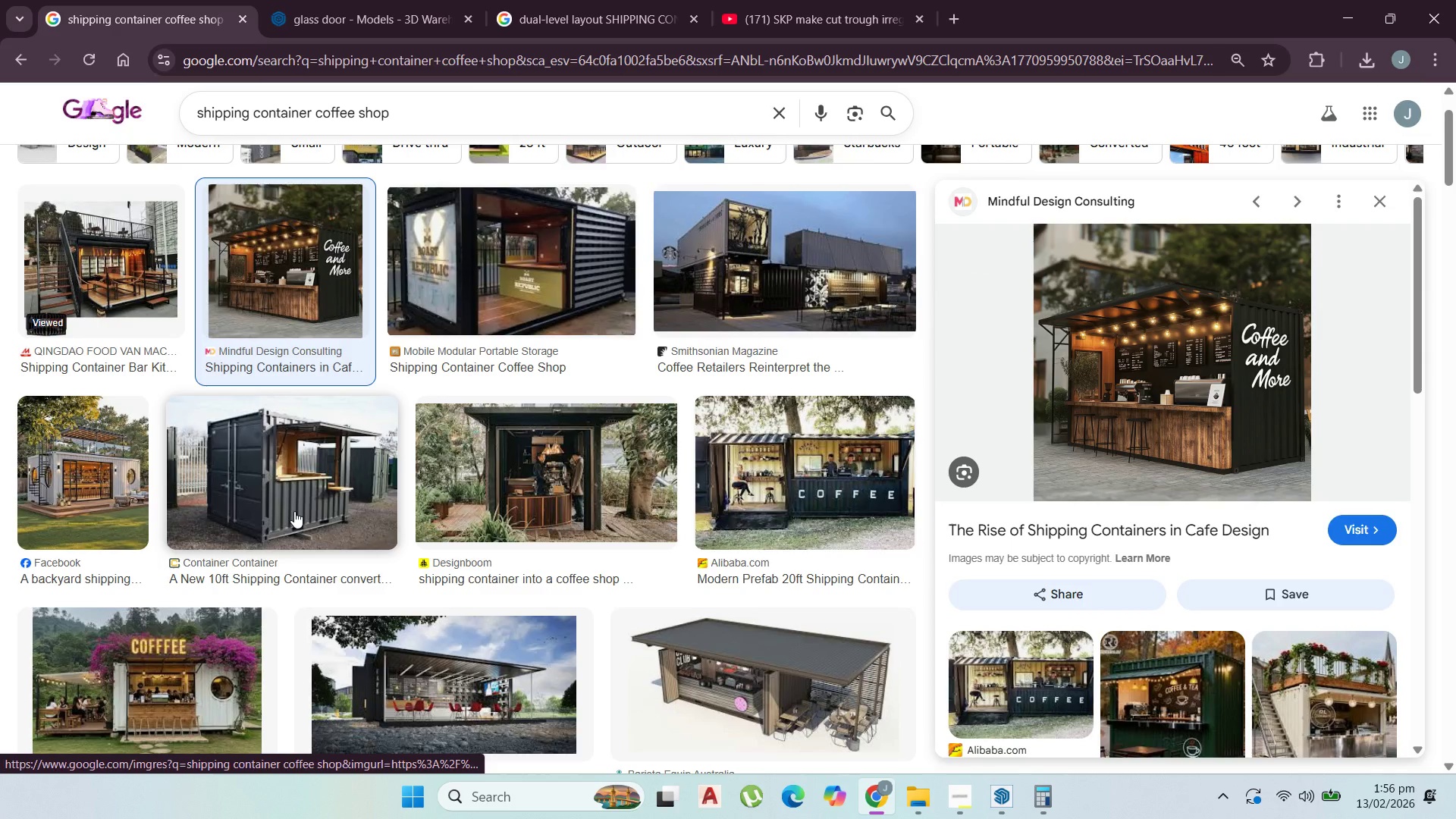 
left_click([294, 511])
 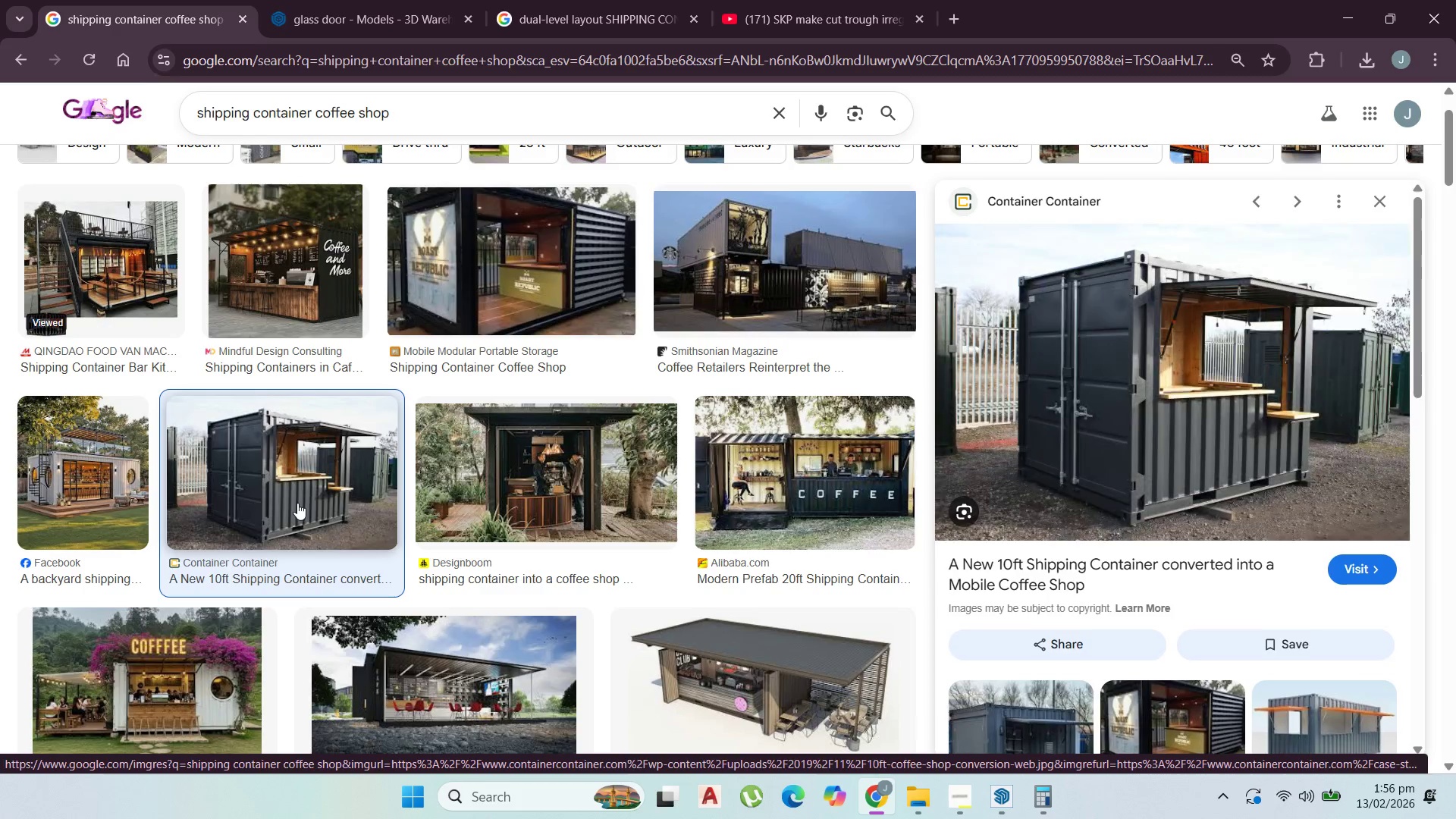 
wait(8.3)
 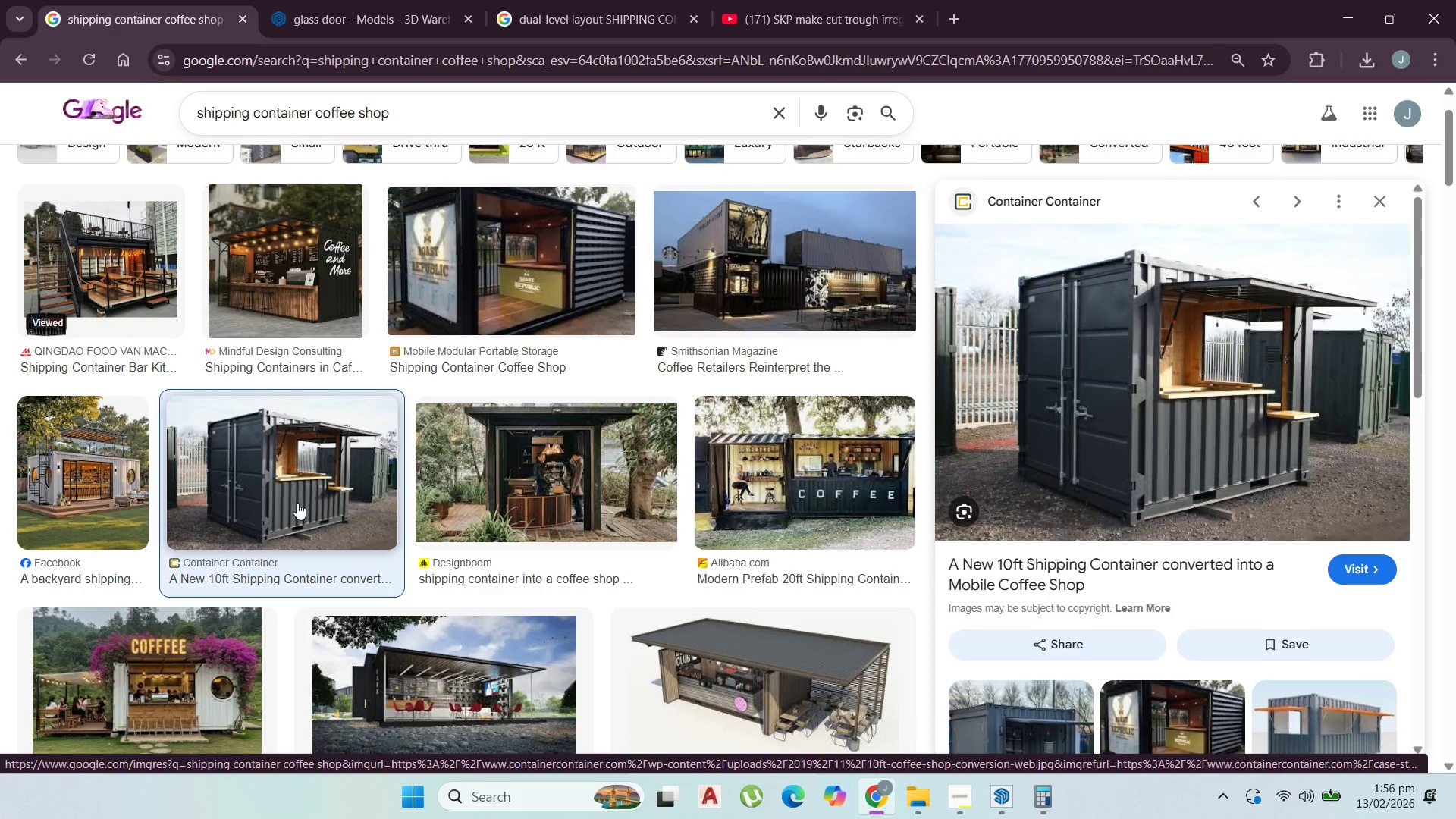 
scroll: coordinate [297, 441], scroll_direction: down, amount: 9.0
 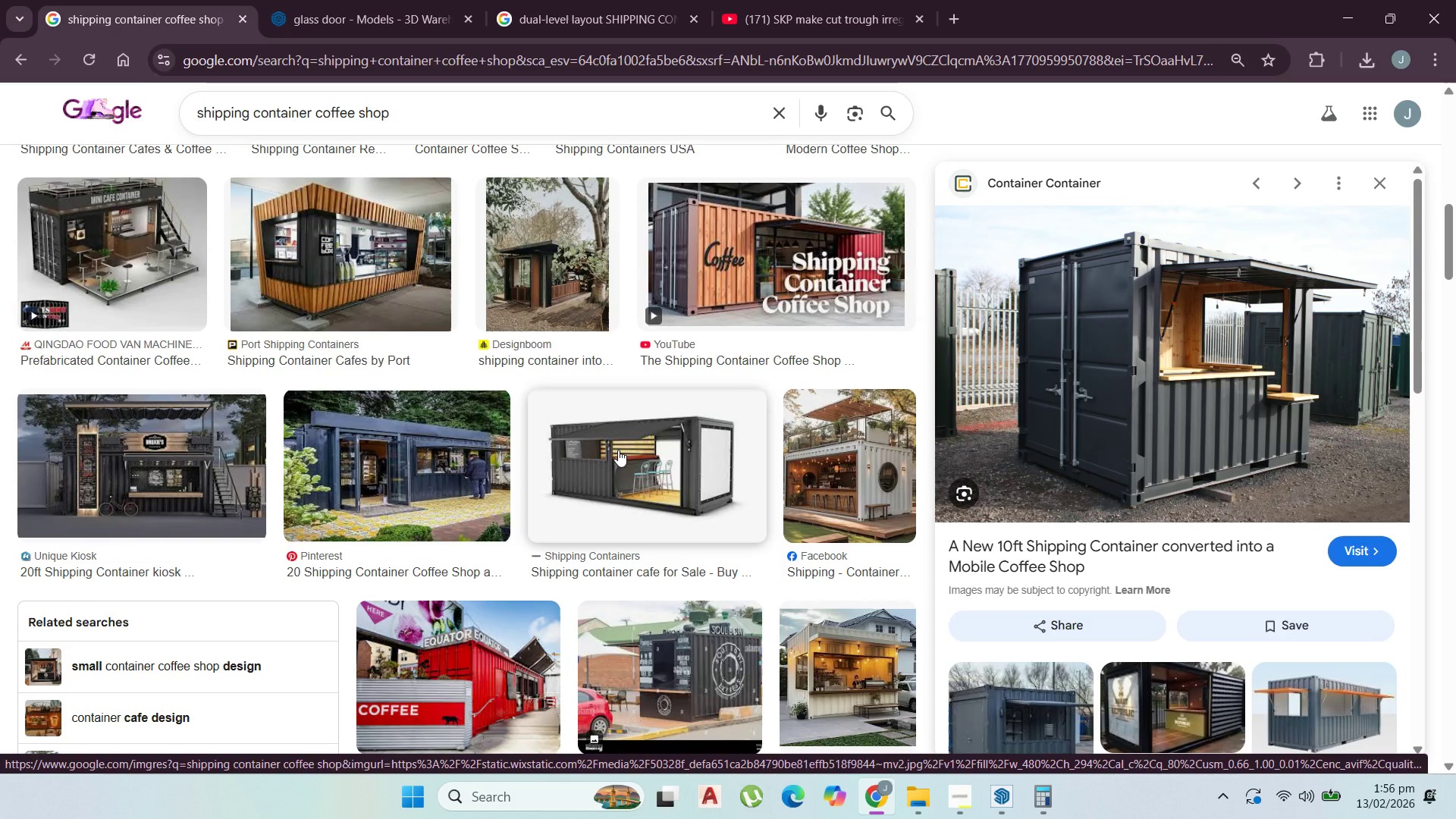 
wait(8.51)
 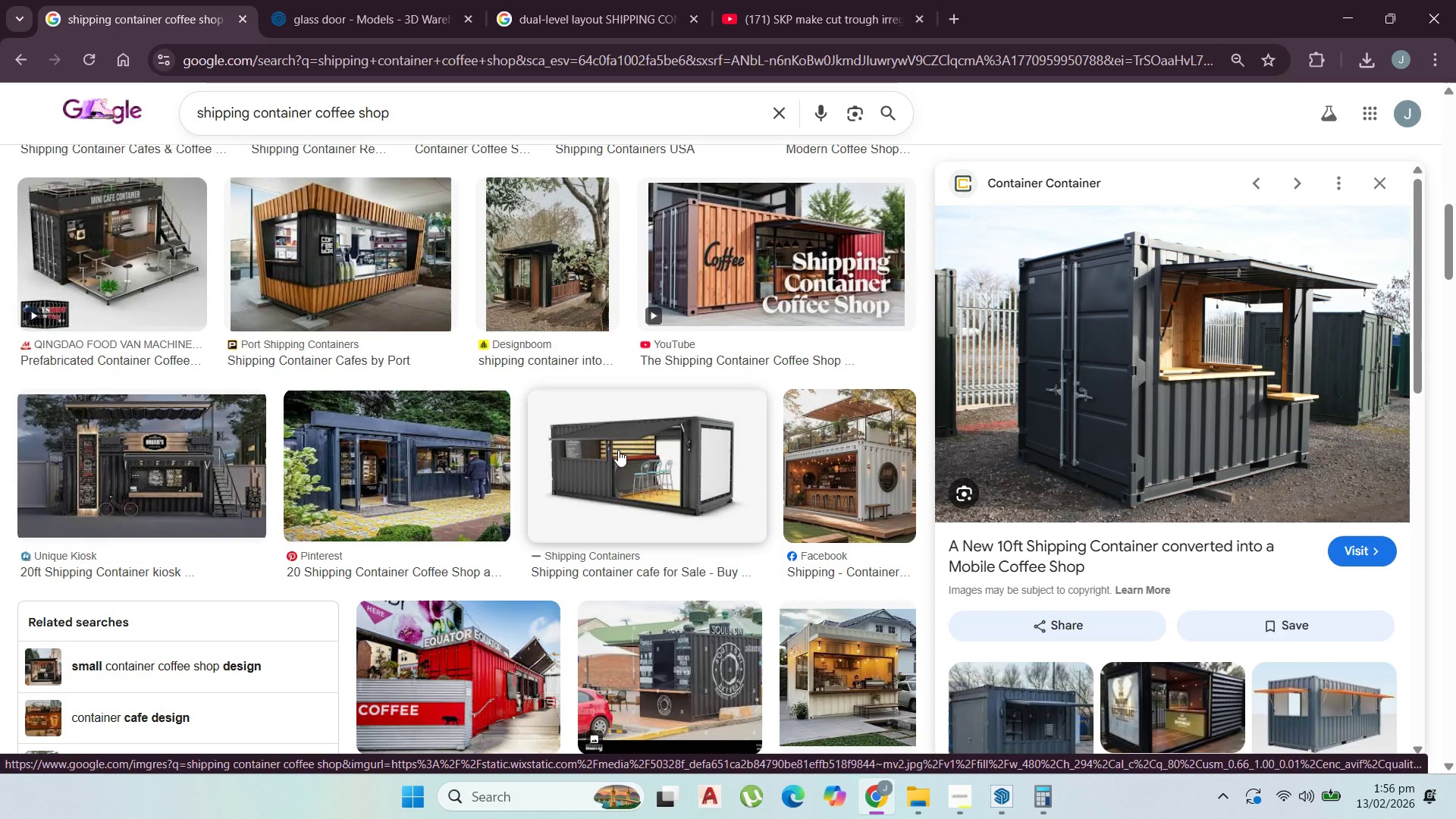 
scroll: coordinate [300, 449], scroll_direction: down, amount: 7.0
 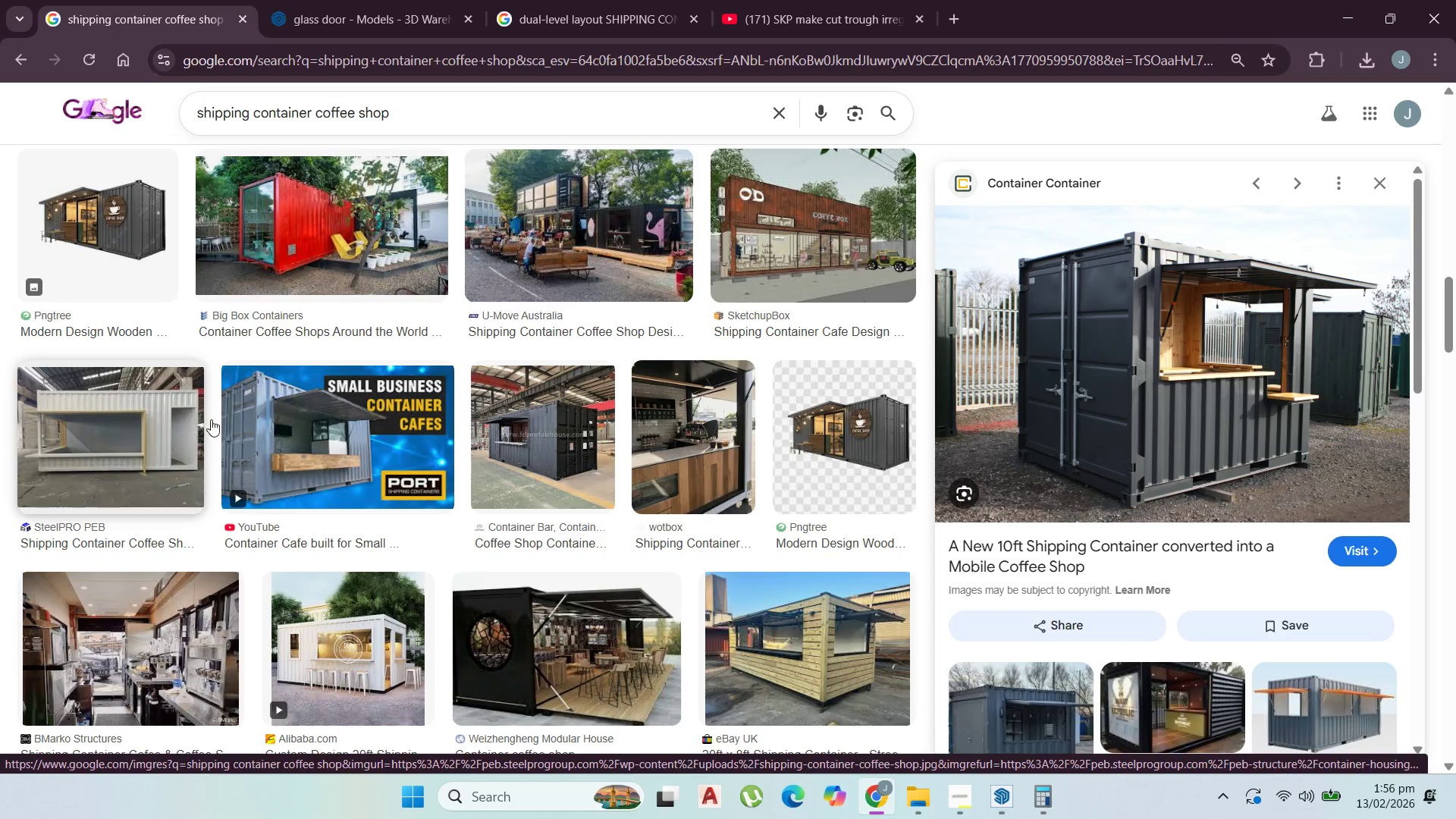 
left_click([551, 446])
 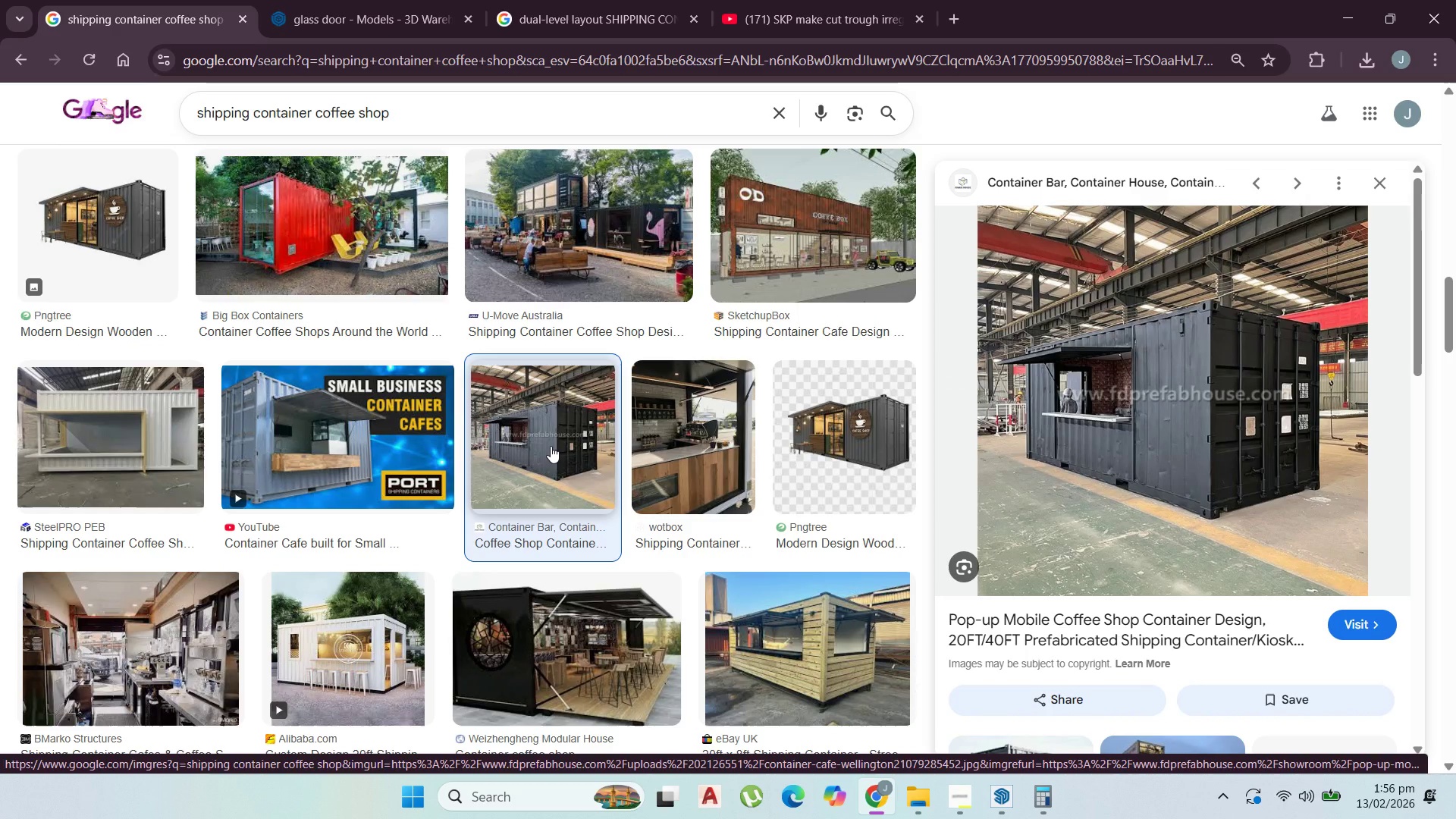 
scroll: coordinate [557, 481], scroll_direction: down, amount: 15.0
 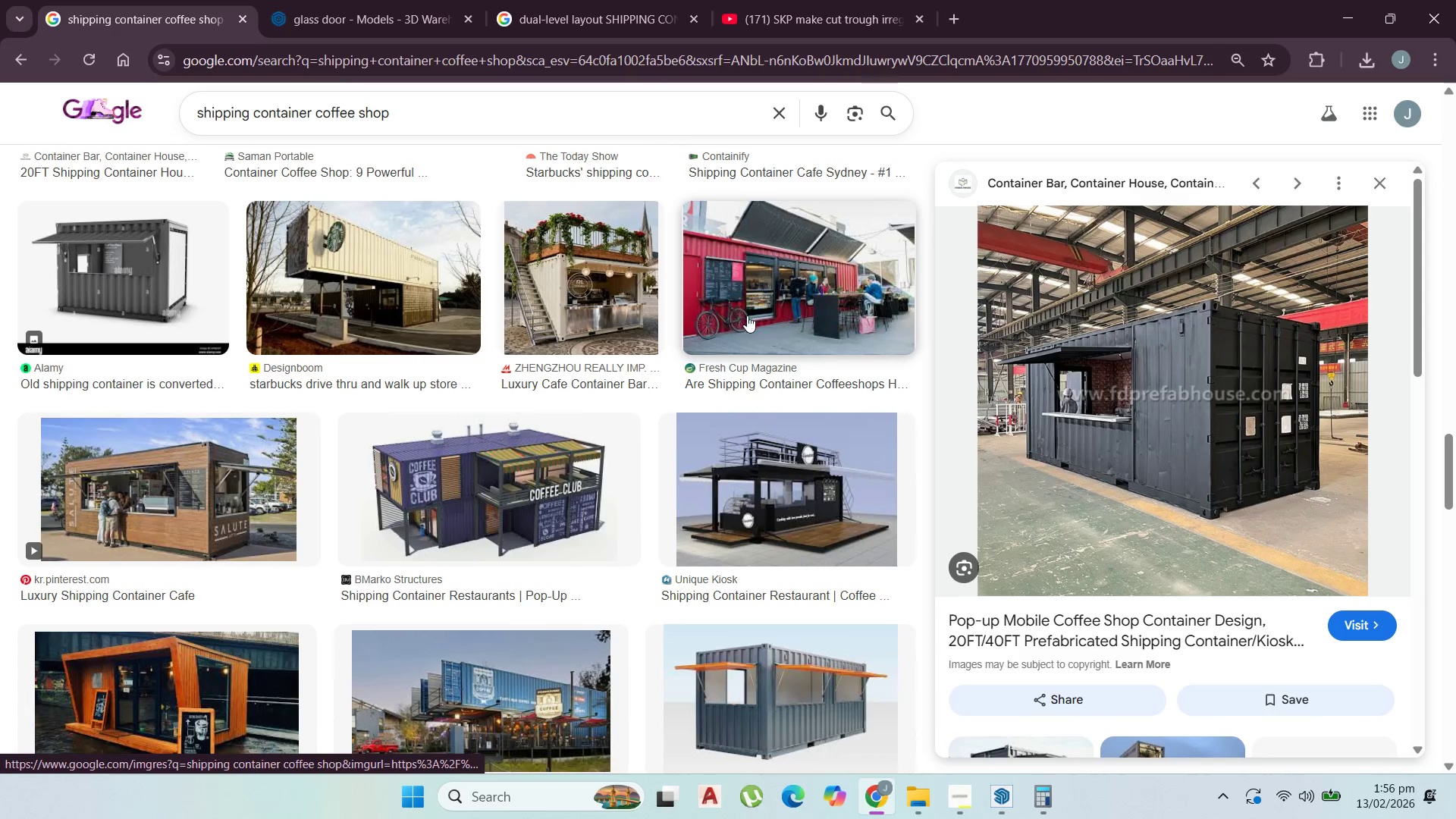 
scroll: coordinate [687, 407], scroll_direction: down, amount: 1.0
 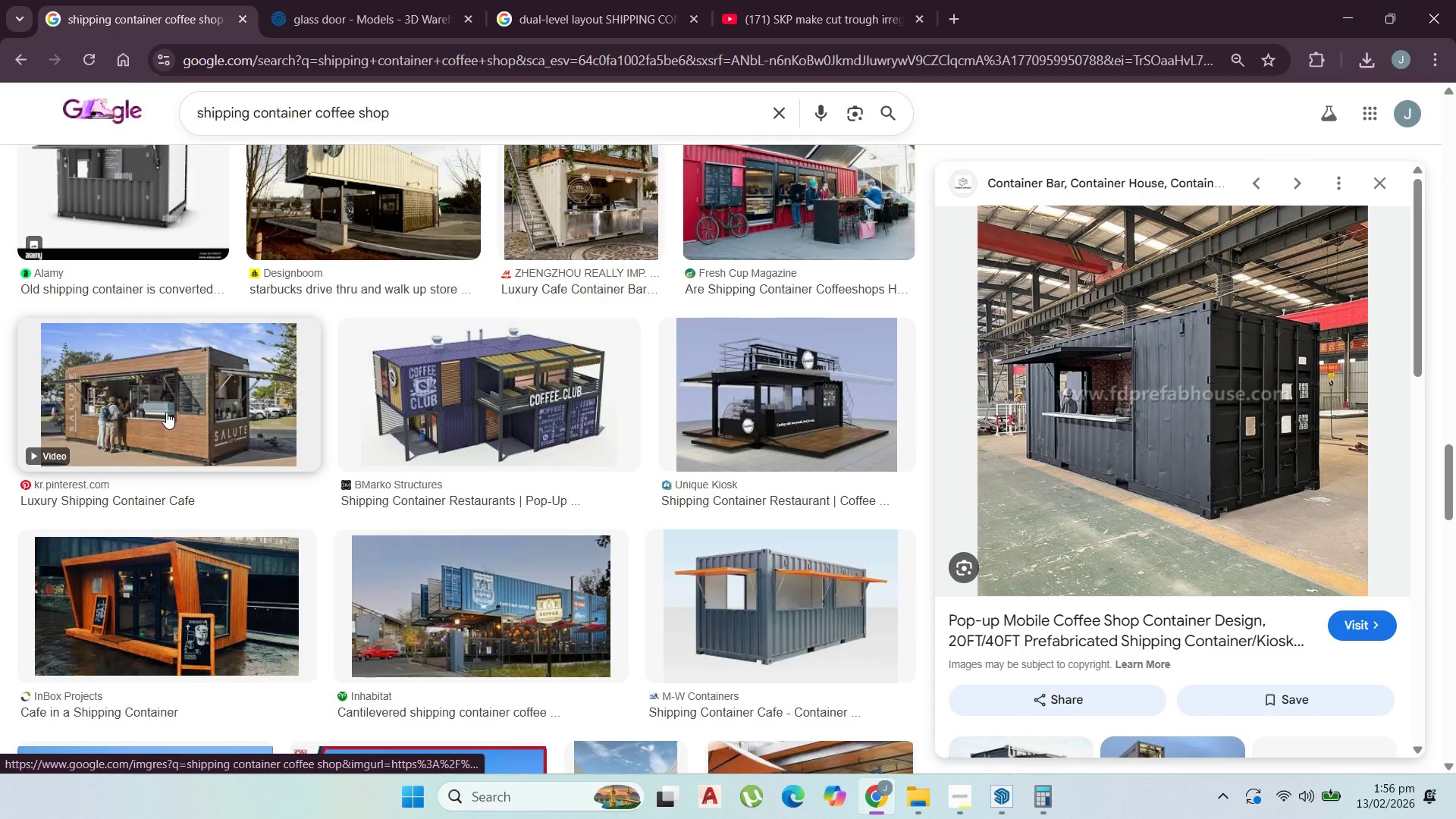 
left_click([166, 412])
 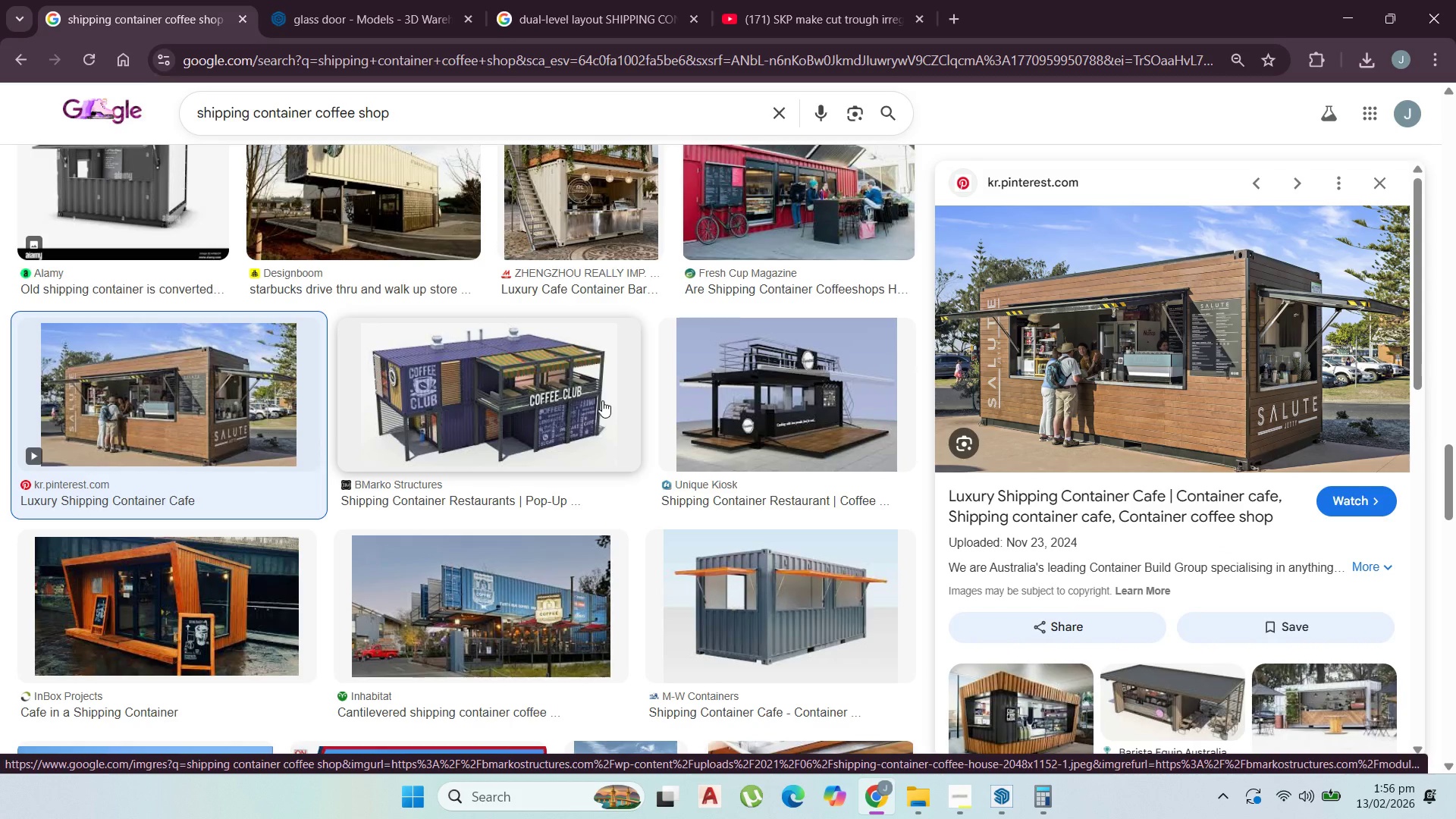 
wait(7.12)
 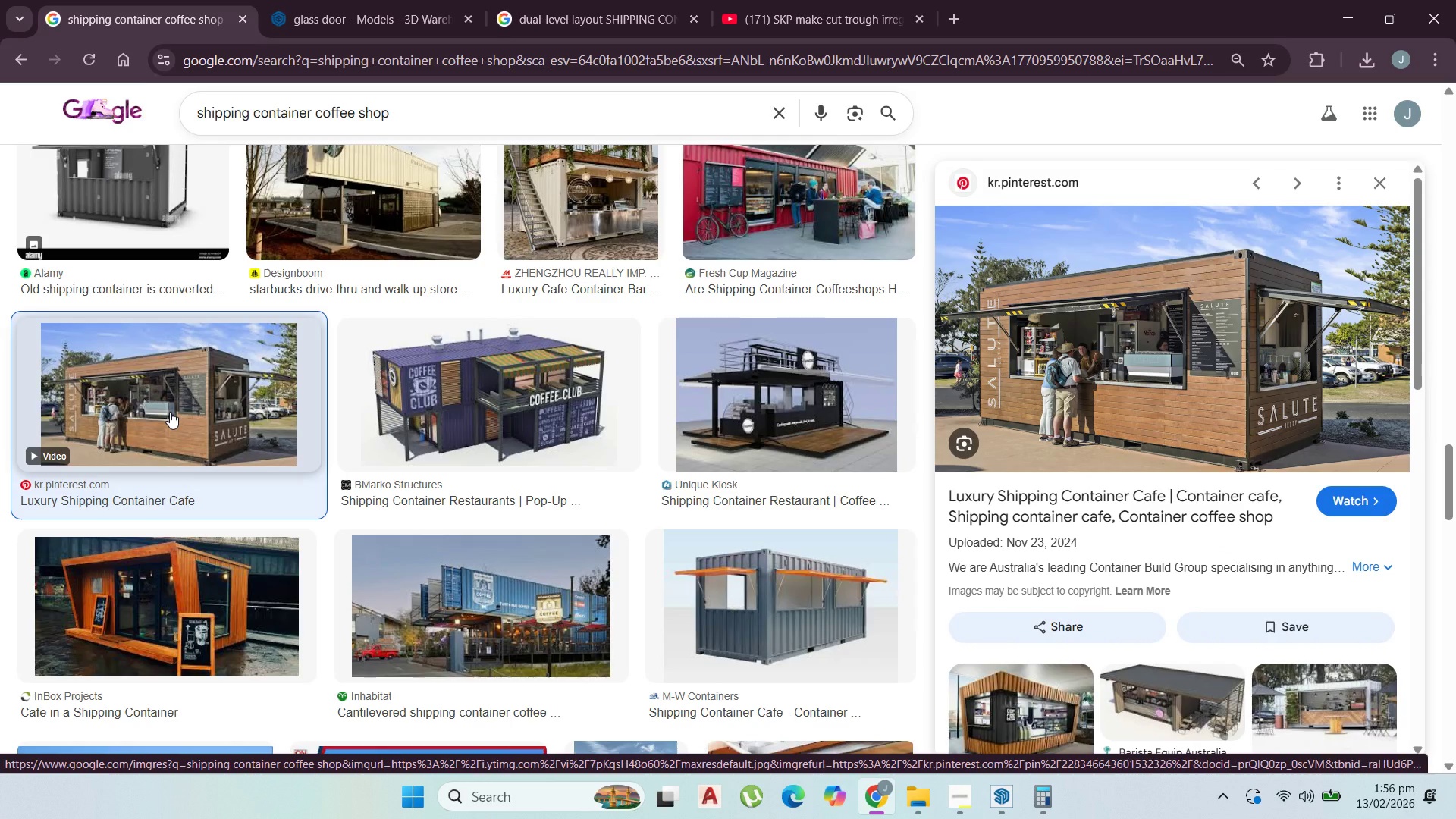 
scroll: coordinate [522, 438], scroll_direction: down, amount: 3.0
 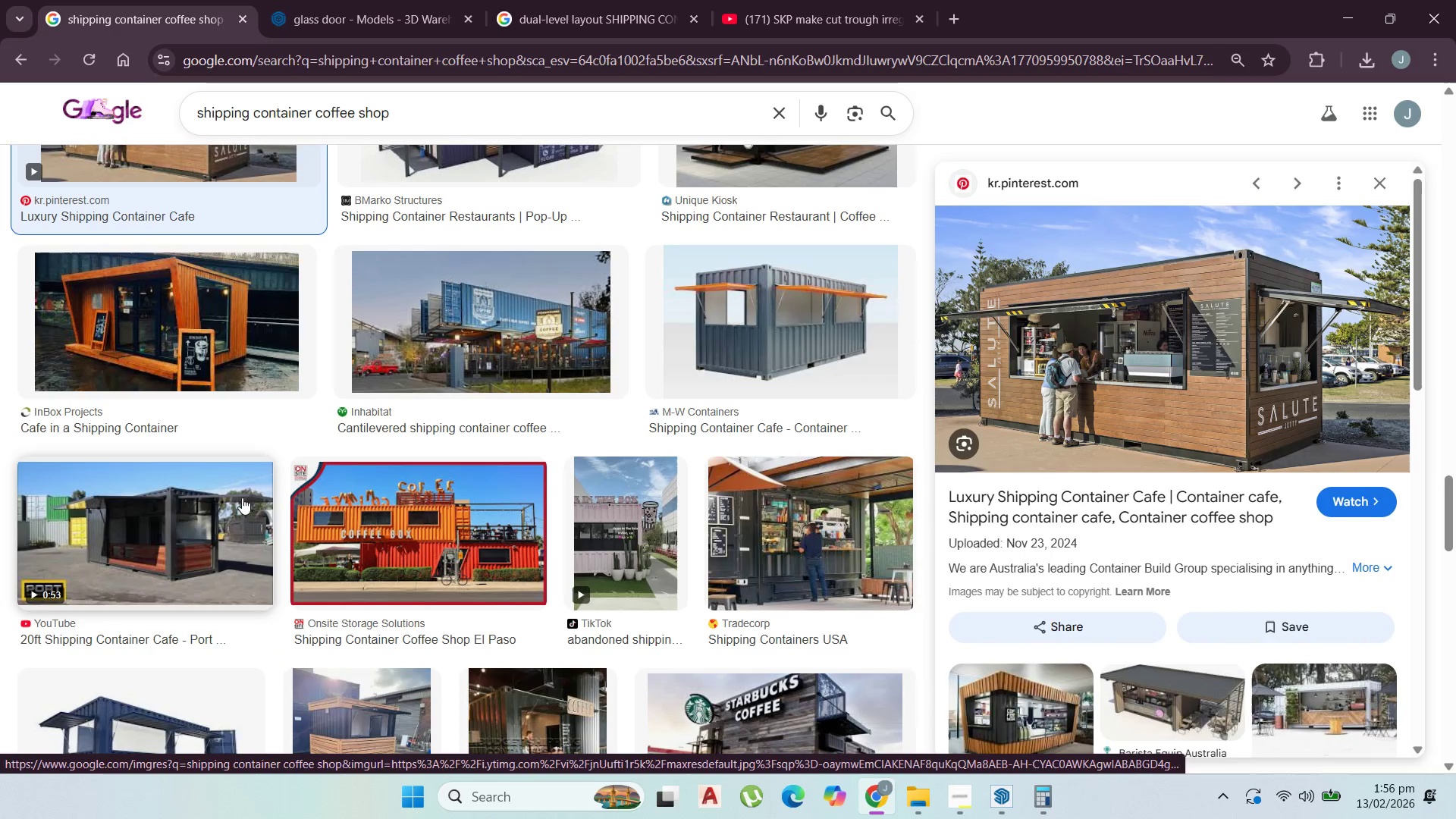 
left_click([166, 530])
 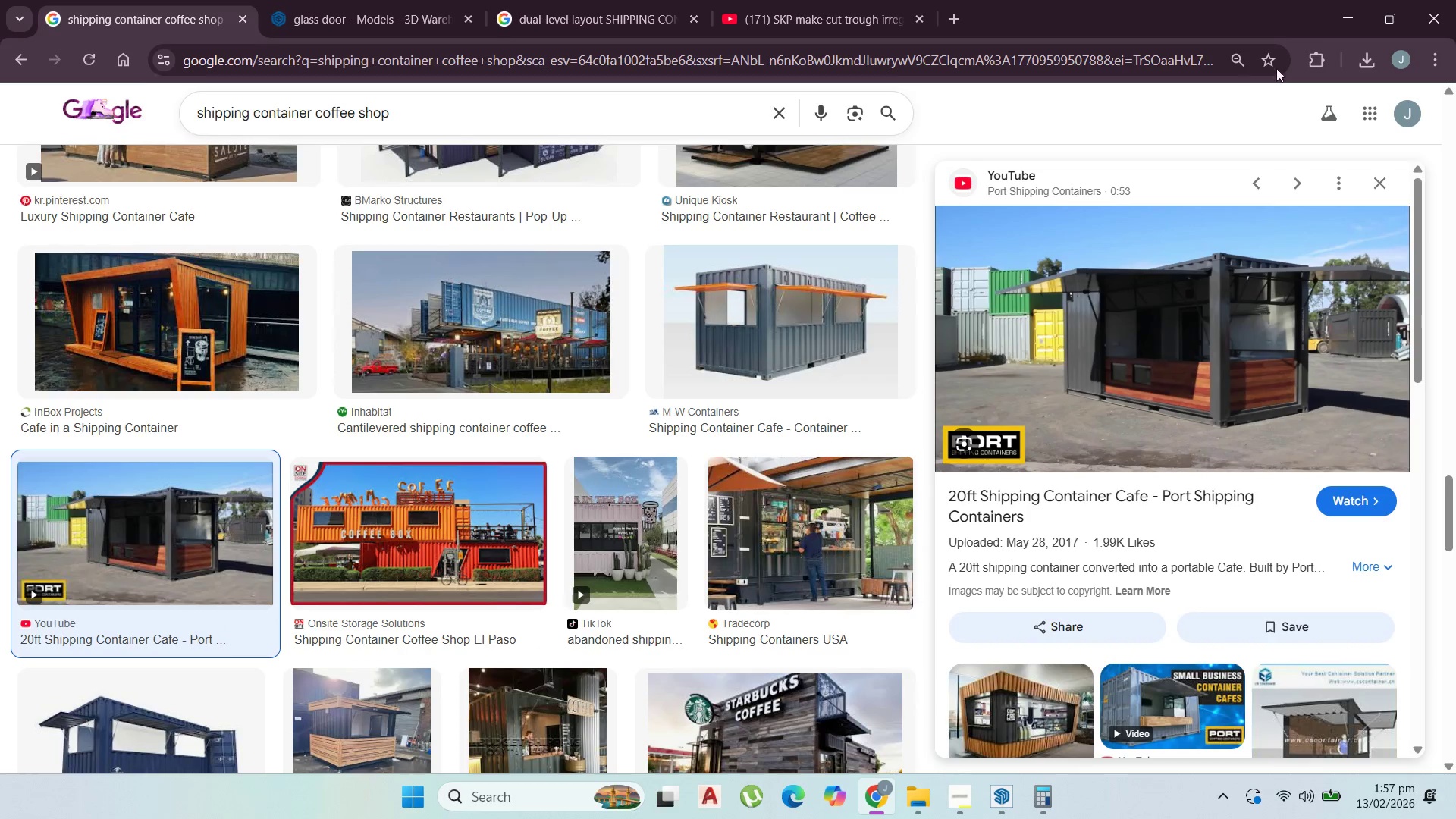 
wait(5.72)
 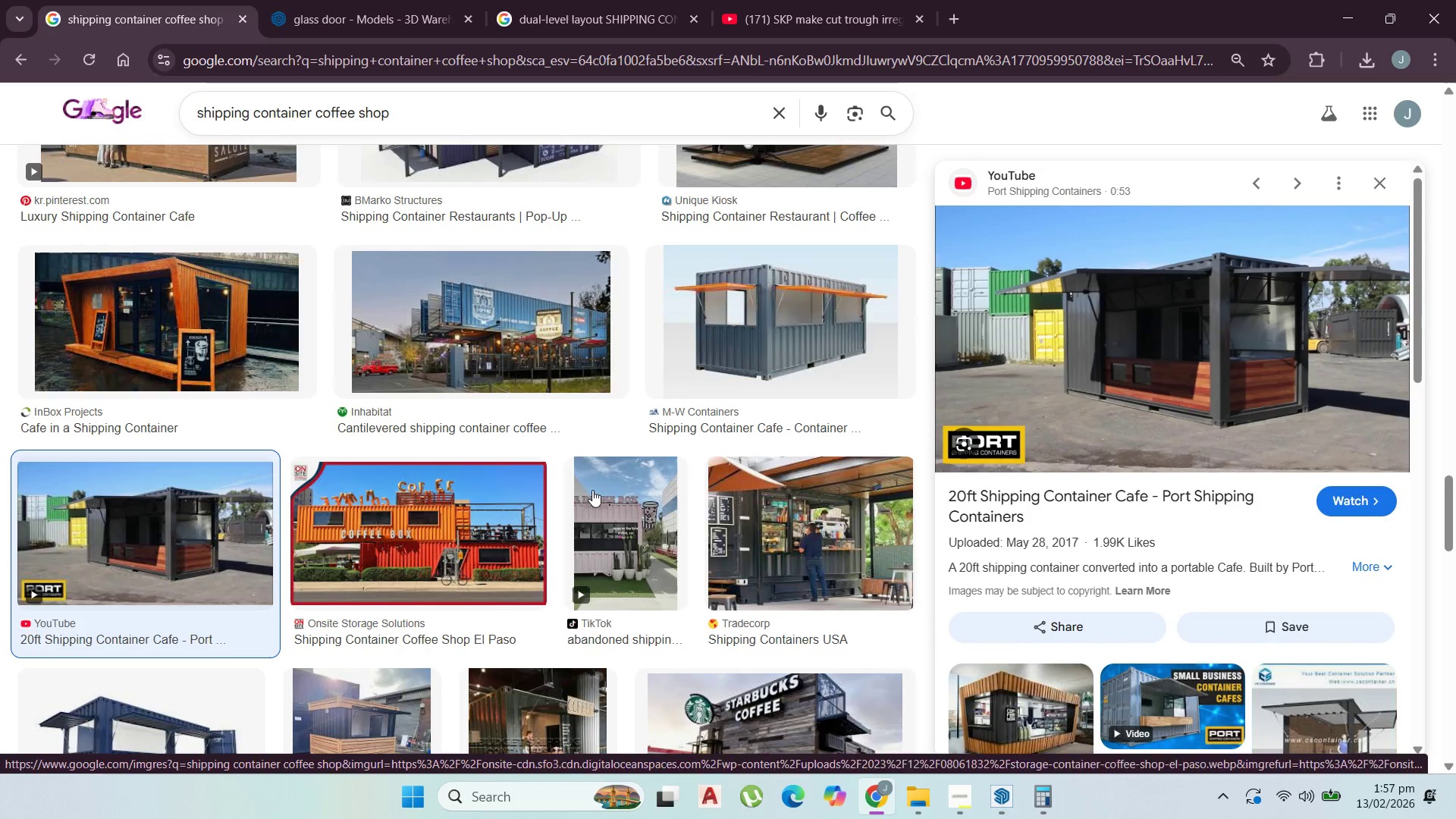 
left_click([1354, 8])
 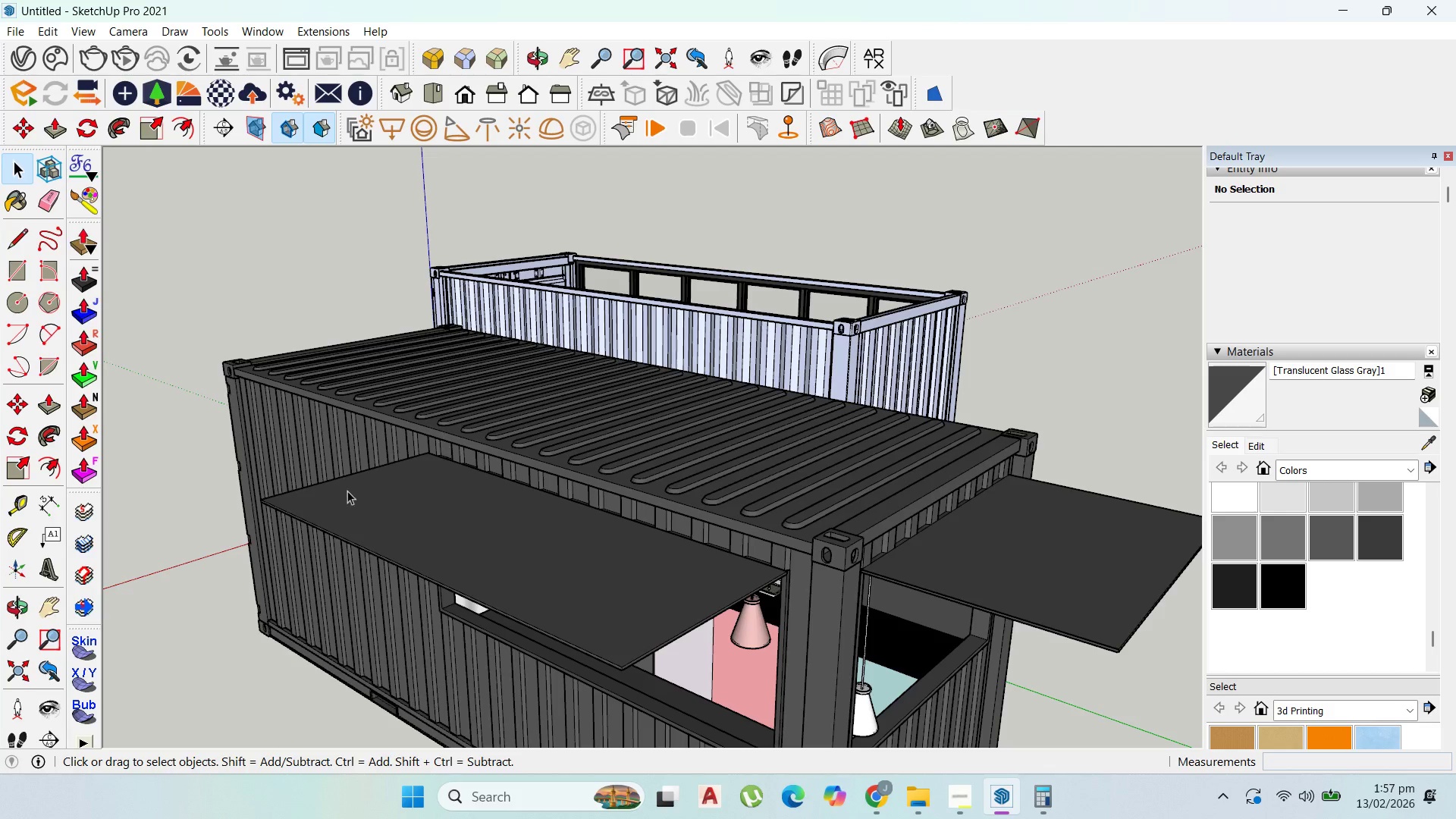 
scroll: coordinate [634, 467], scroll_direction: down, amount: 8.0
 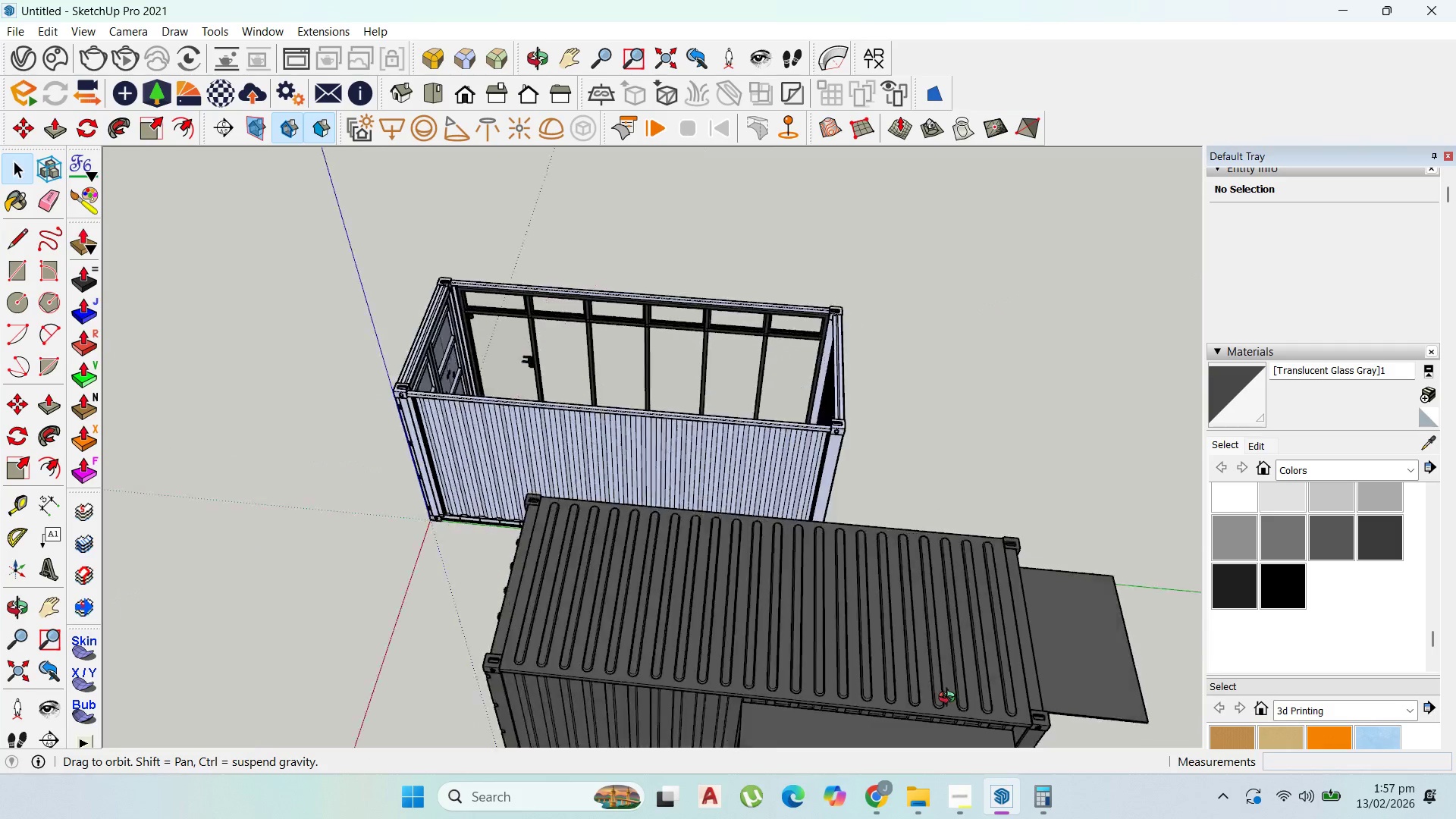 
scroll: coordinate [613, 369], scroll_direction: up, amount: 8.0
 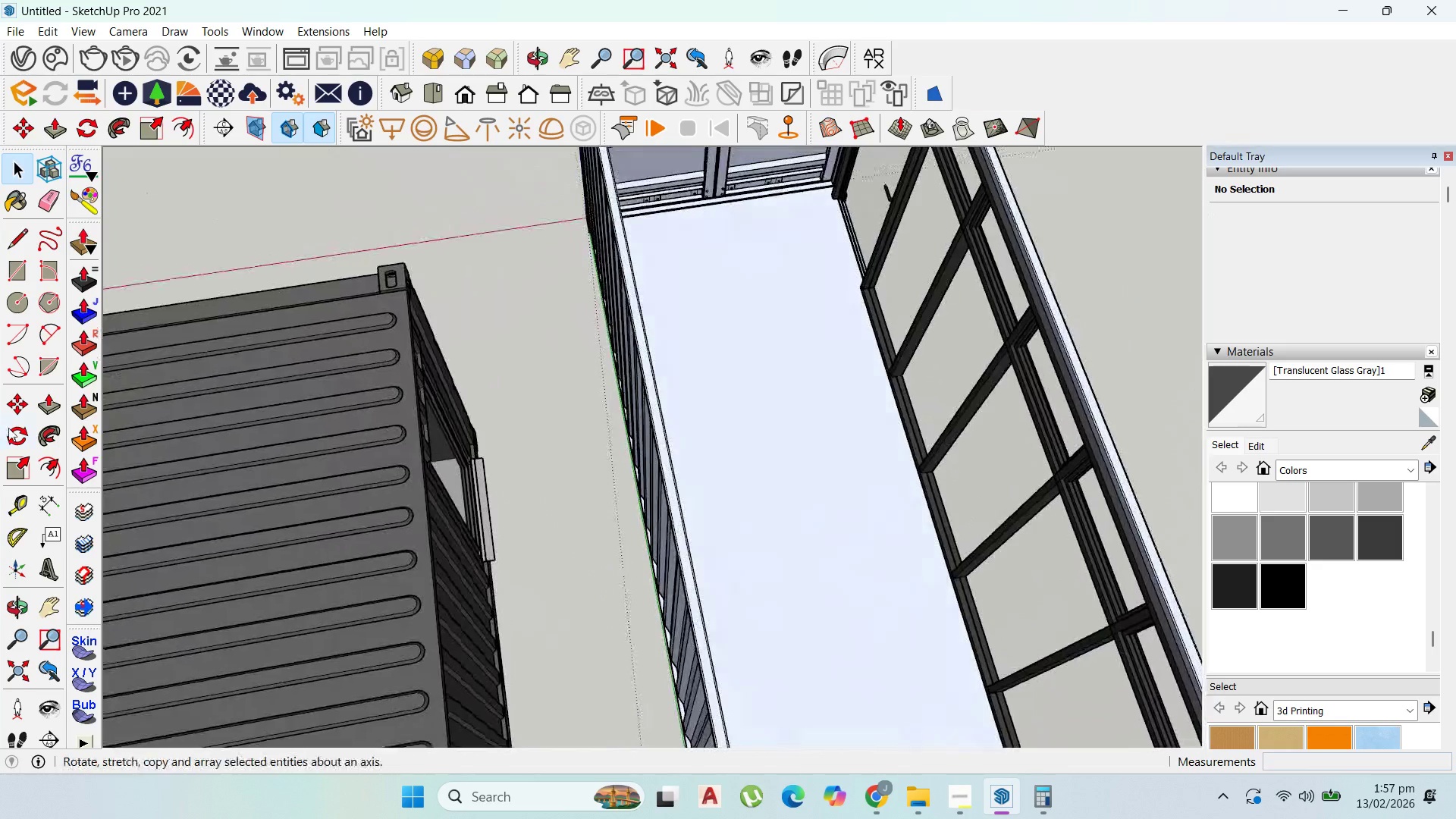 
scroll: coordinate [529, 446], scroll_direction: down, amount: 6.0
 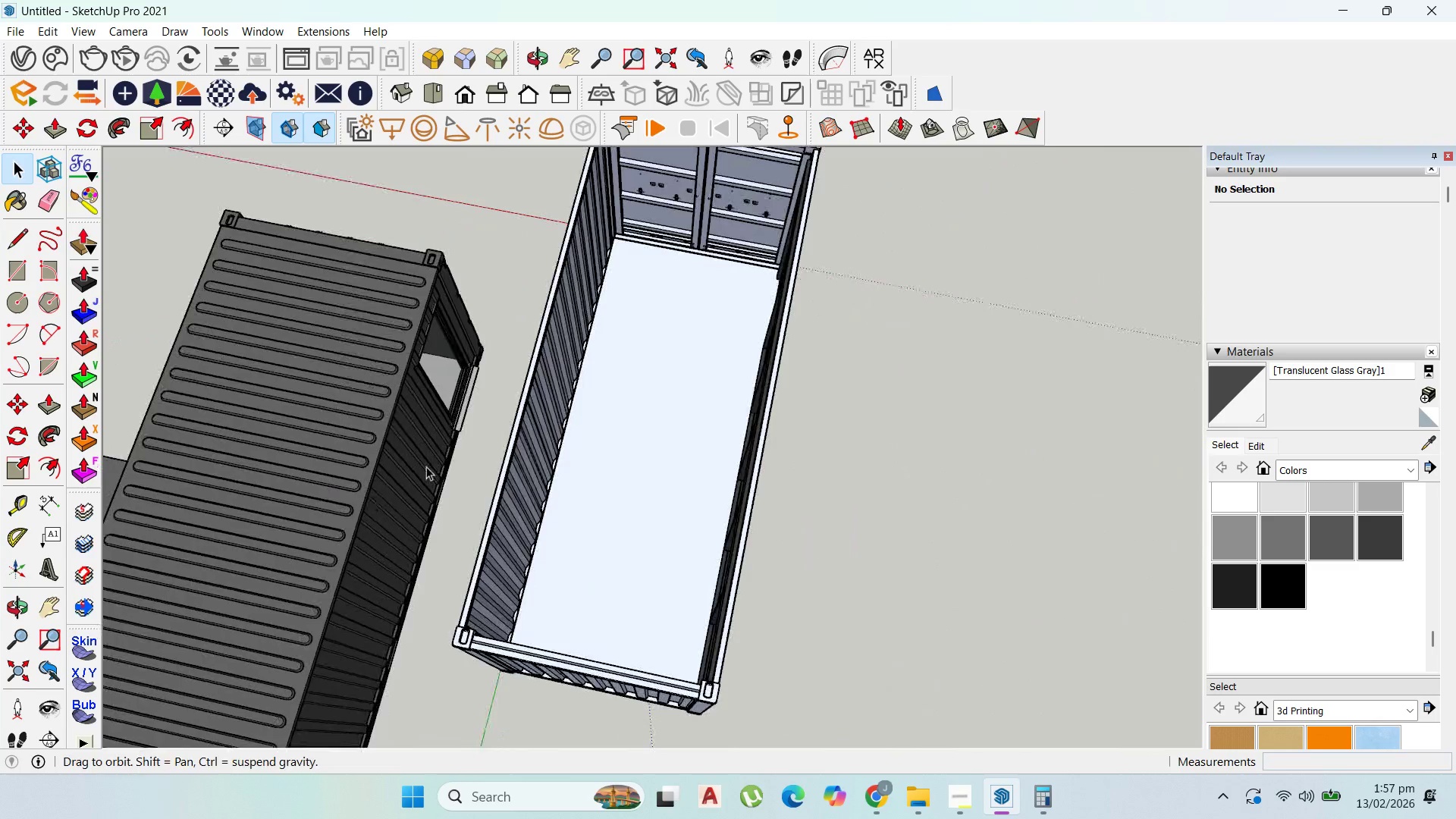 
scroll: coordinate [685, 284], scroll_direction: up, amount: 2.0
 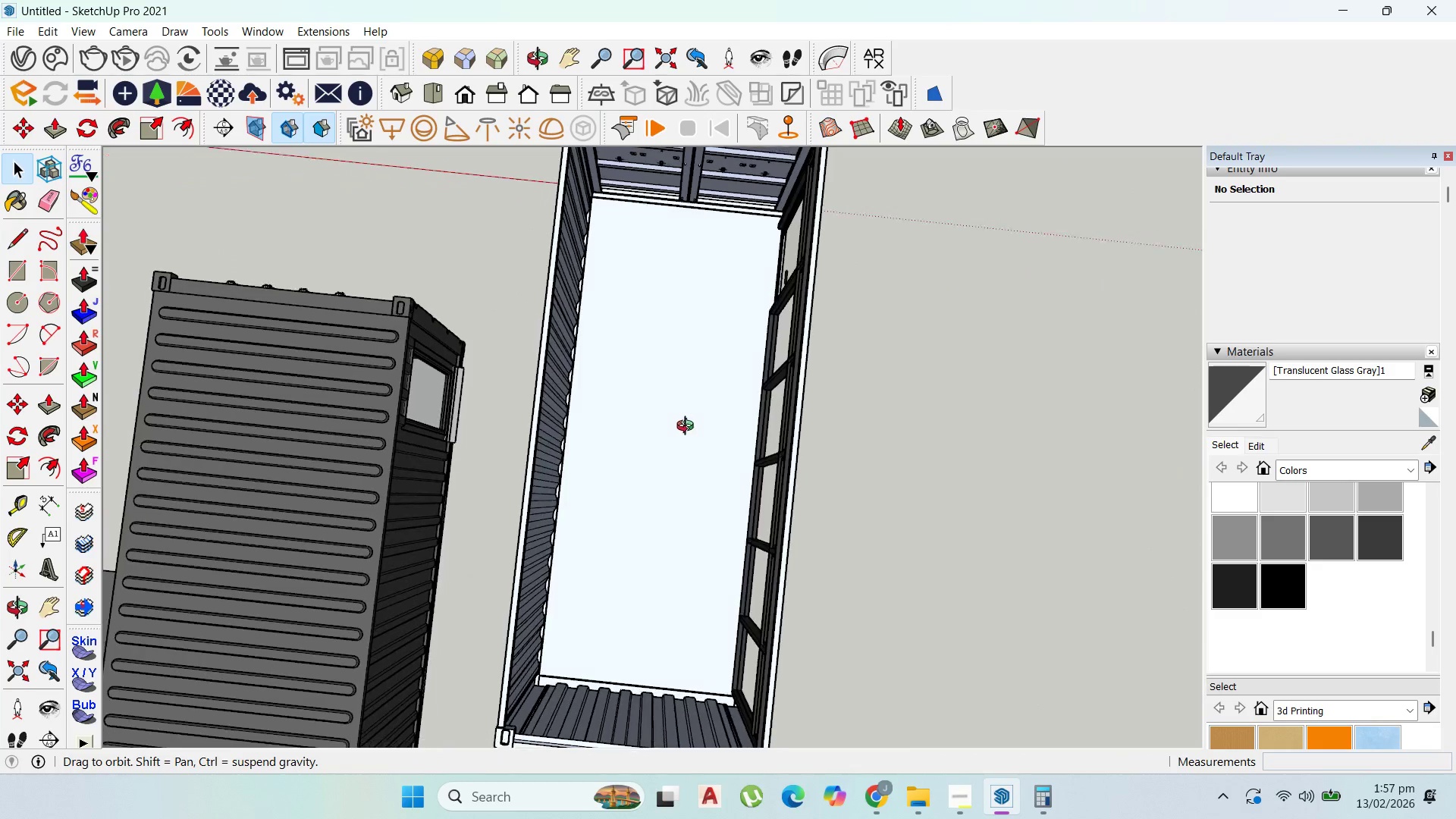 
scroll: coordinate [686, 416], scroll_direction: down, amount: 4.0
 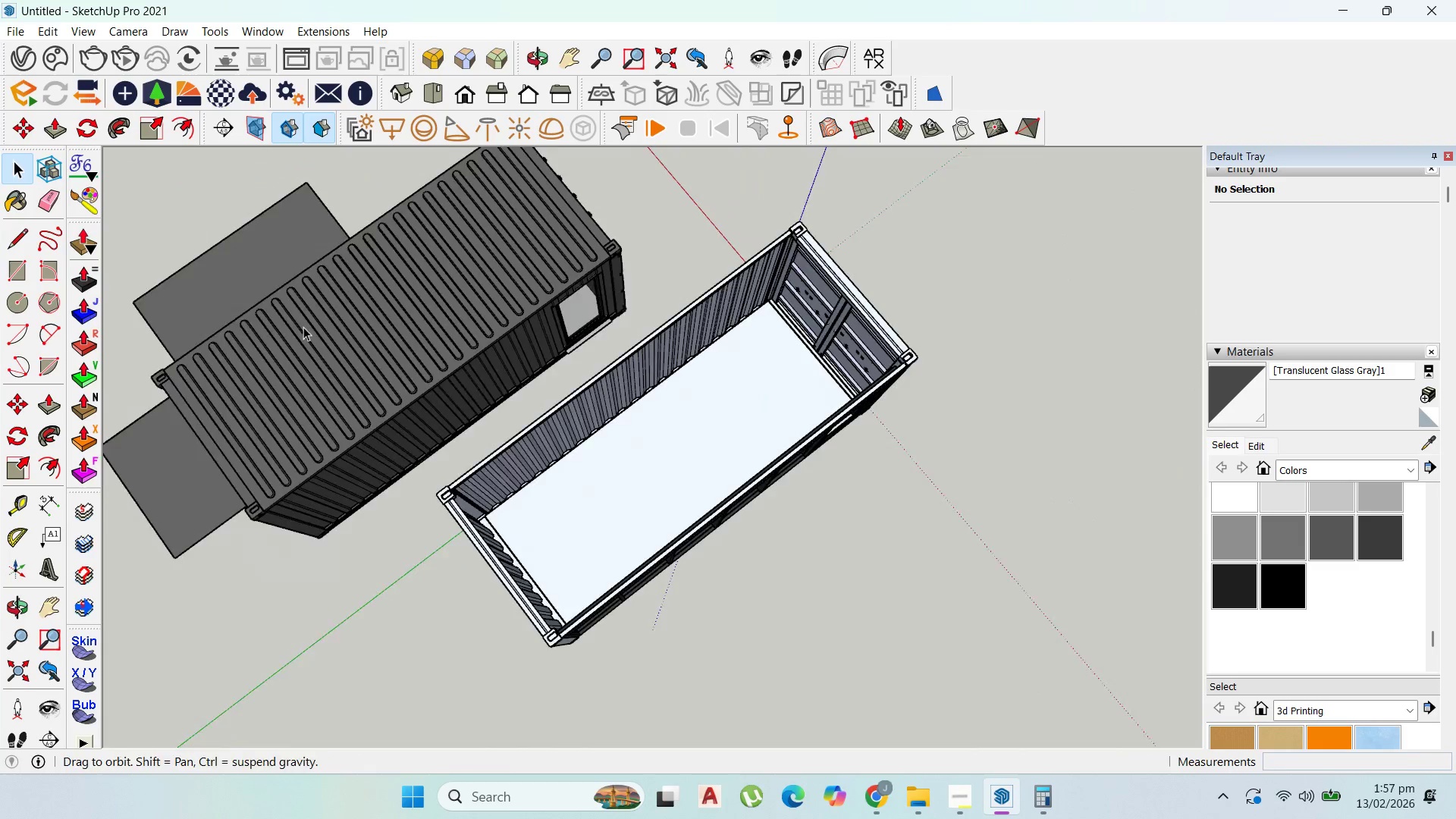 
scroll: coordinate [602, 450], scroll_direction: up, amount: 10.0
 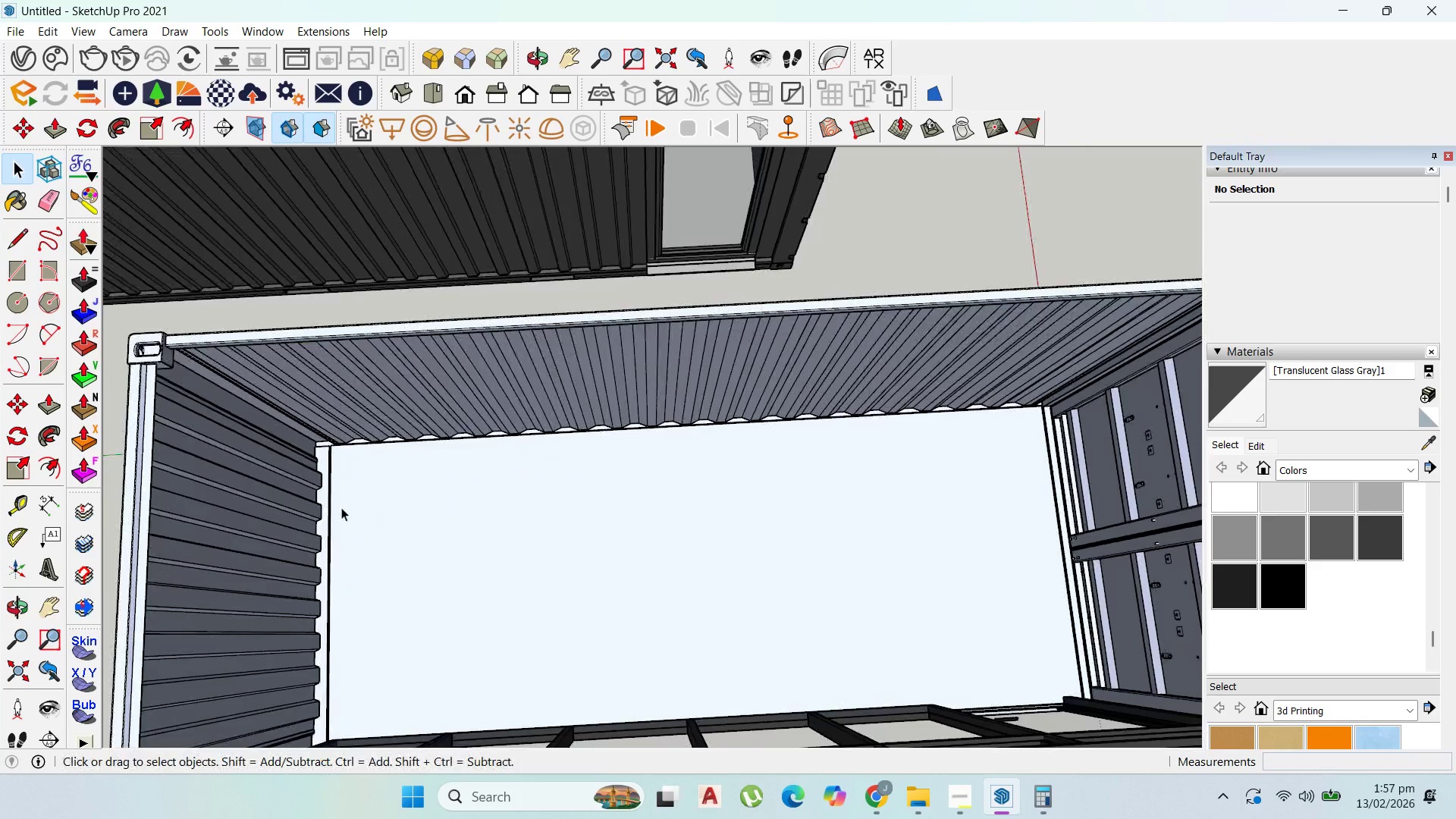 
scroll: coordinate [669, 472], scroll_direction: down, amount: 7.0
 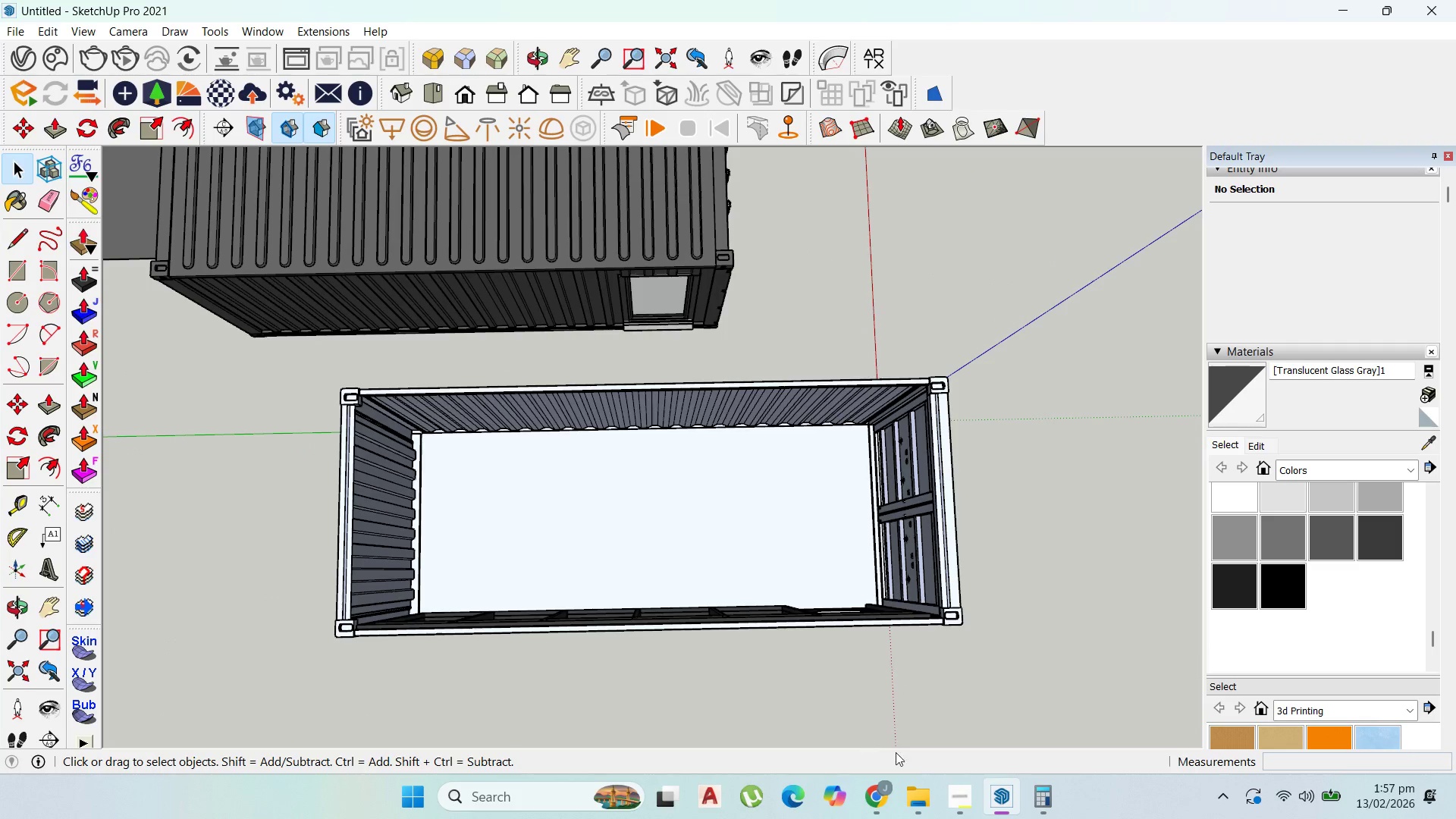 
mouse_move([952, 767])
 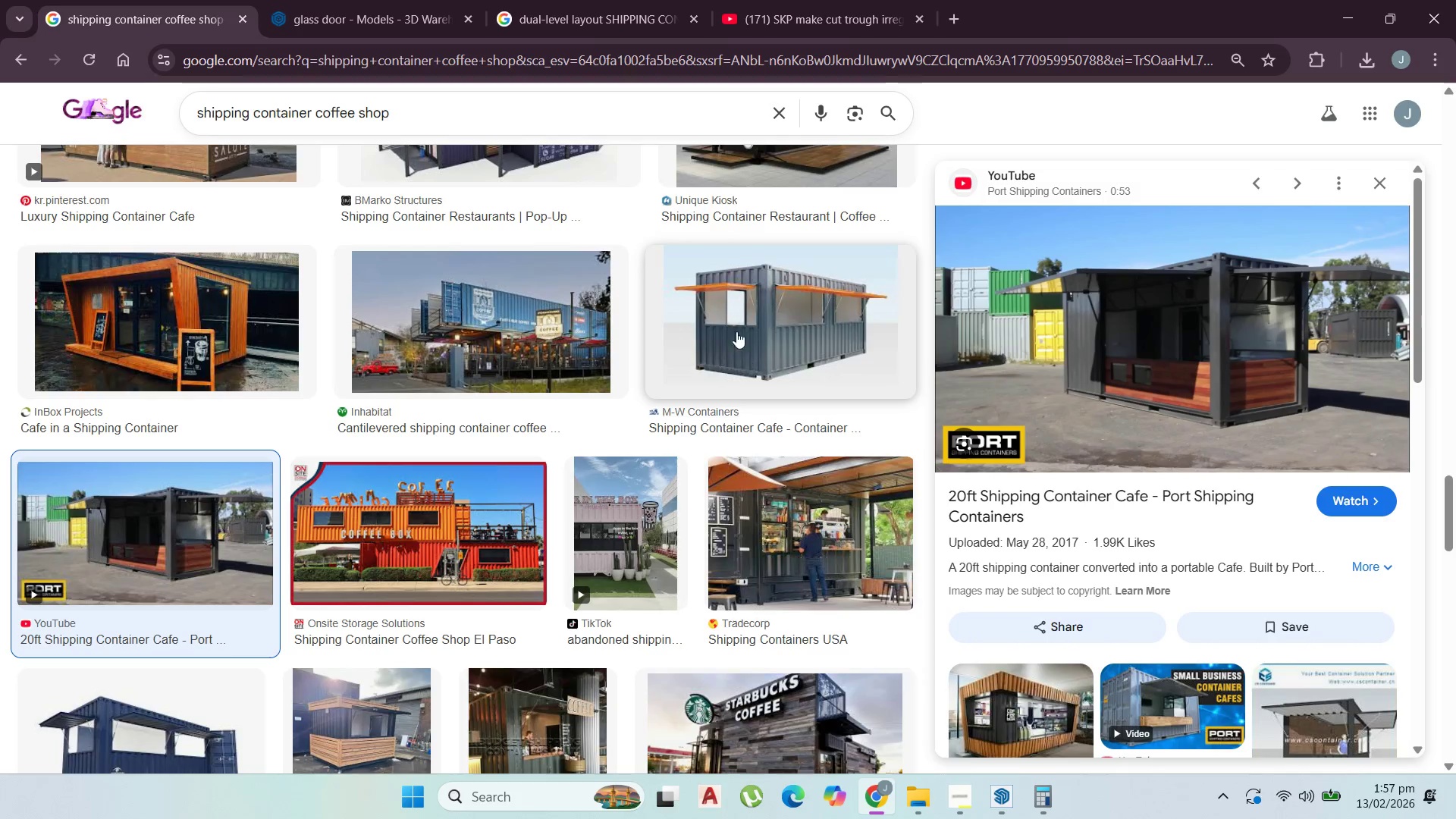 
scroll: coordinate [625, 403], scroll_direction: down, amount: 9.0
 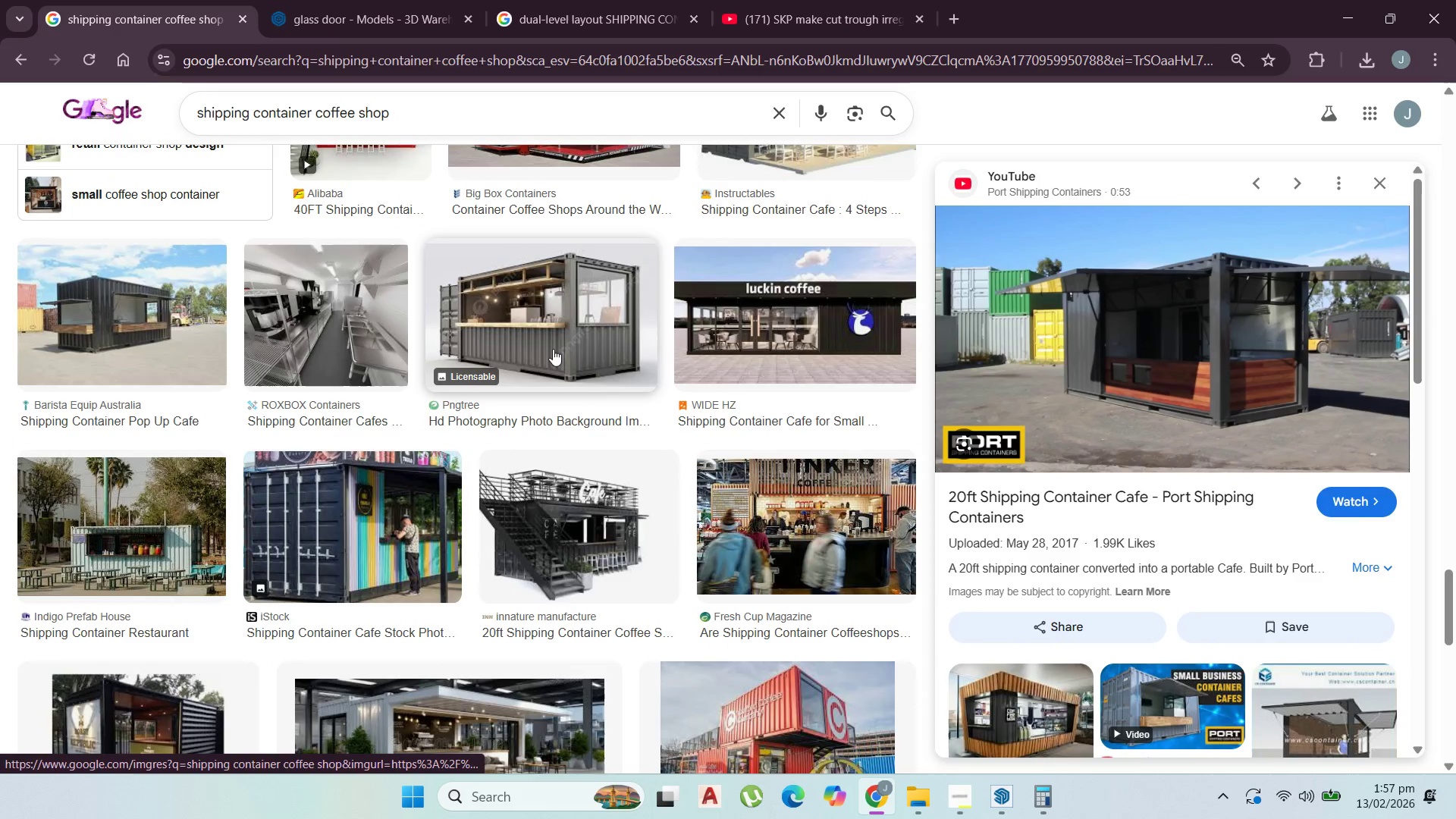 
left_click([545, 343])
 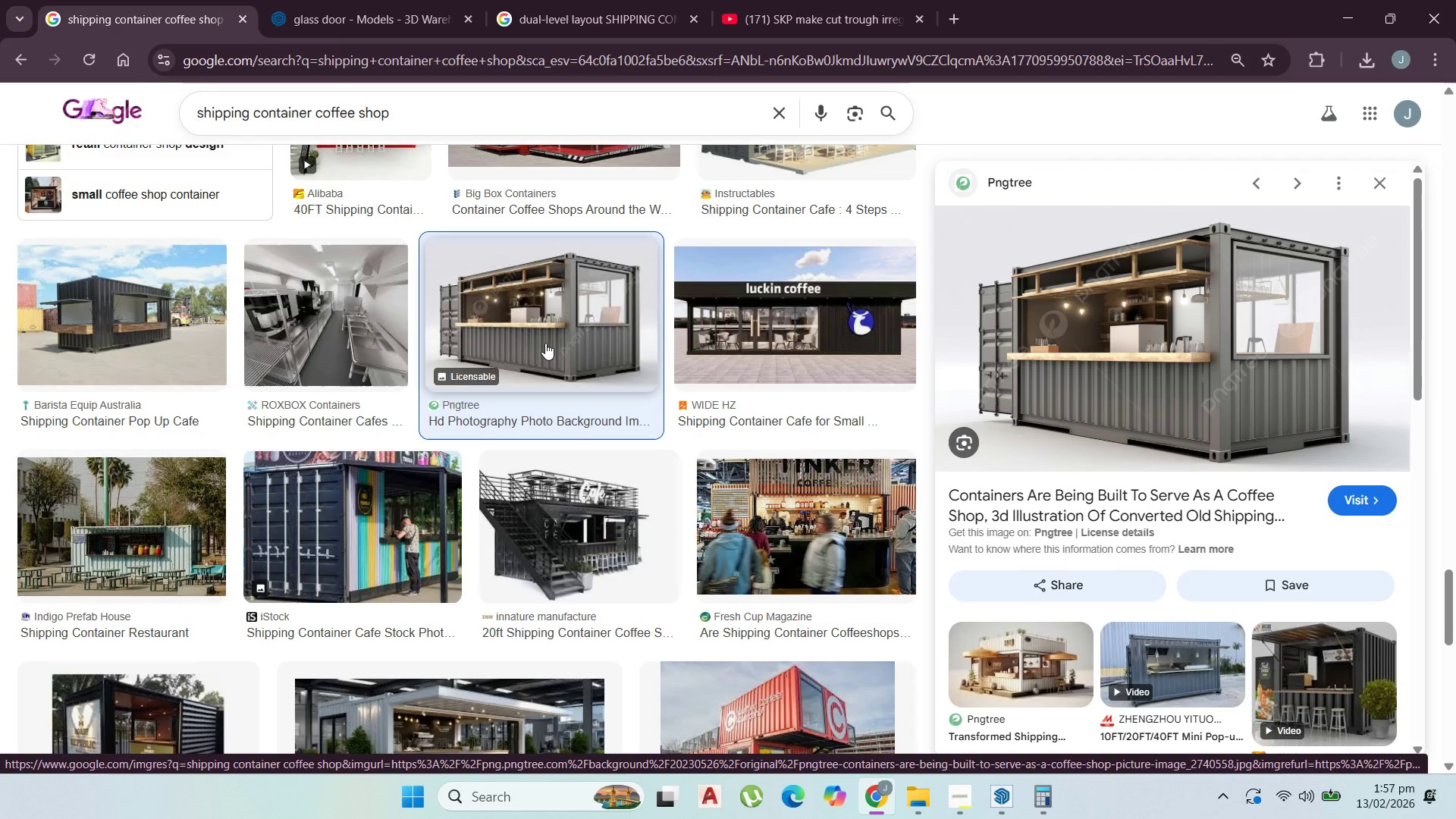 
scroll: coordinate [543, 416], scroll_direction: down, amount: 2.0
 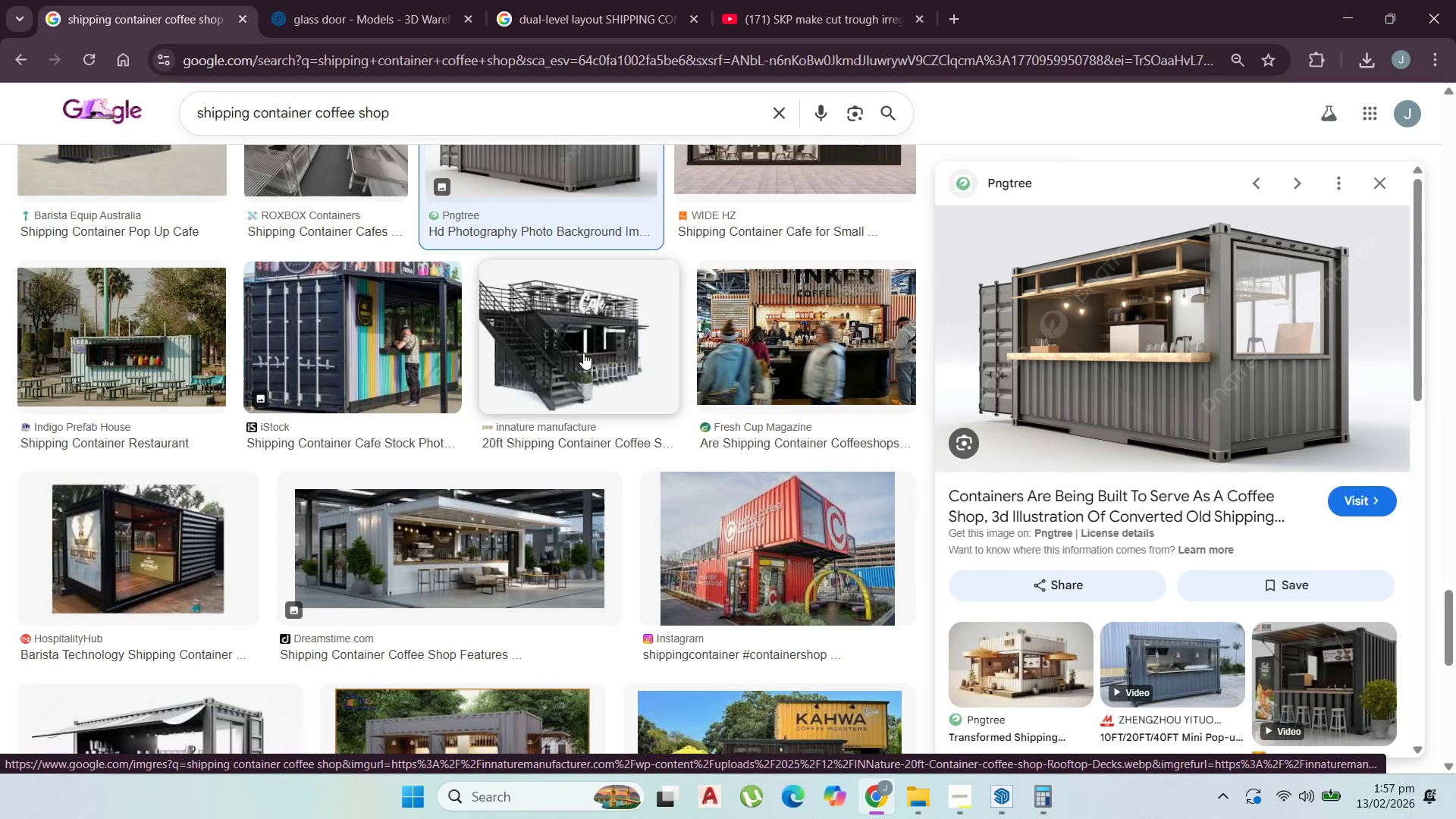 
left_click([583, 353])
 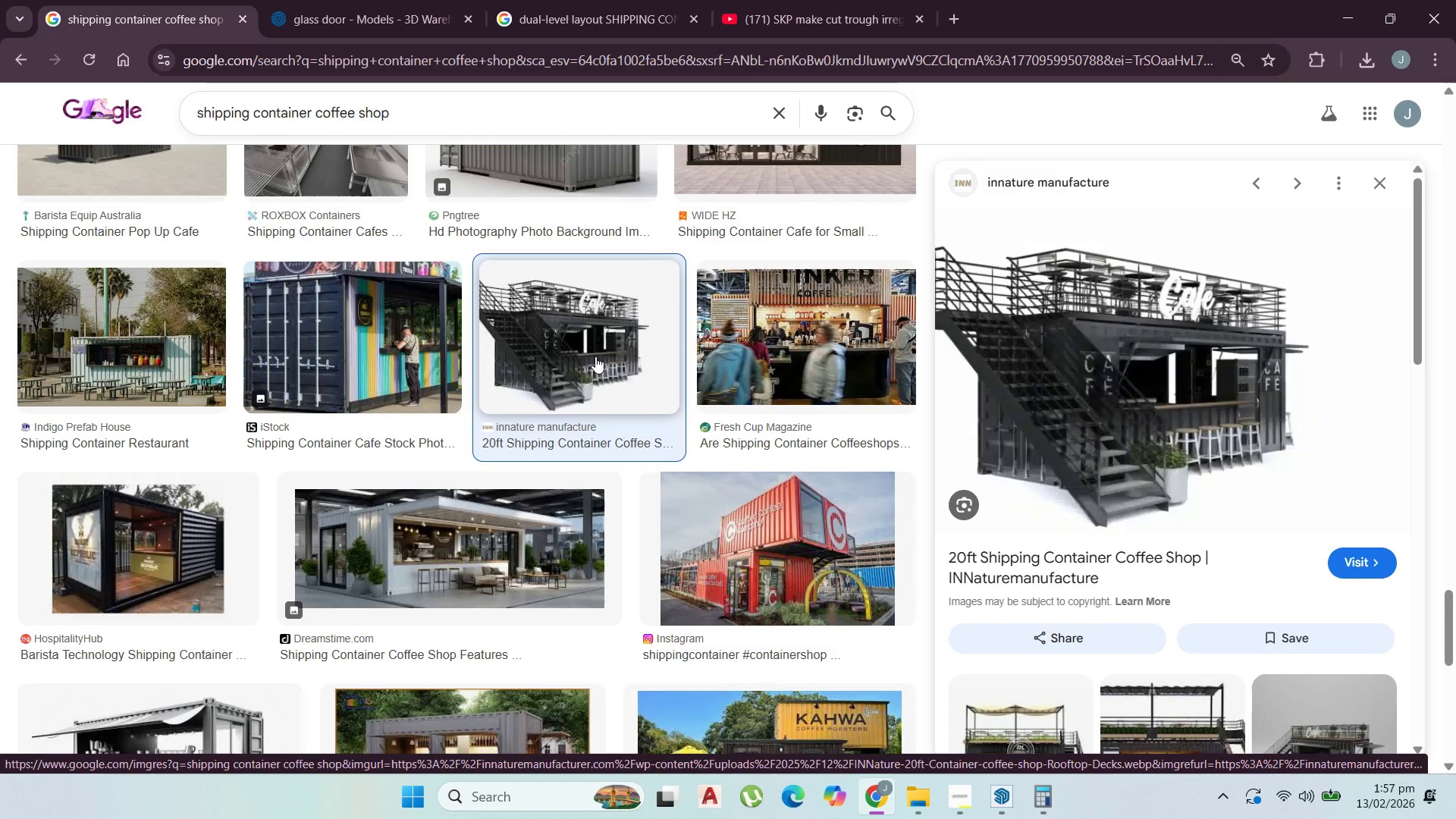 
left_click([1332, 14])
 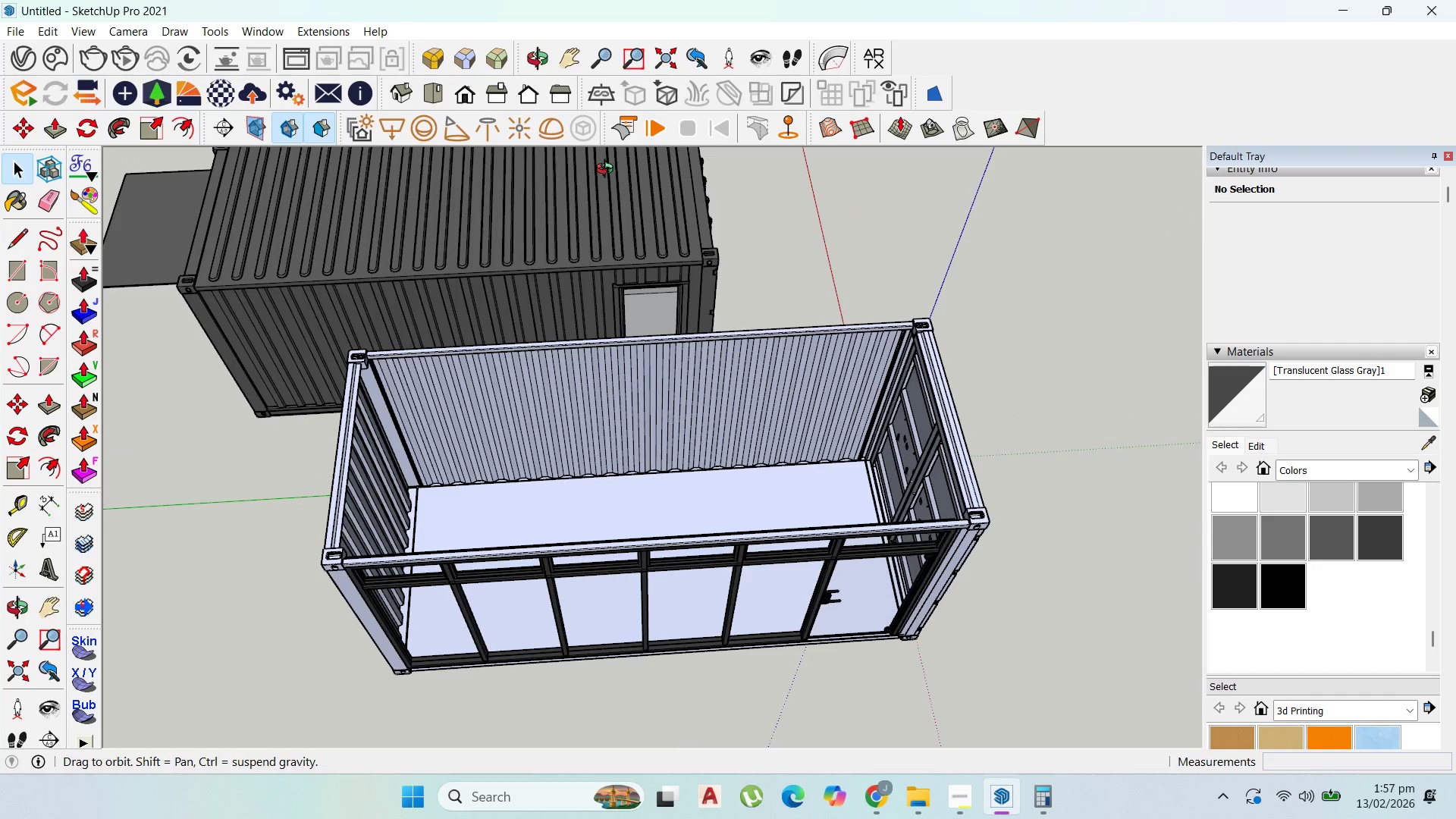 
scroll: coordinate [871, 400], scroll_direction: up, amount: 7.0
 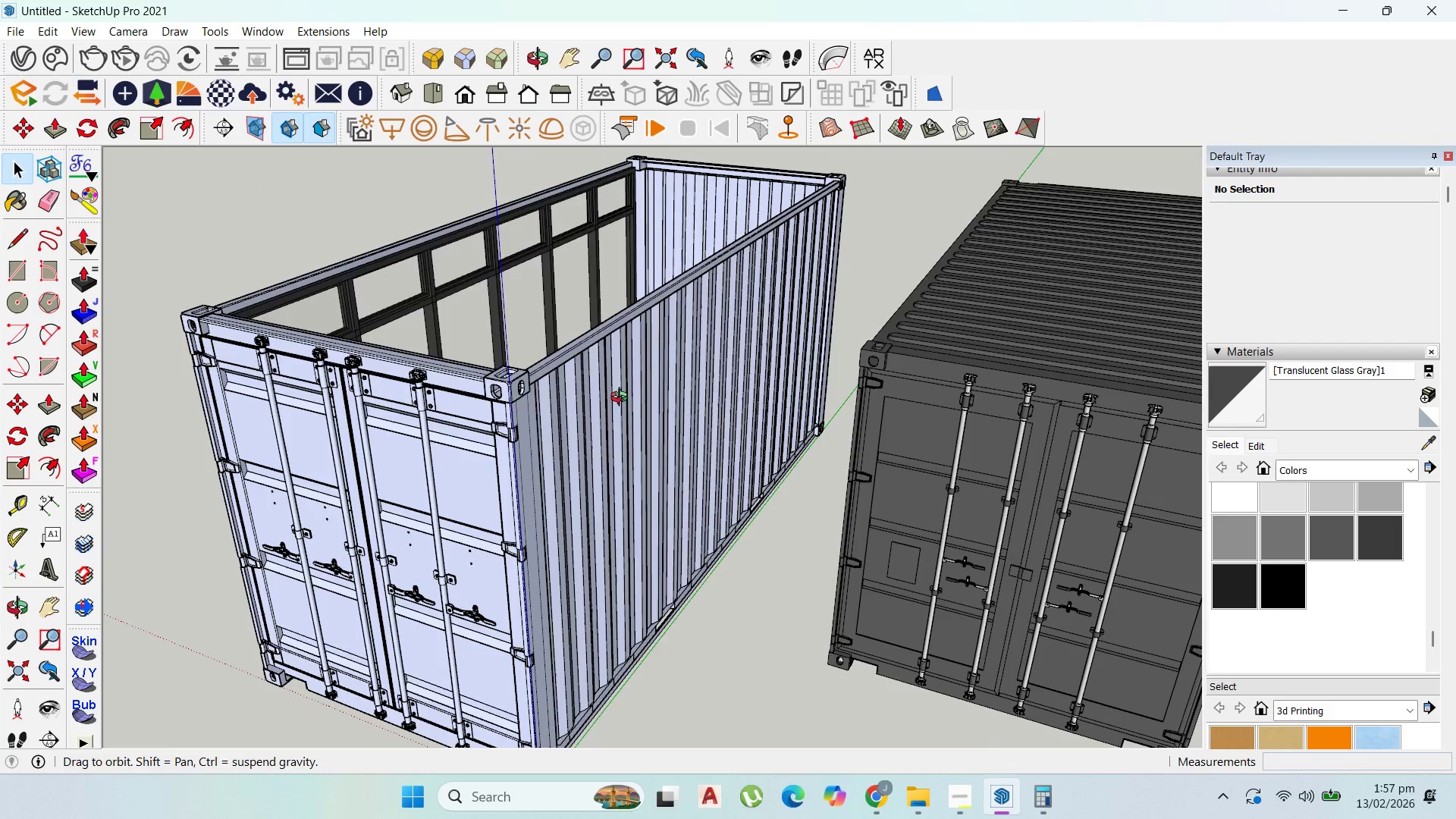 
scroll: coordinate [648, 444], scroll_direction: down, amount: 4.0
 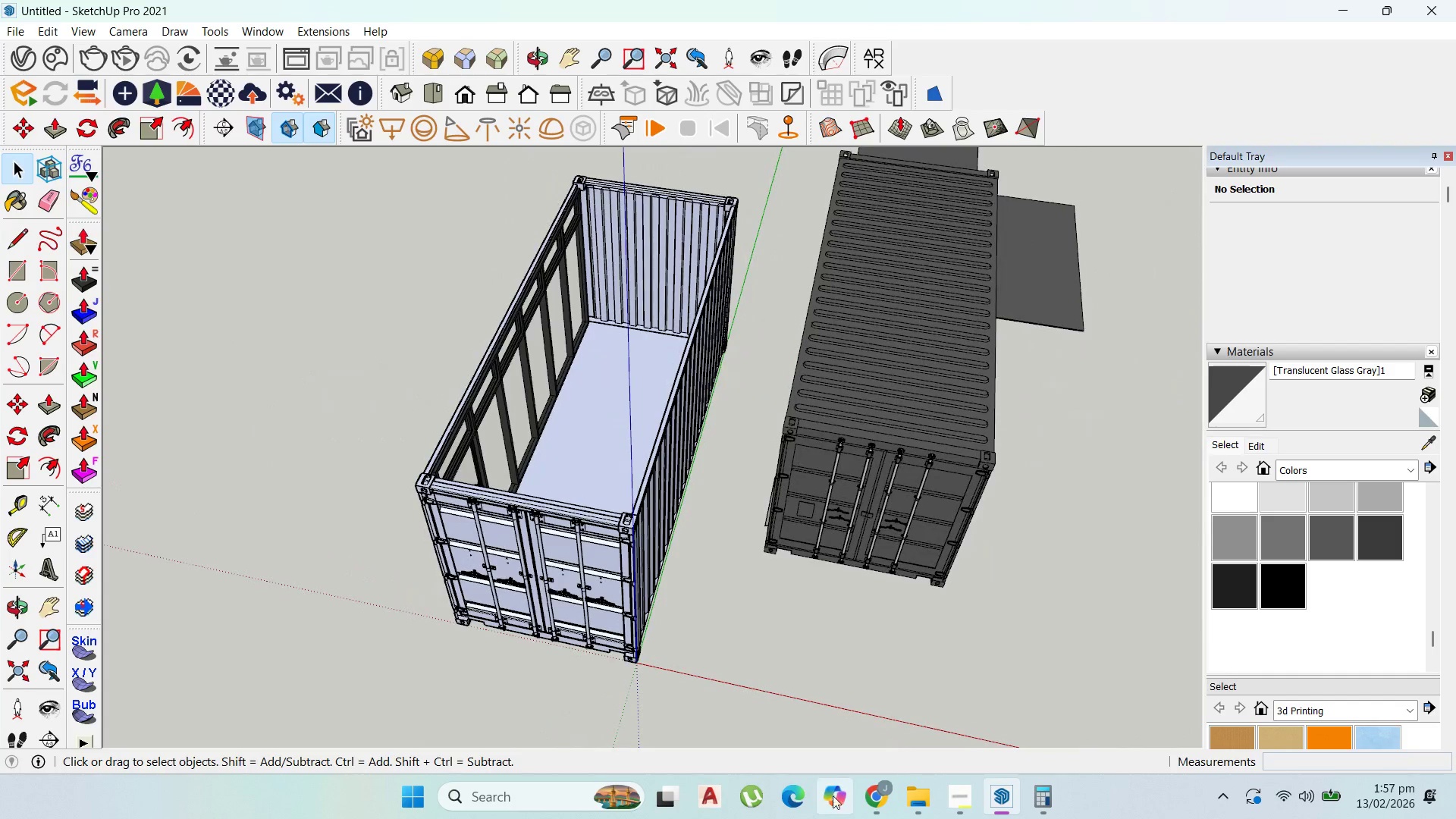 
left_click([874, 795])
 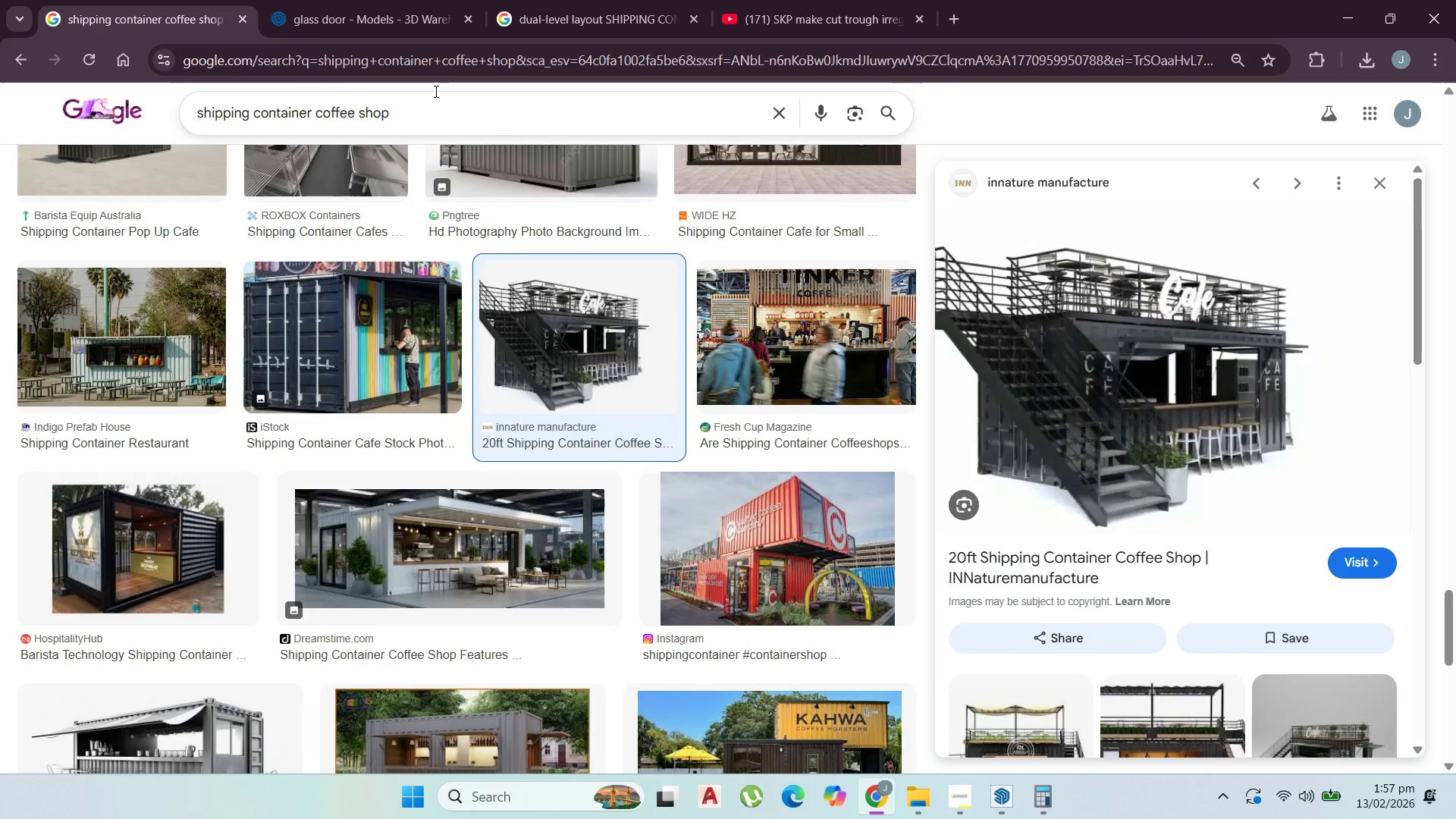 
left_click([429, 104])
 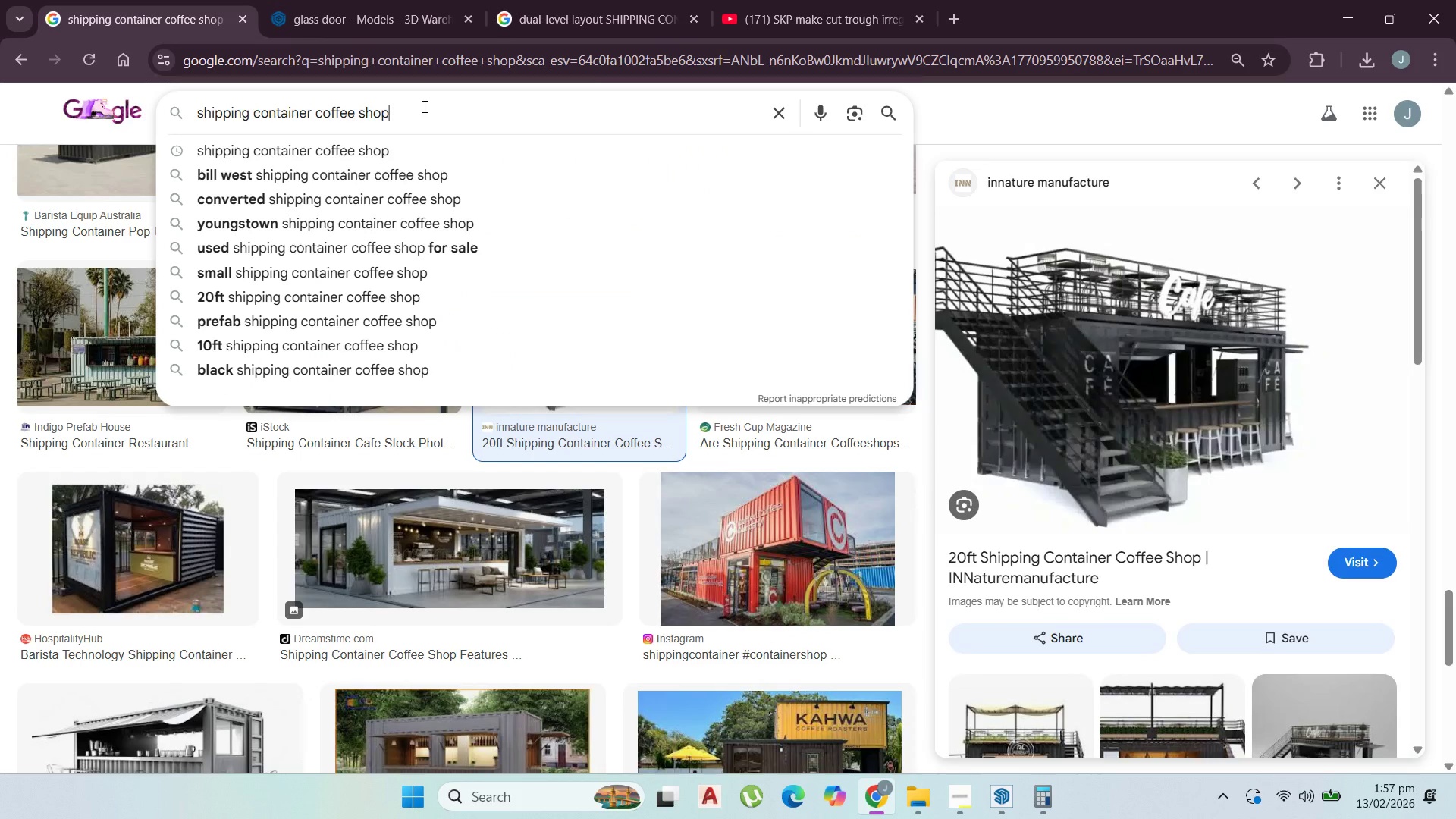 
left_click_drag(start_coordinate=[429, 104], to_coordinate=[359, 113])
 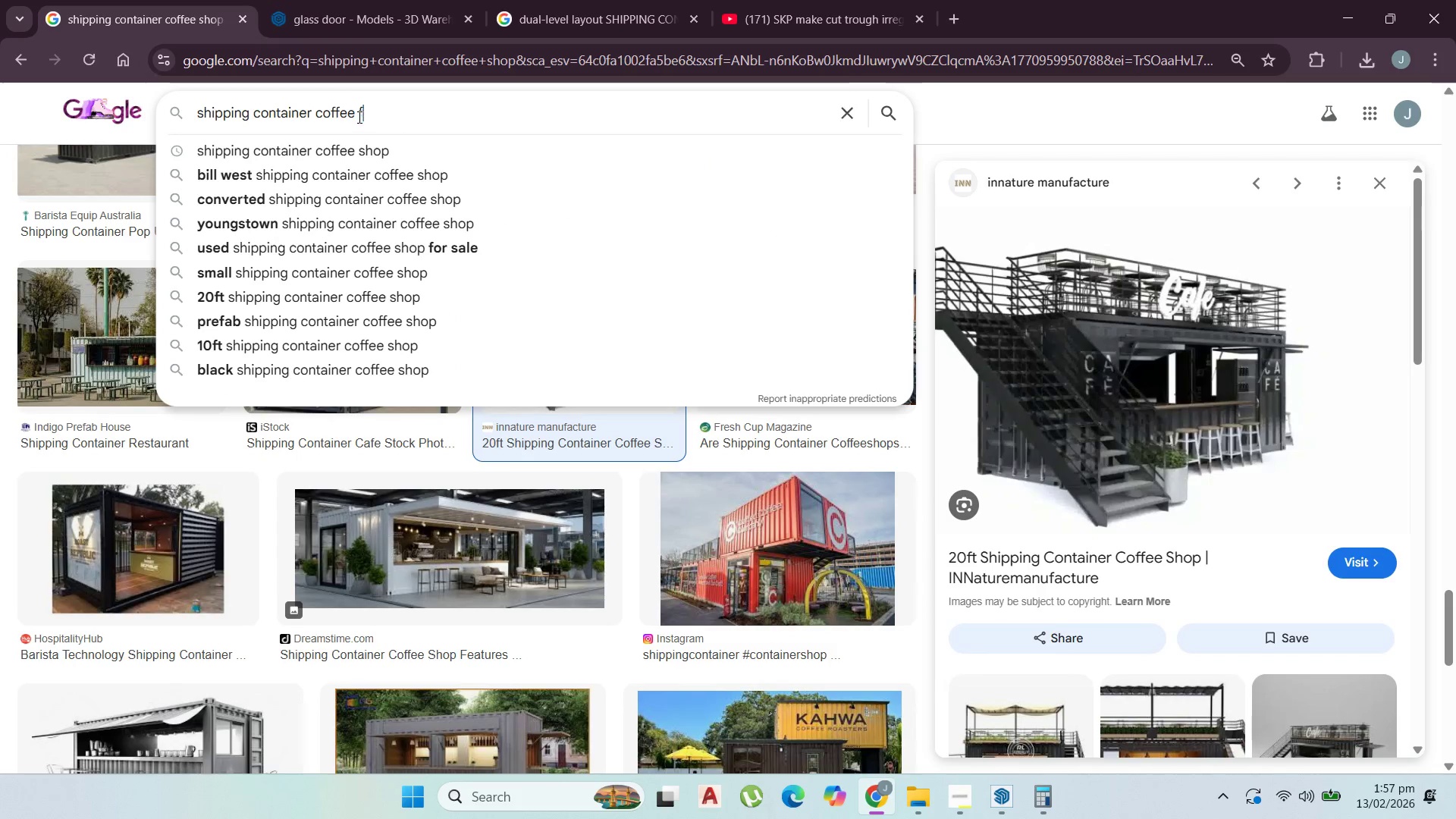 
type(FLLOR SHOP)
 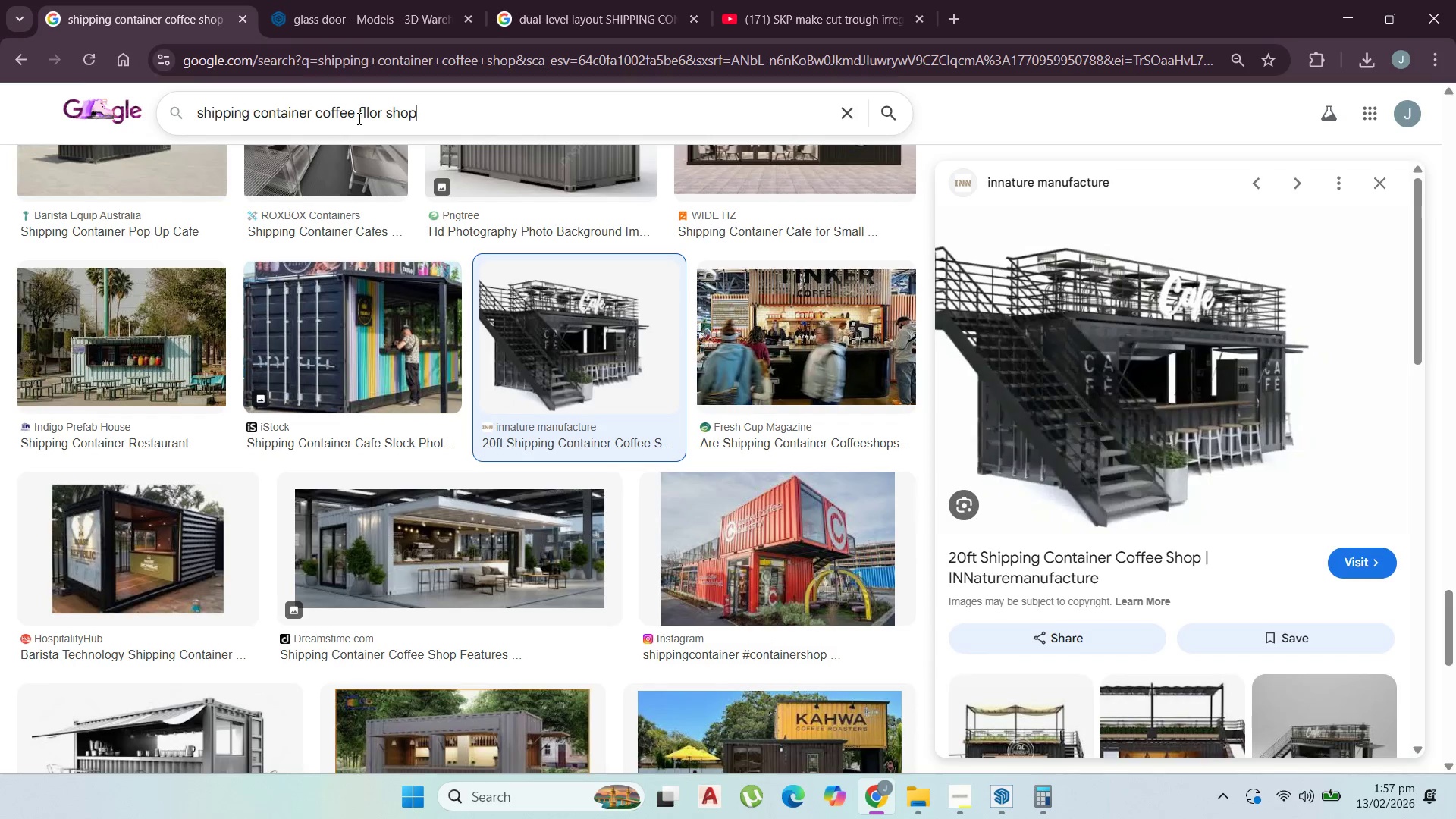 
key(Enter)
 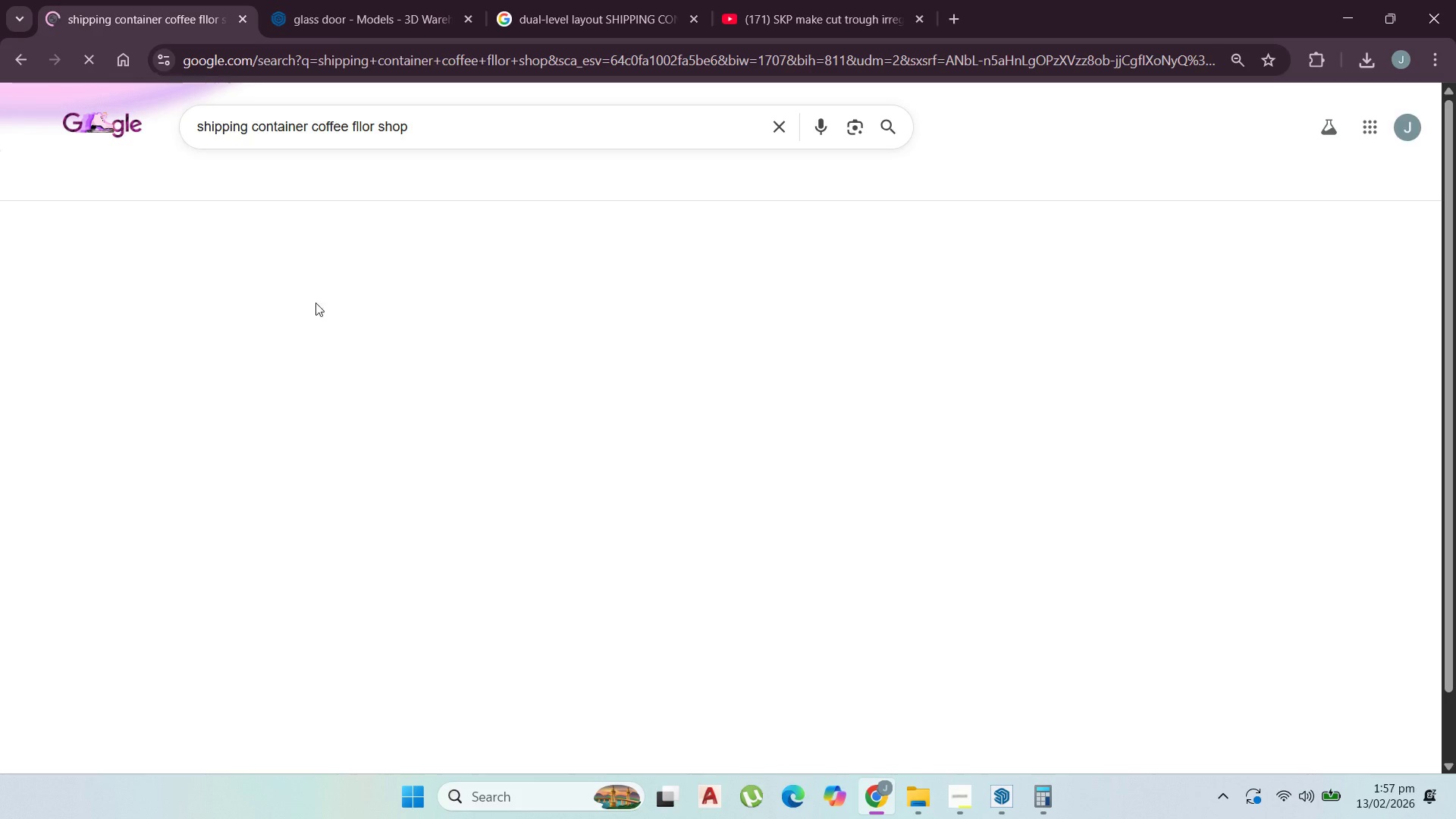 
scroll: coordinate [325, 382], scroll_direction: up, amount: 5.0
 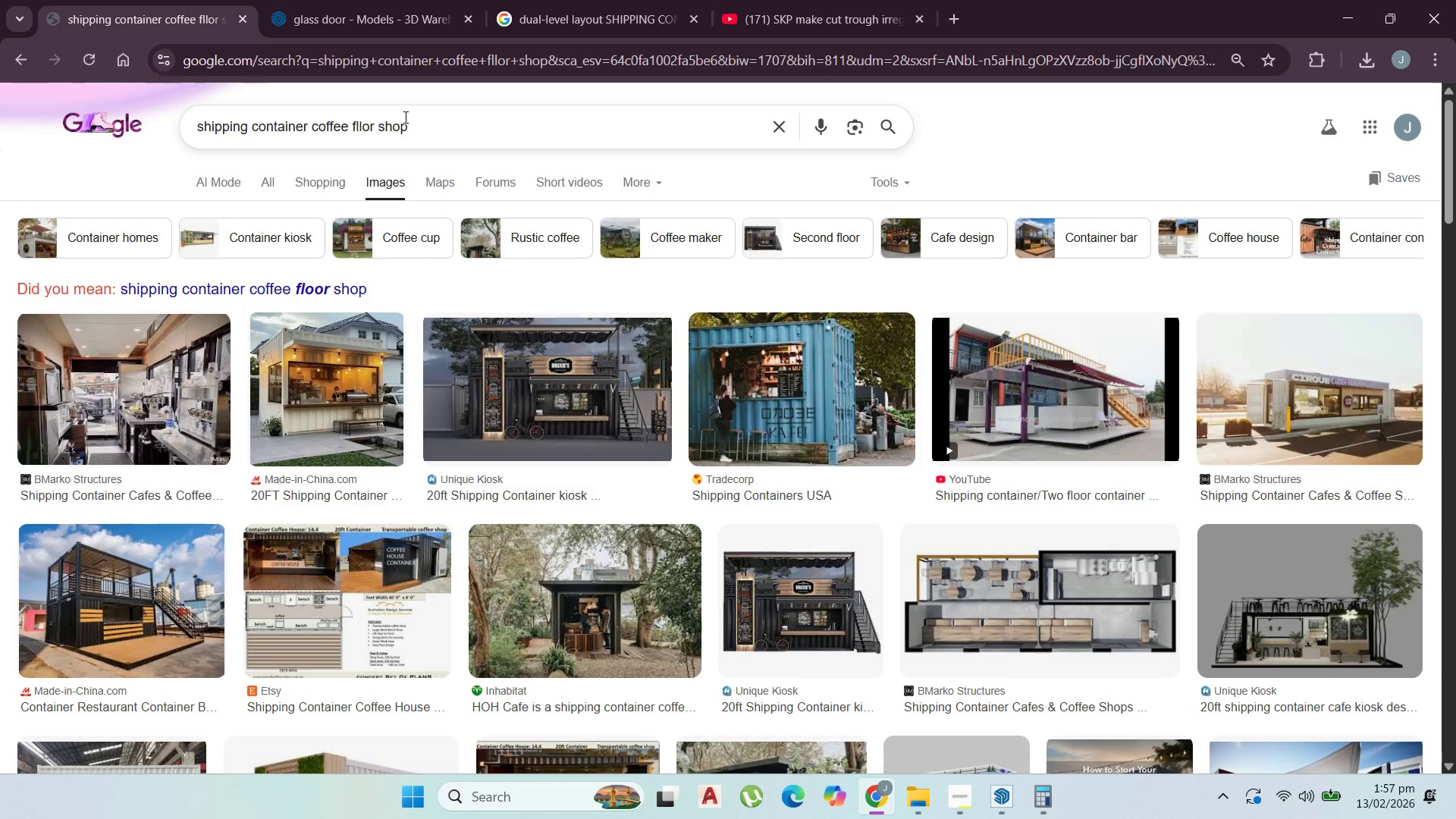 
double_click([384, 118])
 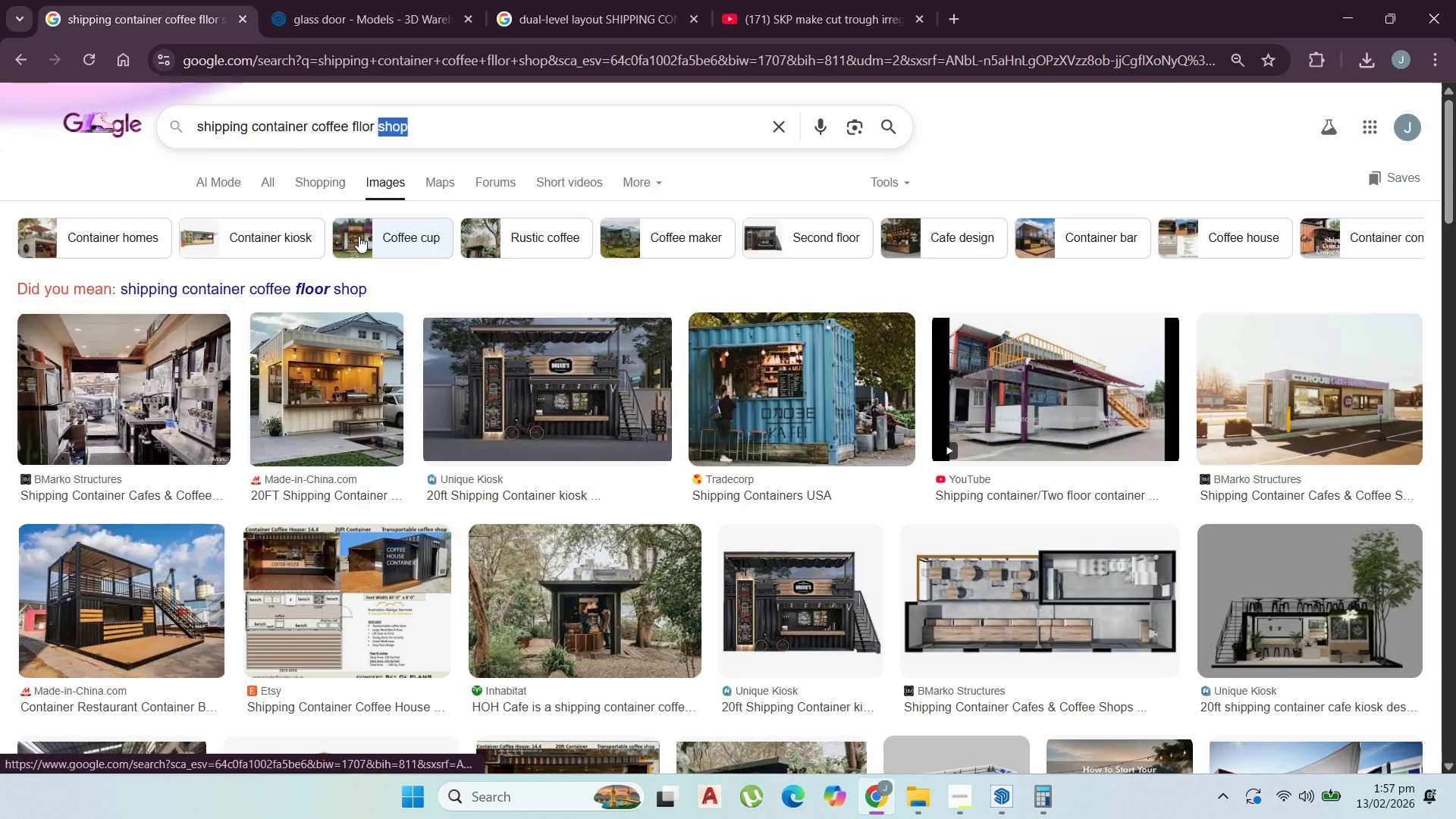 
key(Backspace)
key(Backspace)
key(Backspace)
type(OR PLAN)
 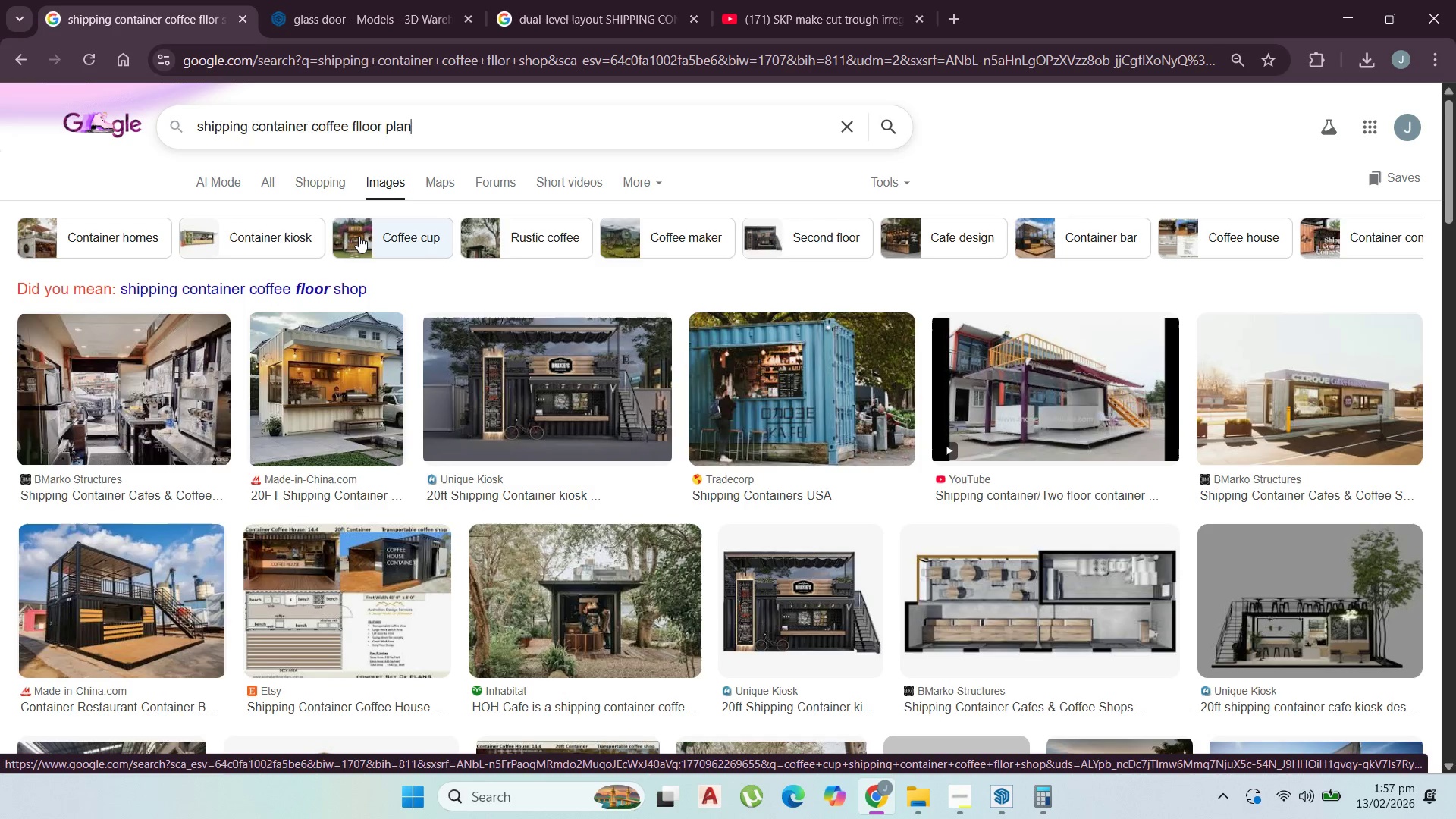 
key(Enter)
 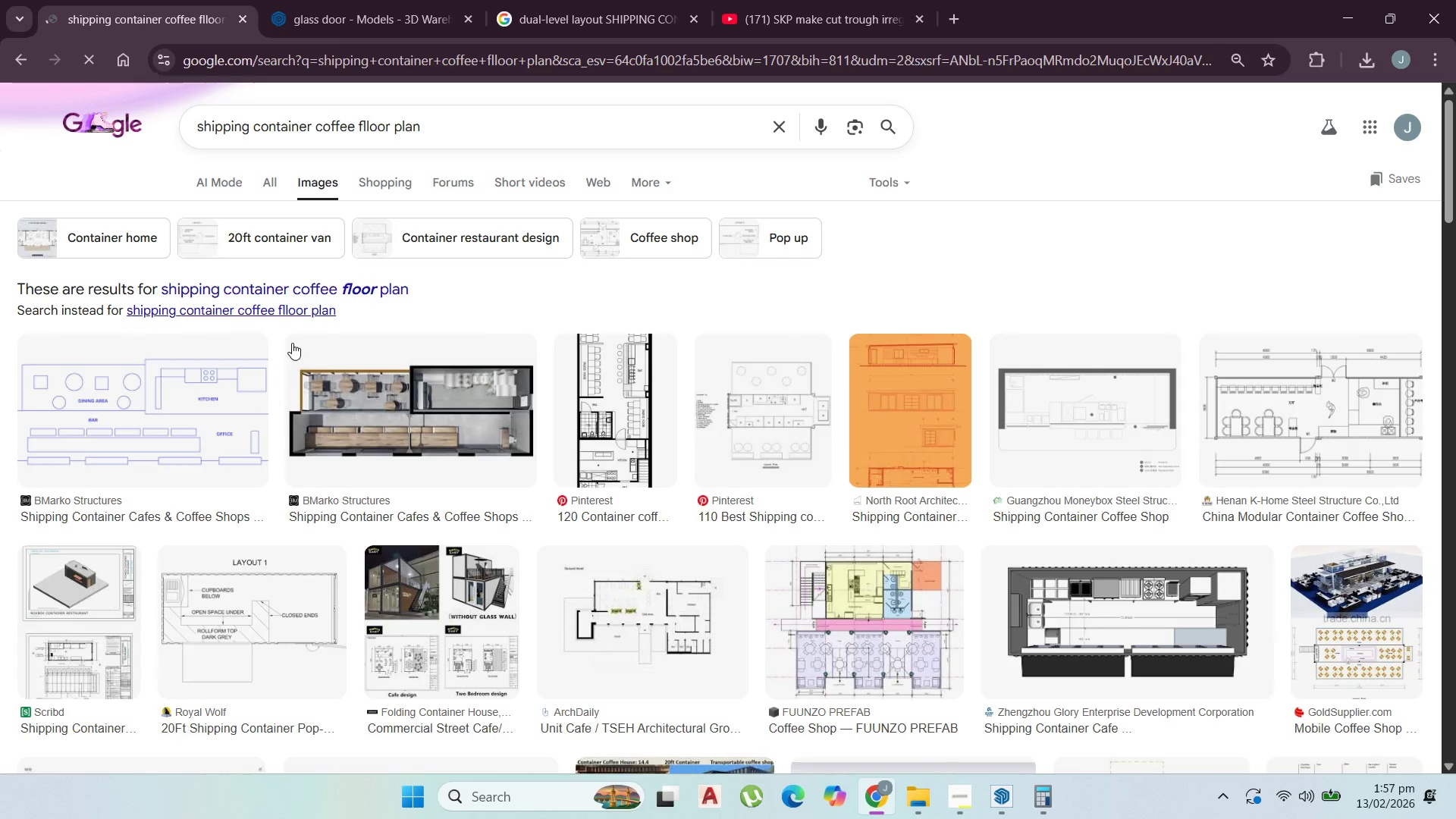 
left_click([322, 383])
 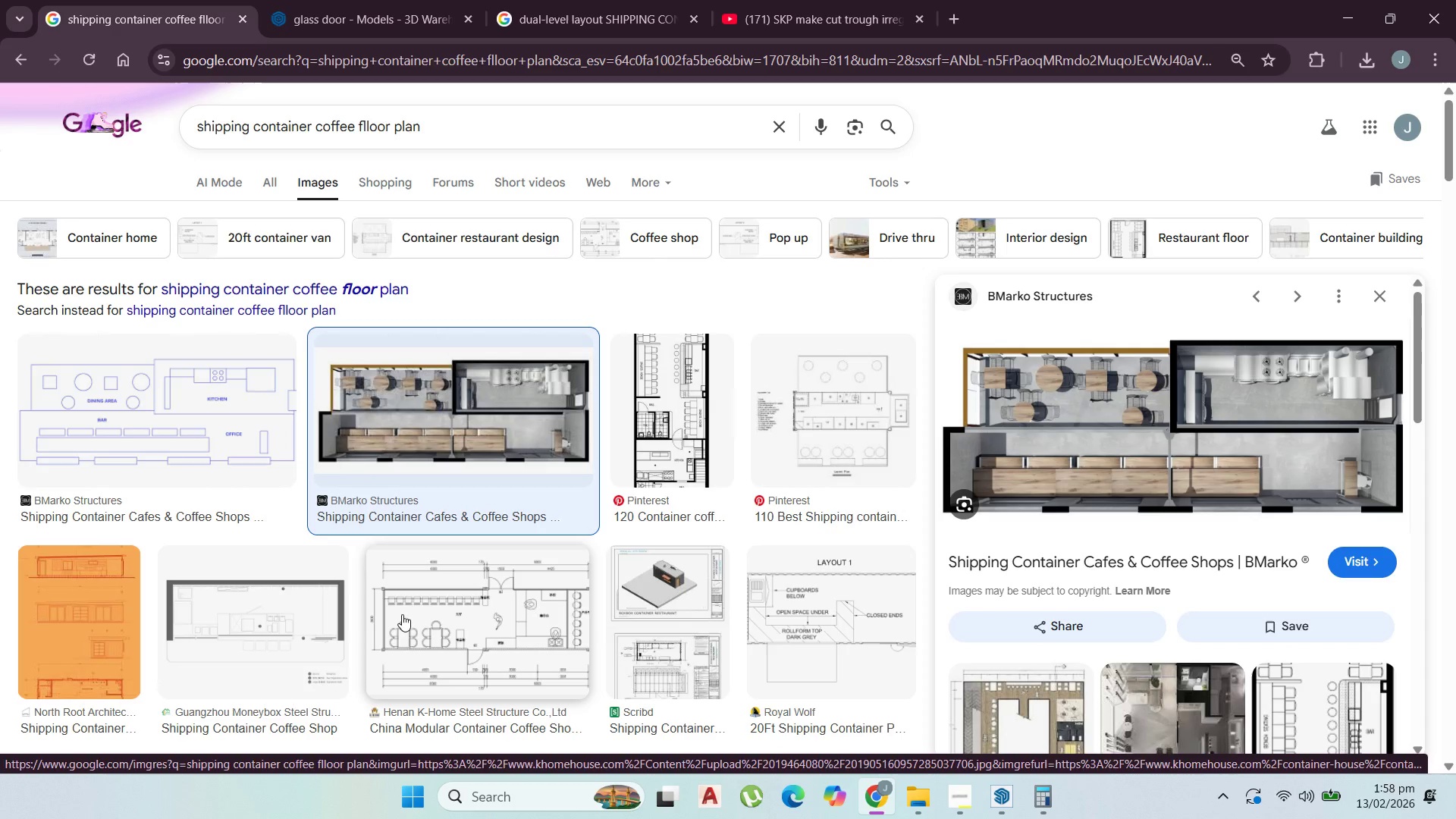 
wait(7.16)
 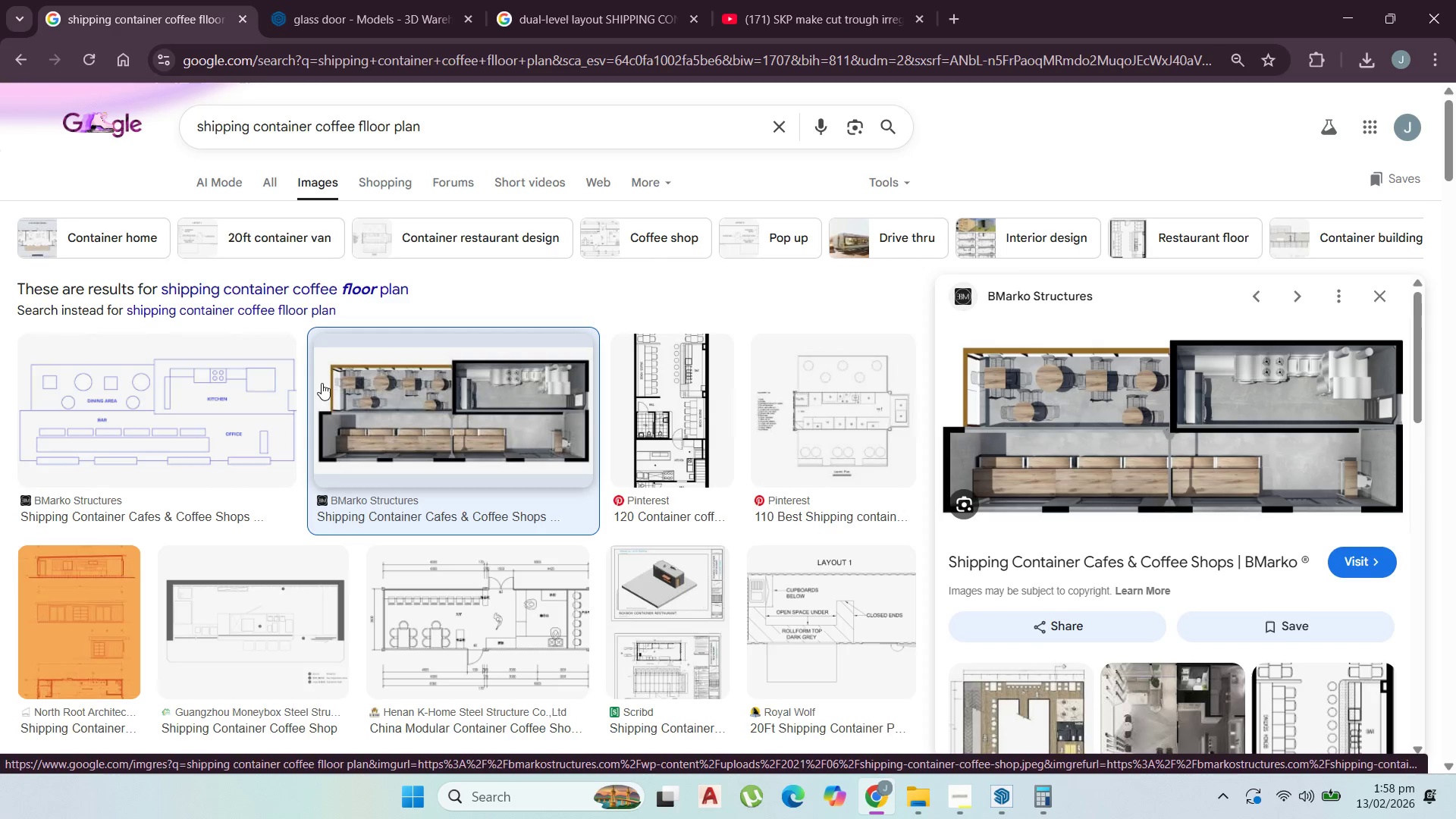 
left_click([452, 645])
 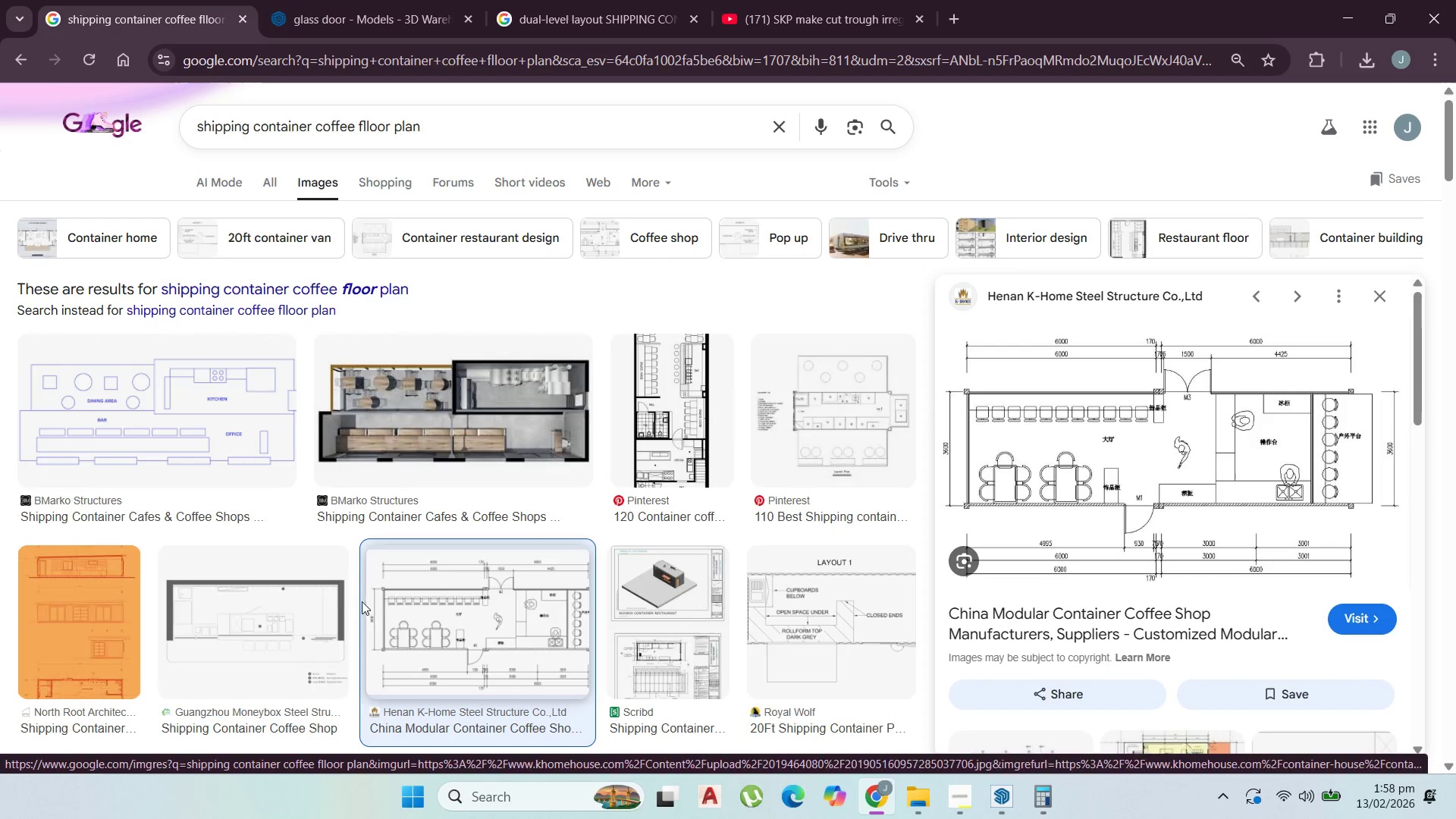 
left_click([300, 596])
 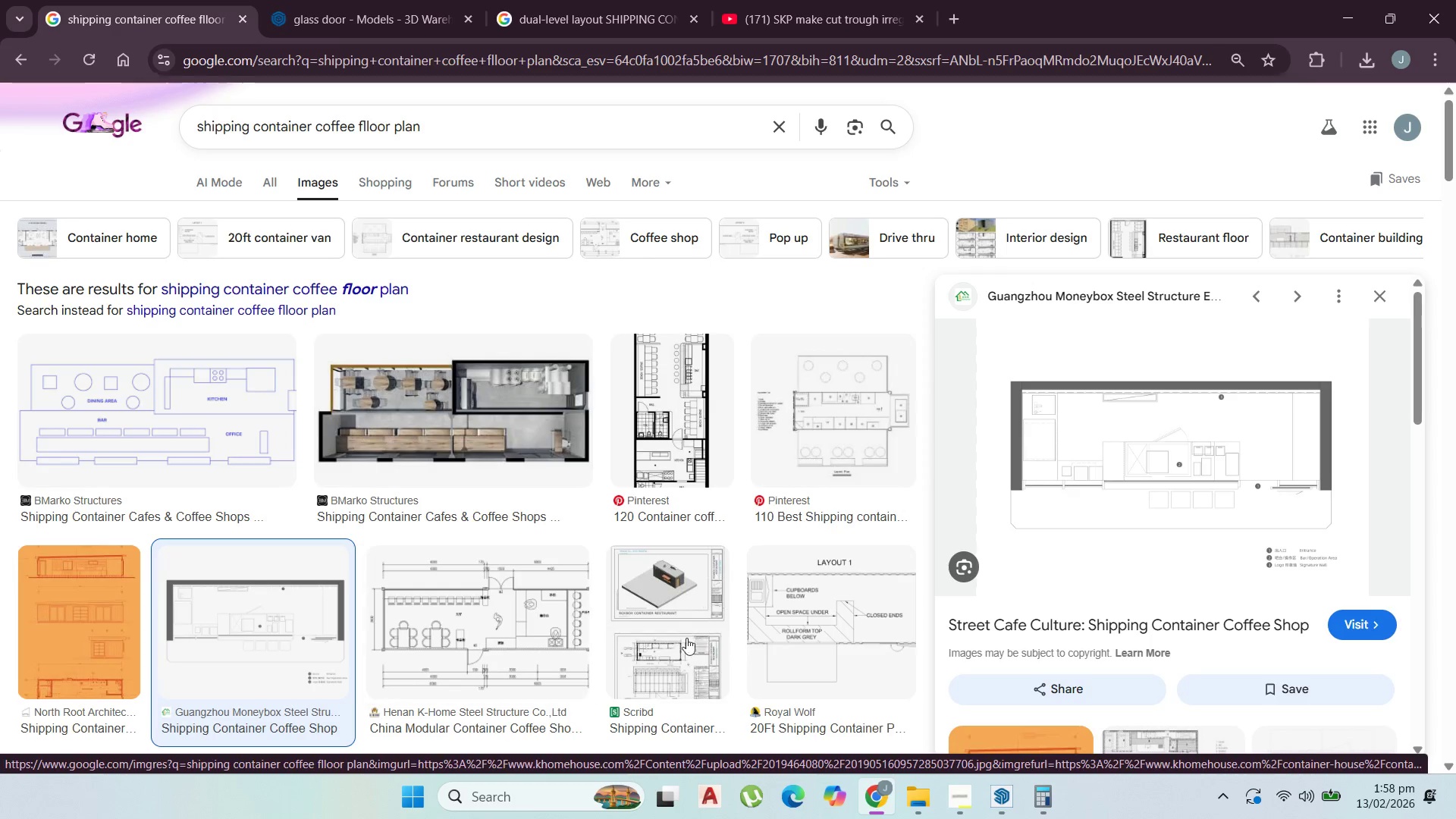 
wait(10.34)
 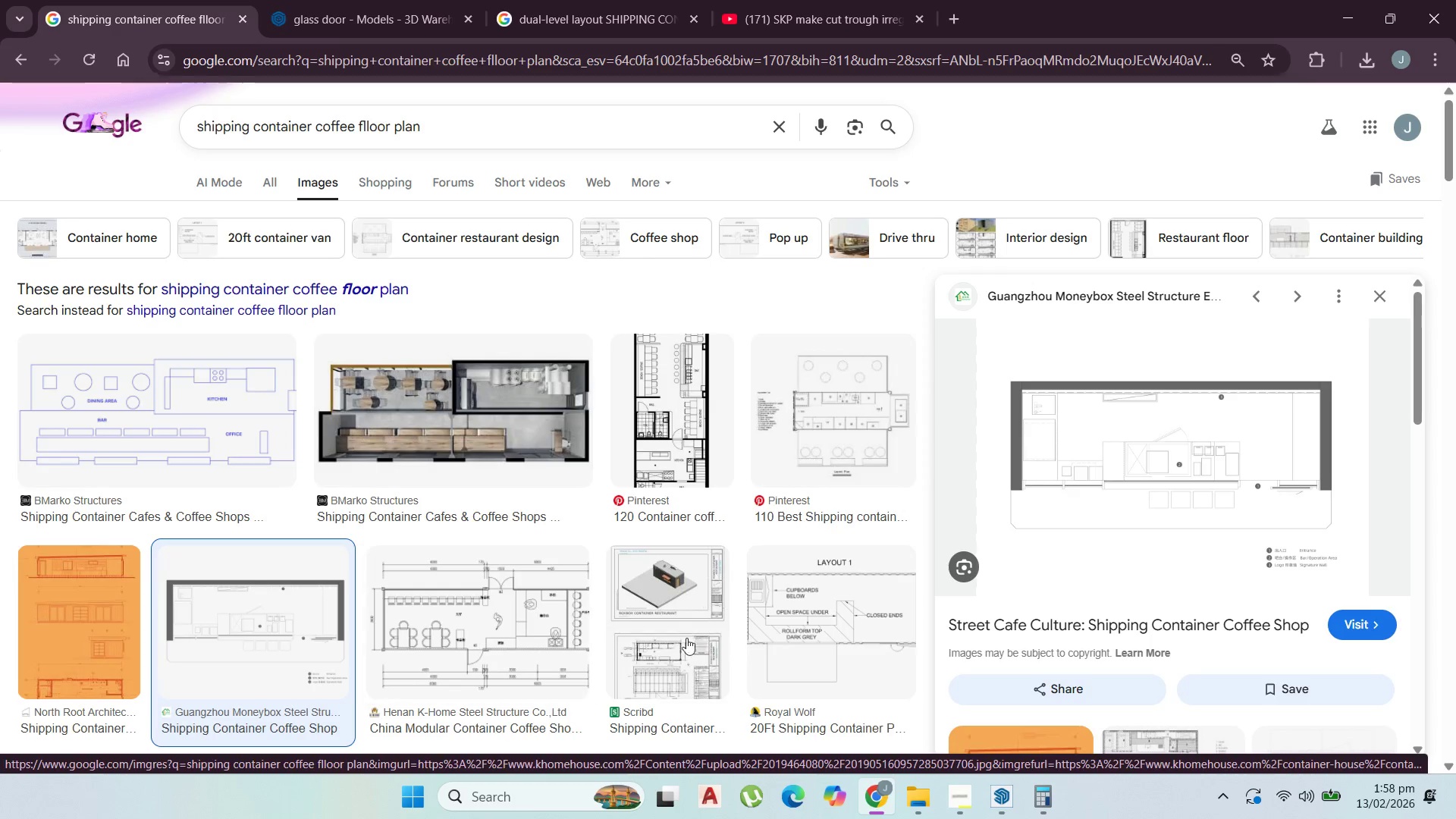 
left_click([97, 609])
 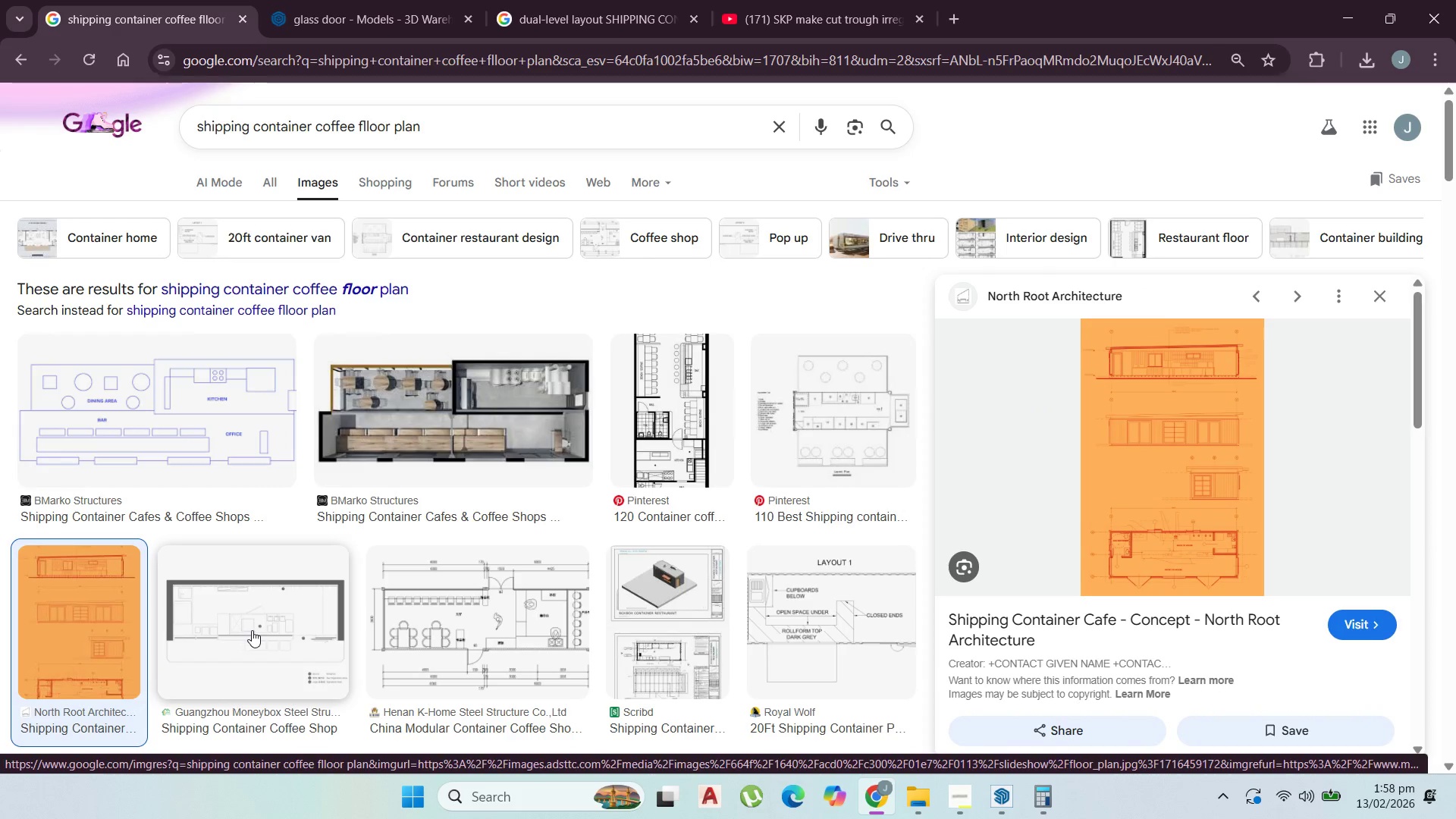 
left_click([253, 630])
 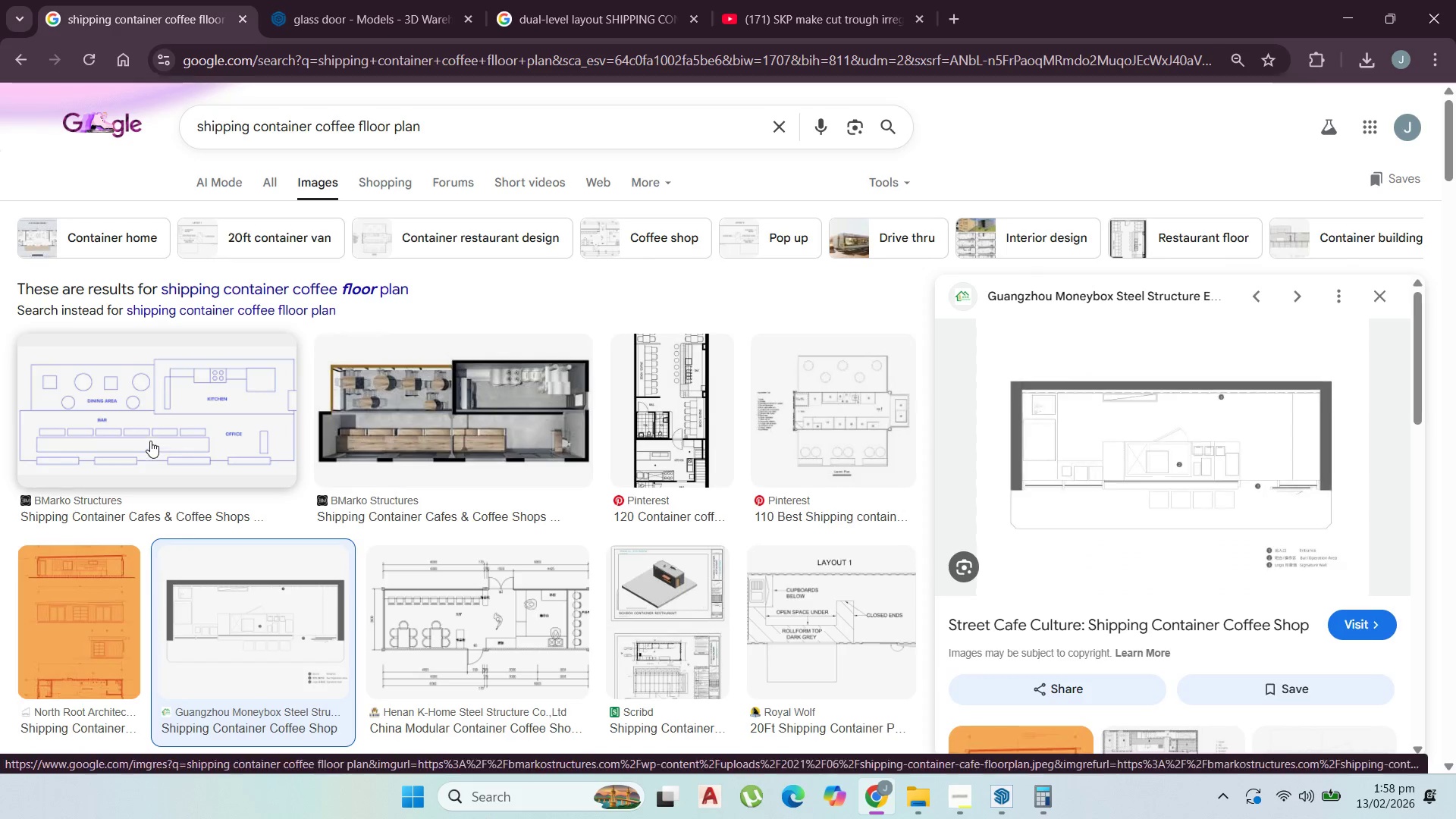 
left_click([150, 441])
 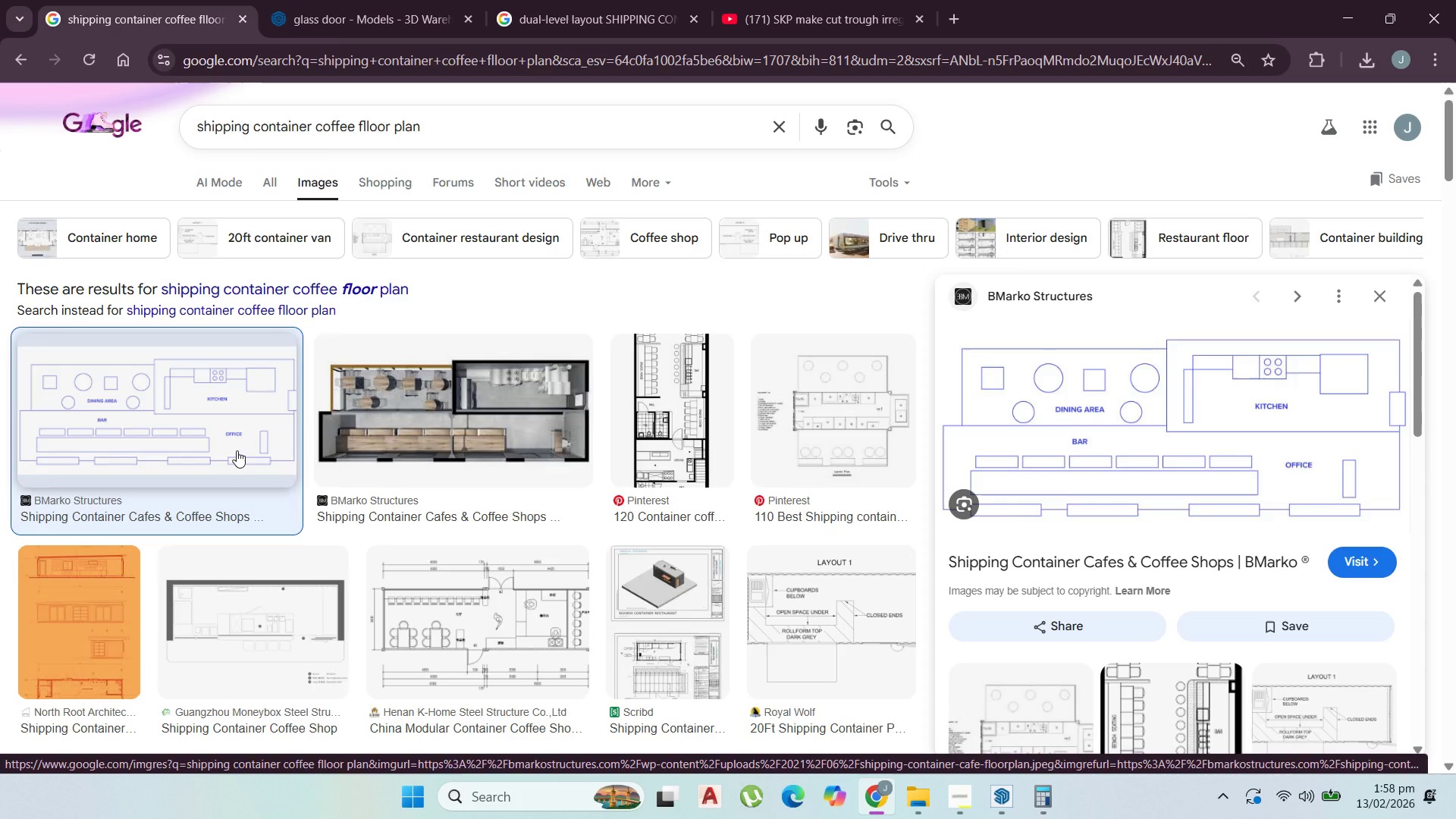 
scroll: coordinate [243, 588], scroll_direction: down, amount: 3.0
 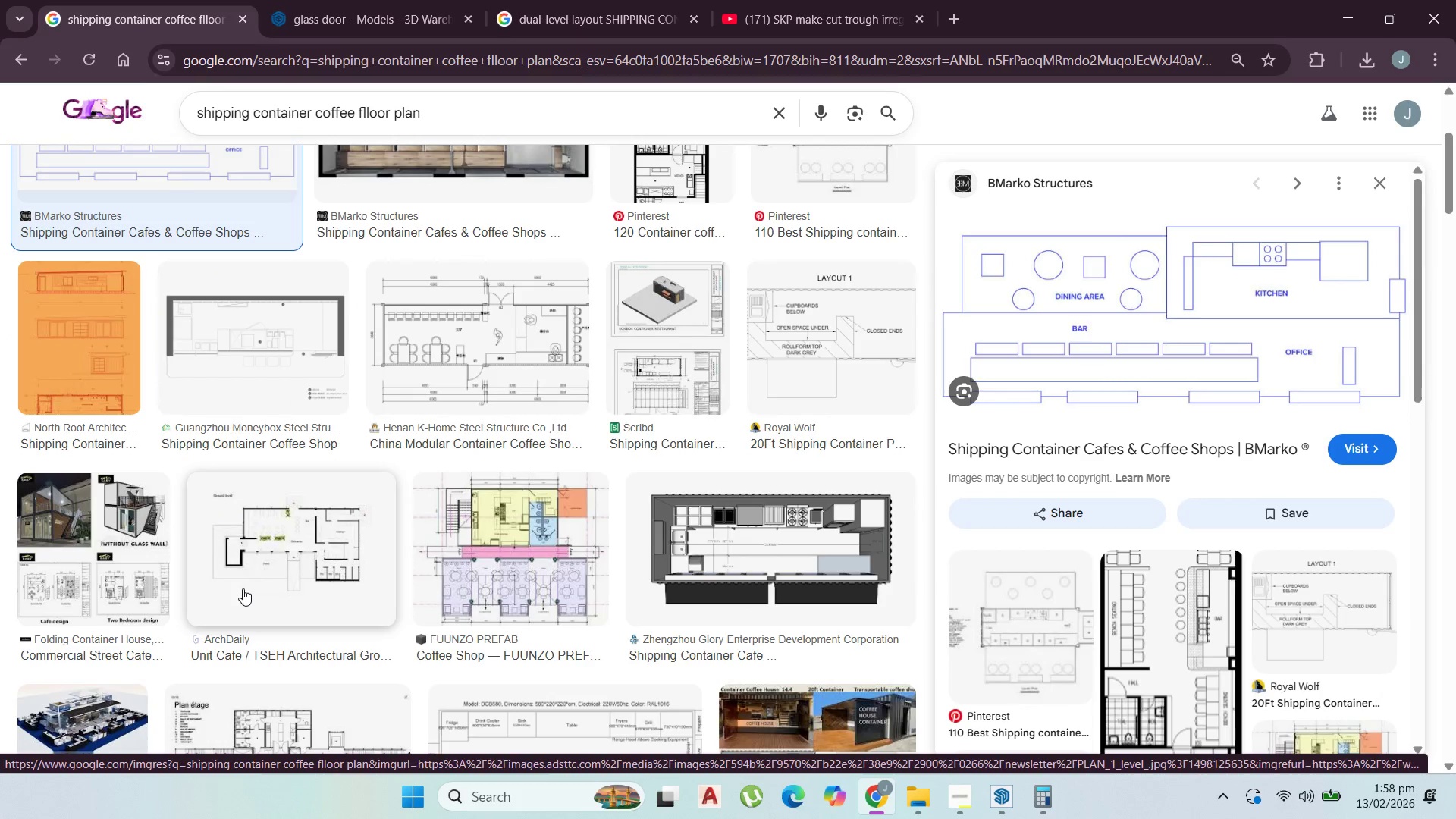 
left_click([245, 576])
 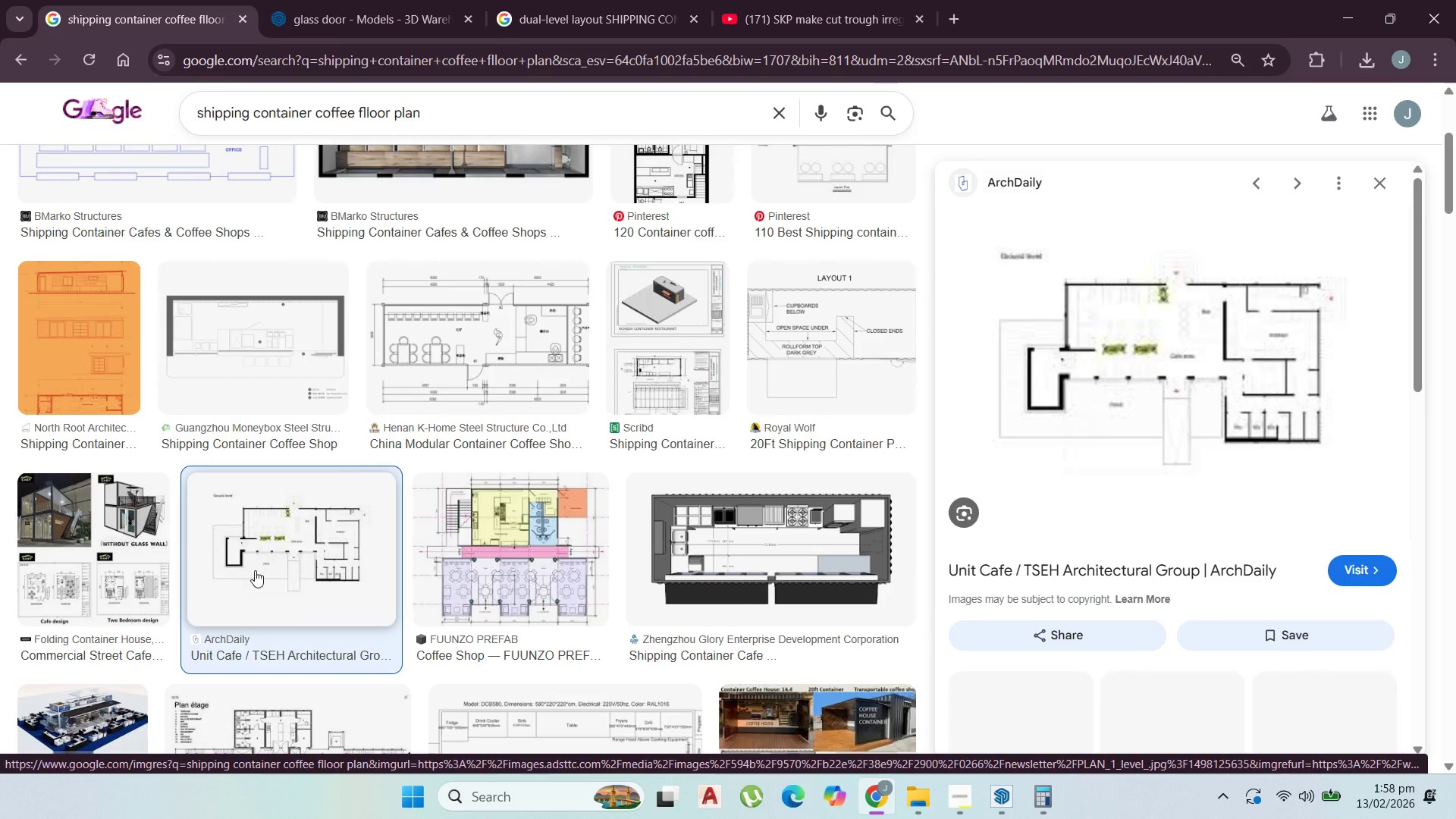 
scroll: coordinate [264, 567], scroll_direction: down, amount: 2.0
 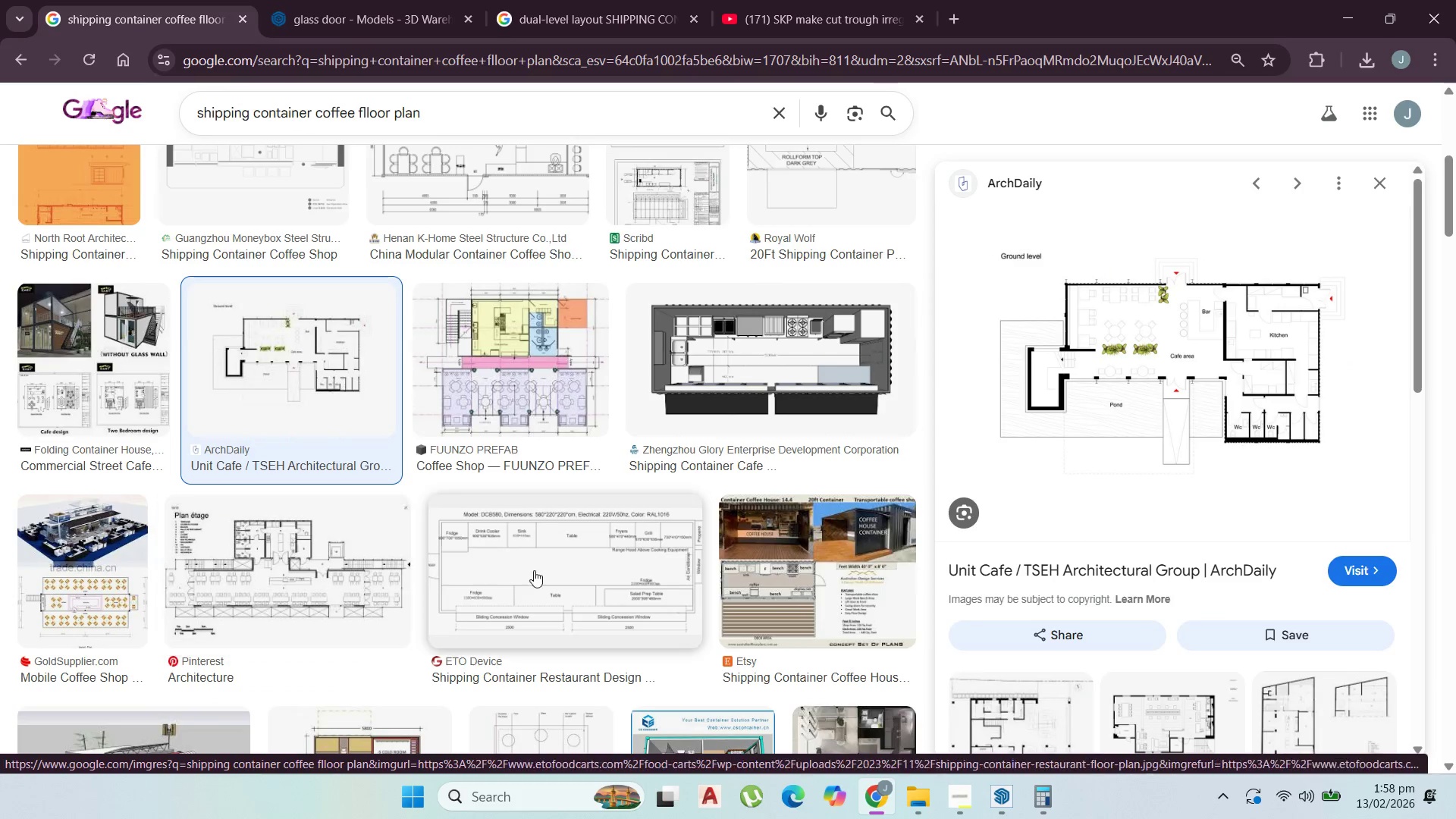 
left_click([549, 573])
 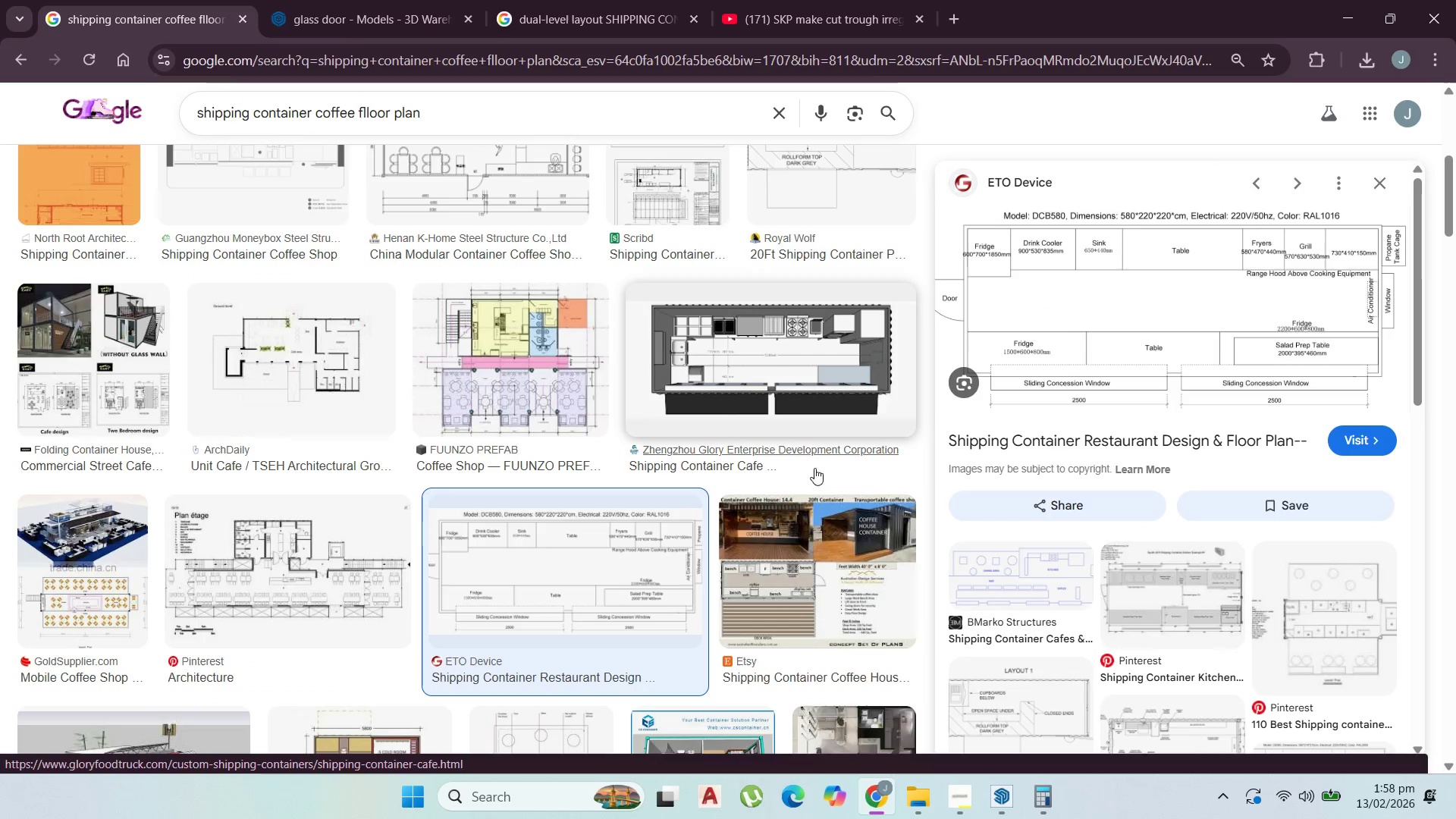 
wait(10.37)
 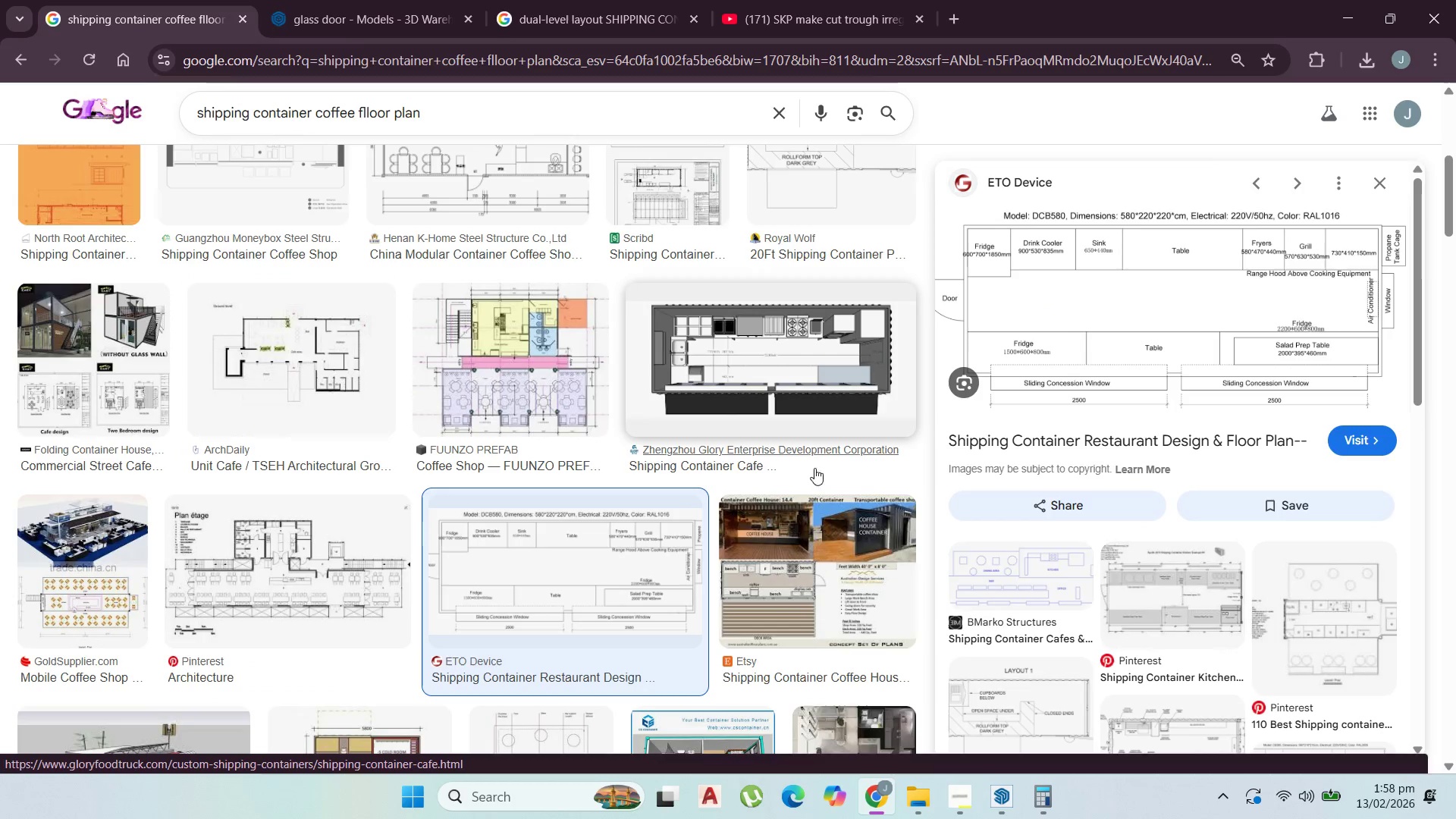 
mouse_move([1332, 42])
 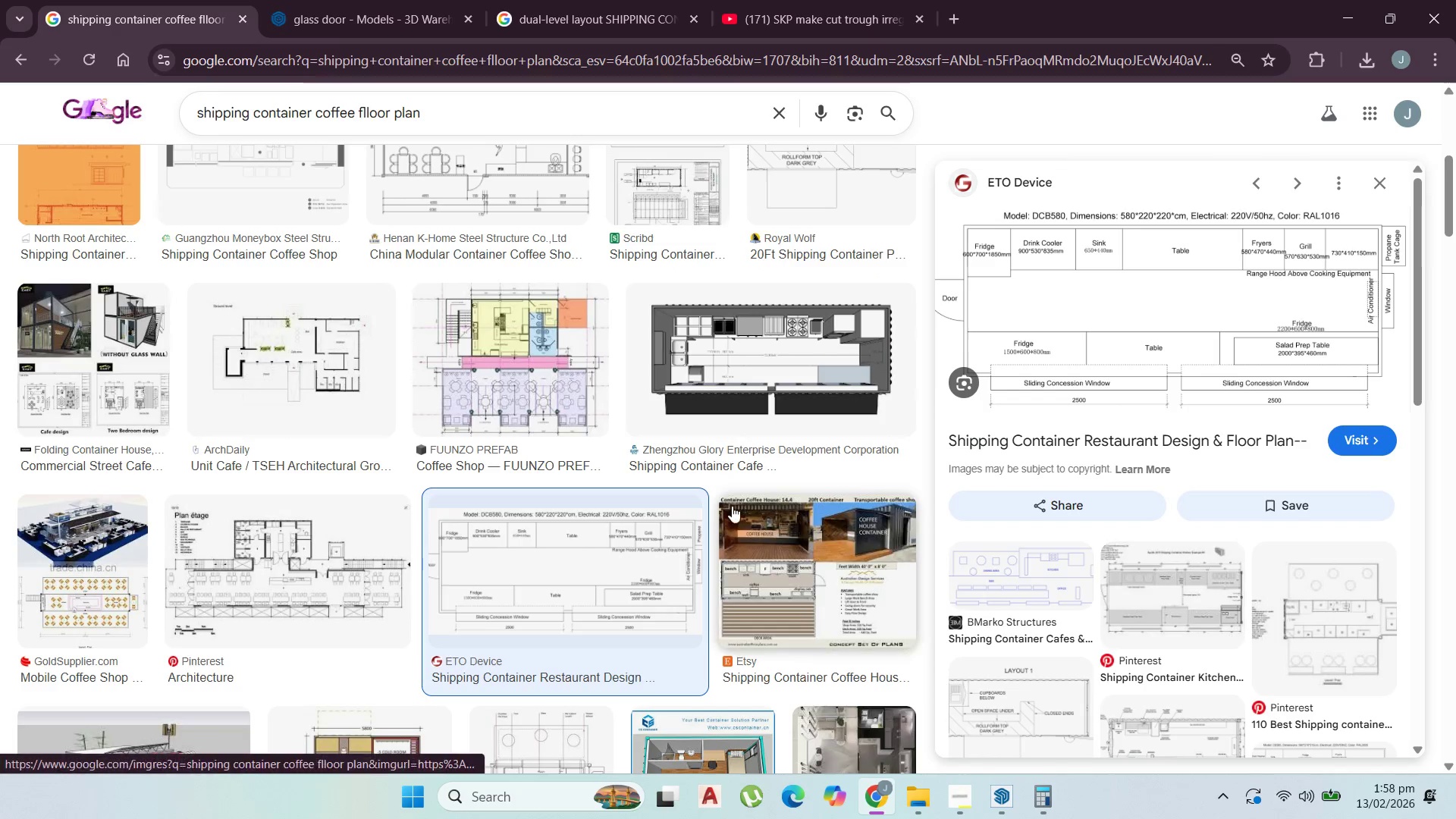 
scroll: coordinate [730, 507], scroll_direction: down, amount: 3.0
 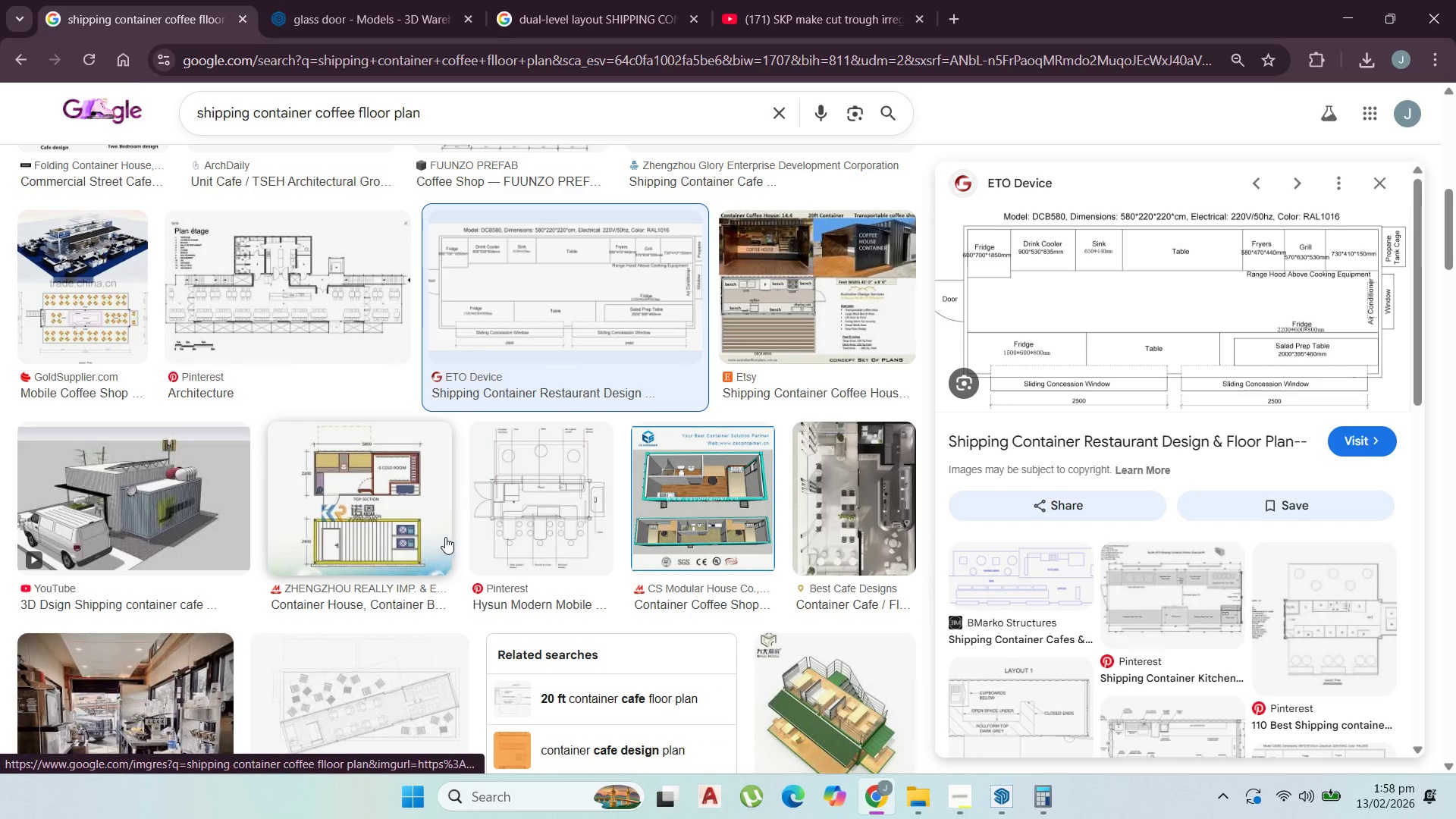 
scroll: coordinate [460, 526], scroll_direction: up, amount: 6.0
 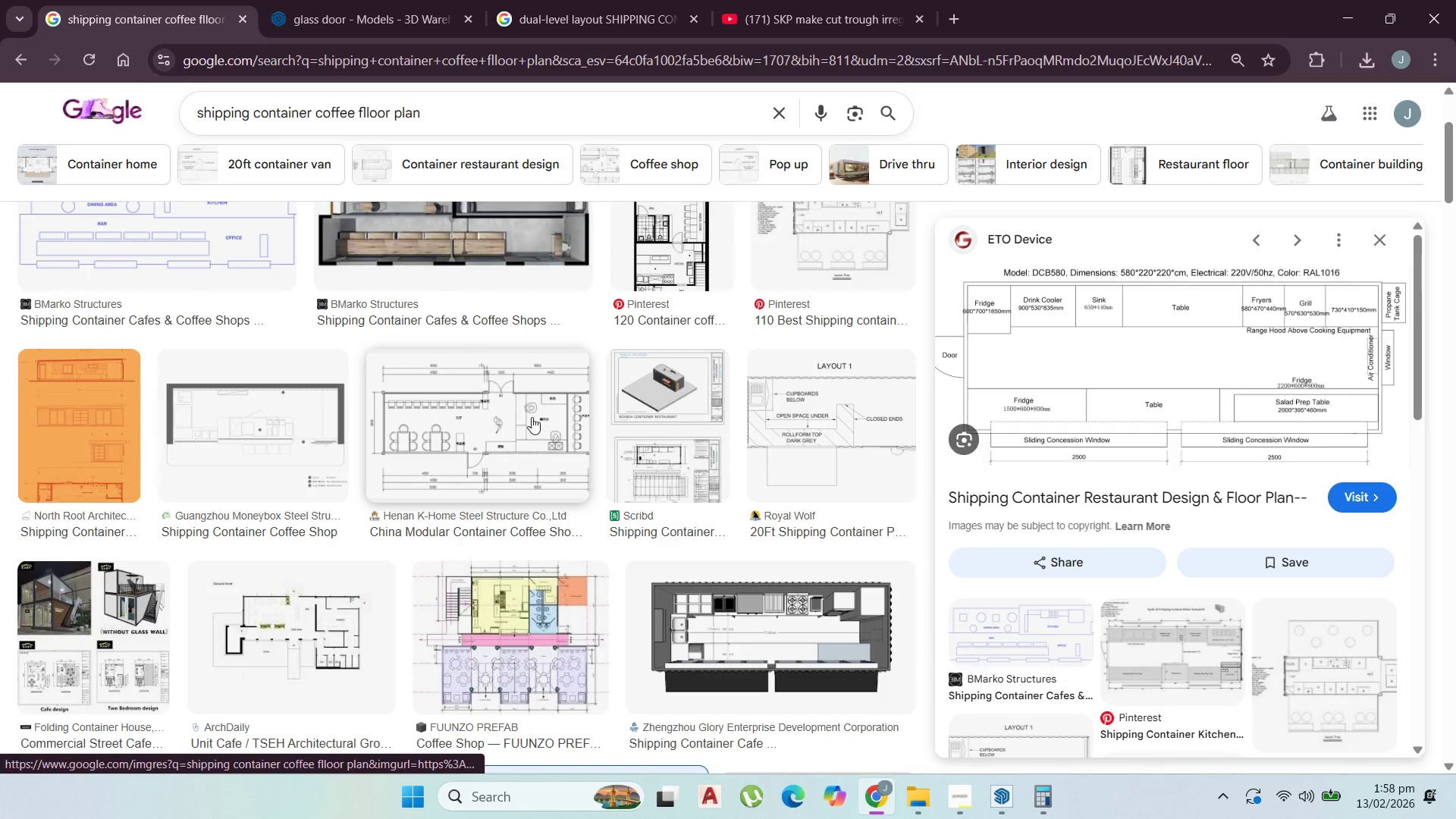 
left_click([541, 409])
 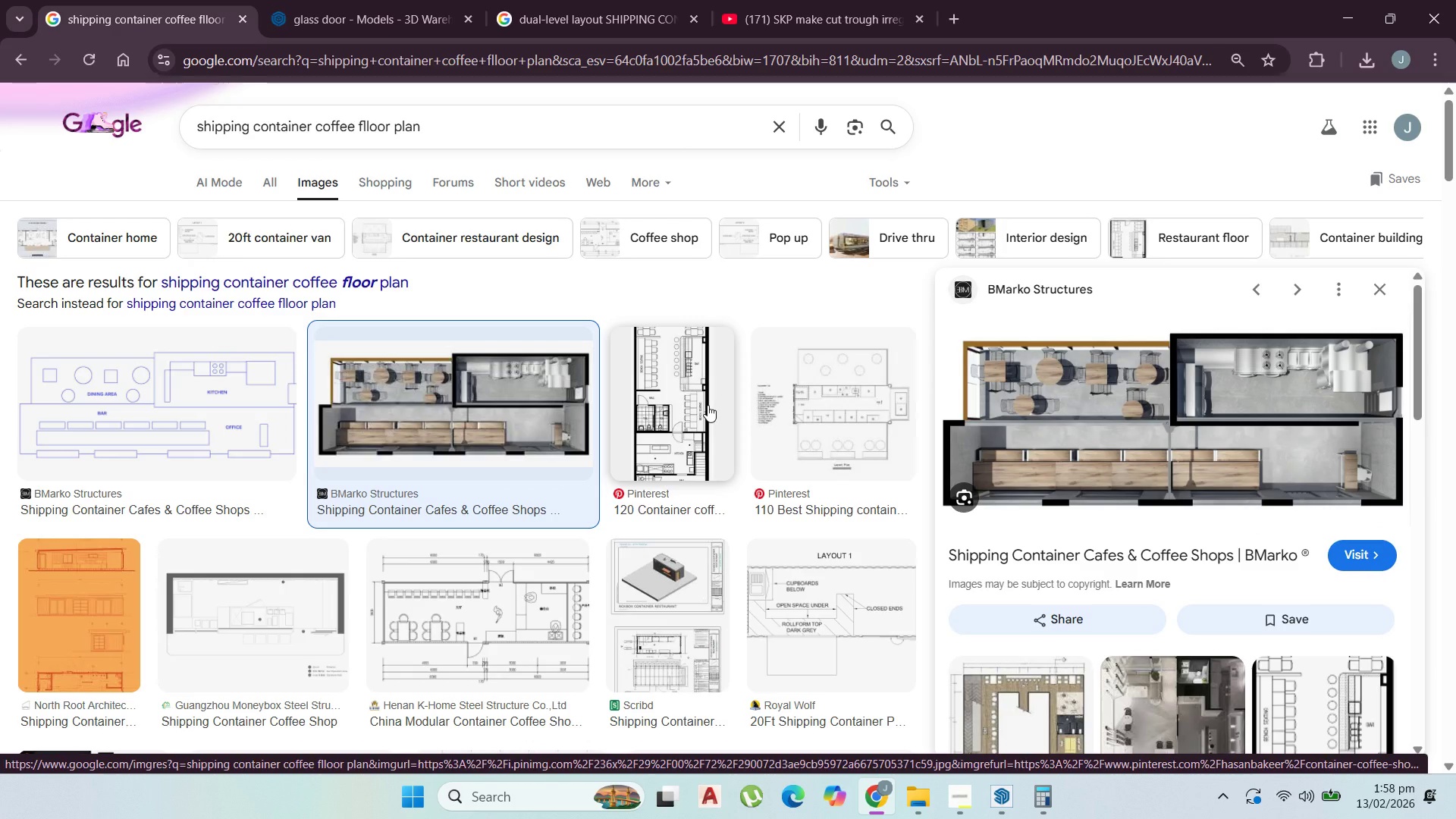 
scroll: coordinate [542, 416], scroll_direction: up, amount: 2.0
 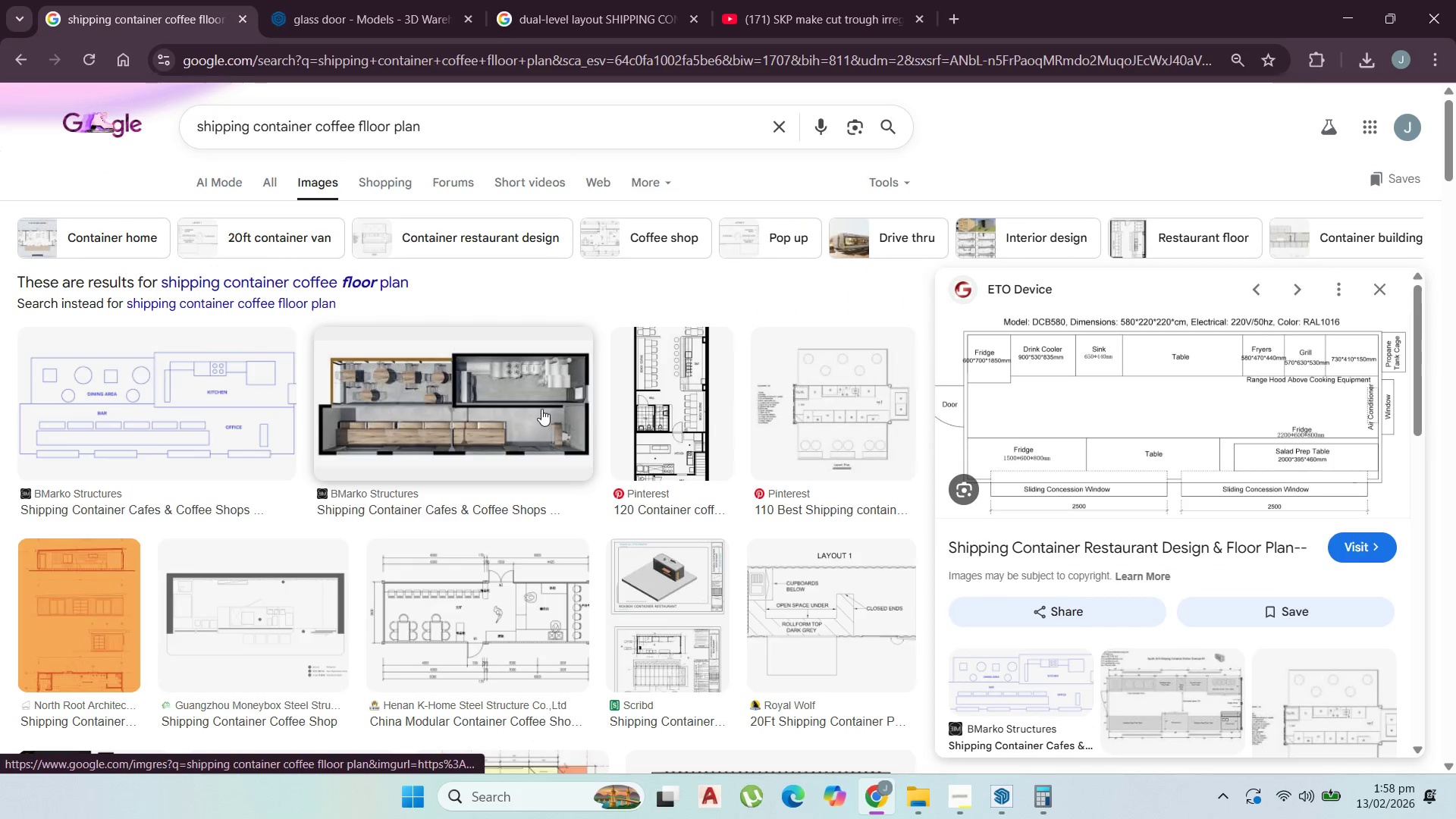 
wait(10.48)
 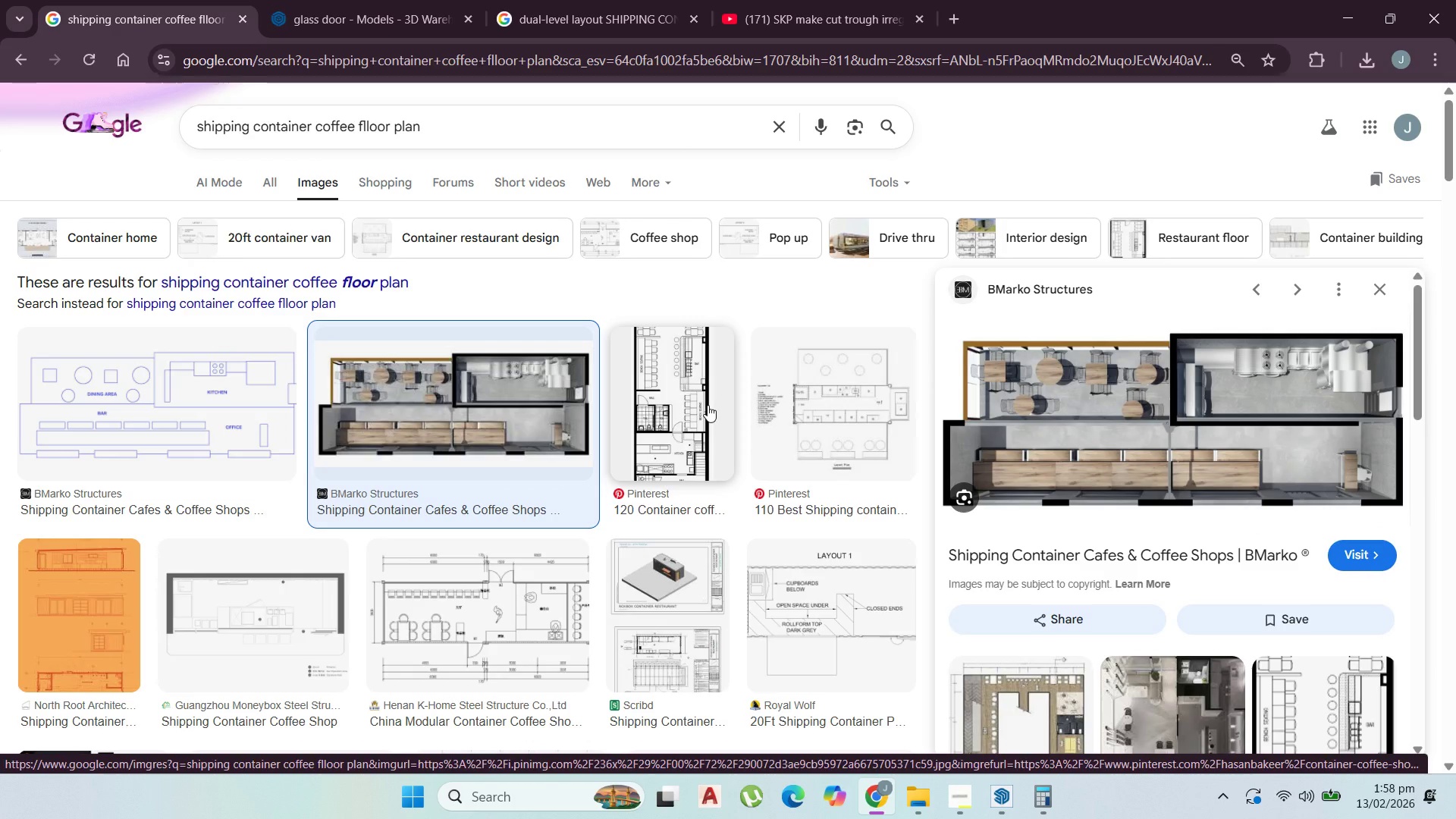 
left_click([1345, 27])
 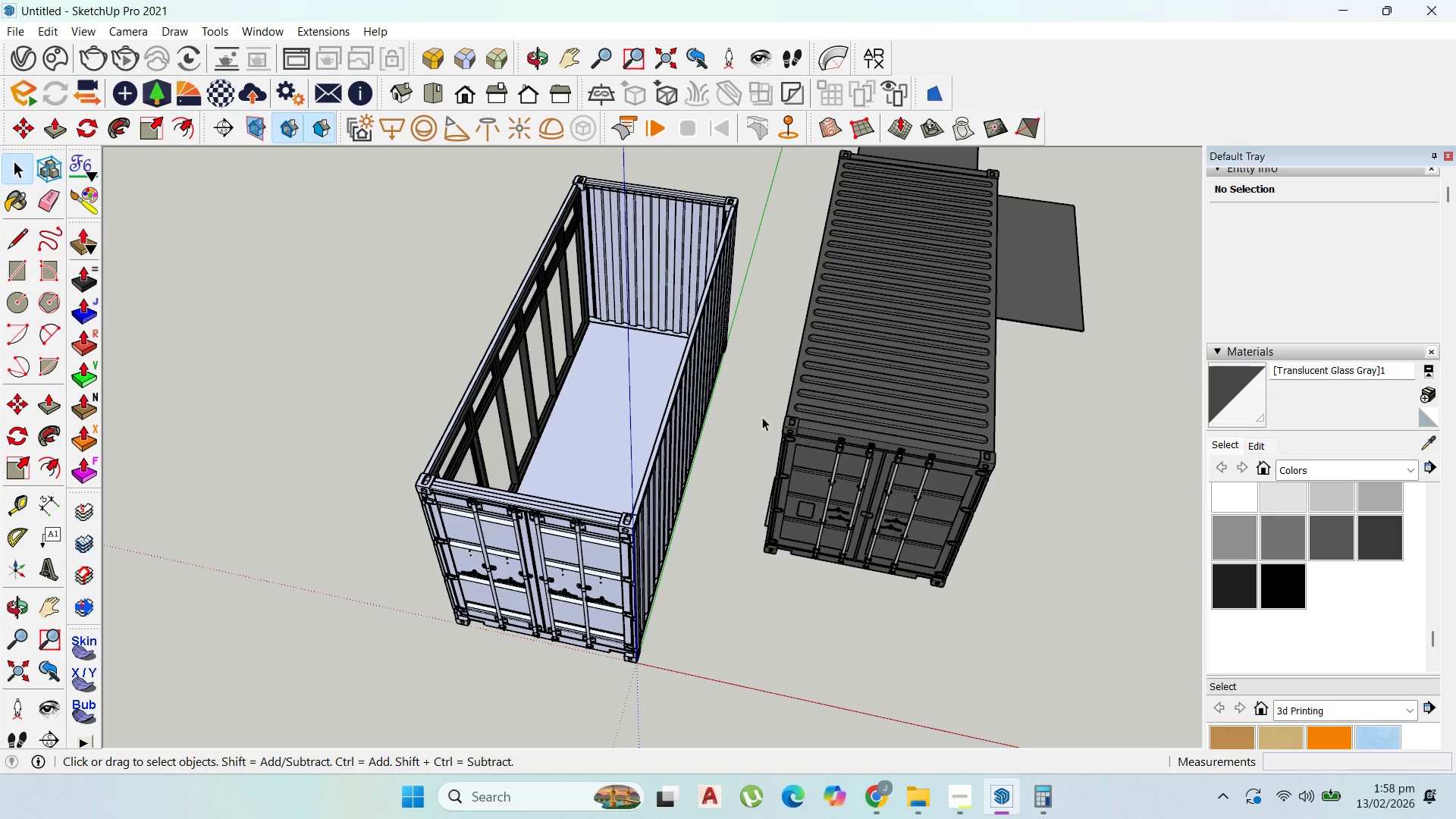 
scroll: coordinate [665, 364], scroll_direction: up, amount: 7.0
 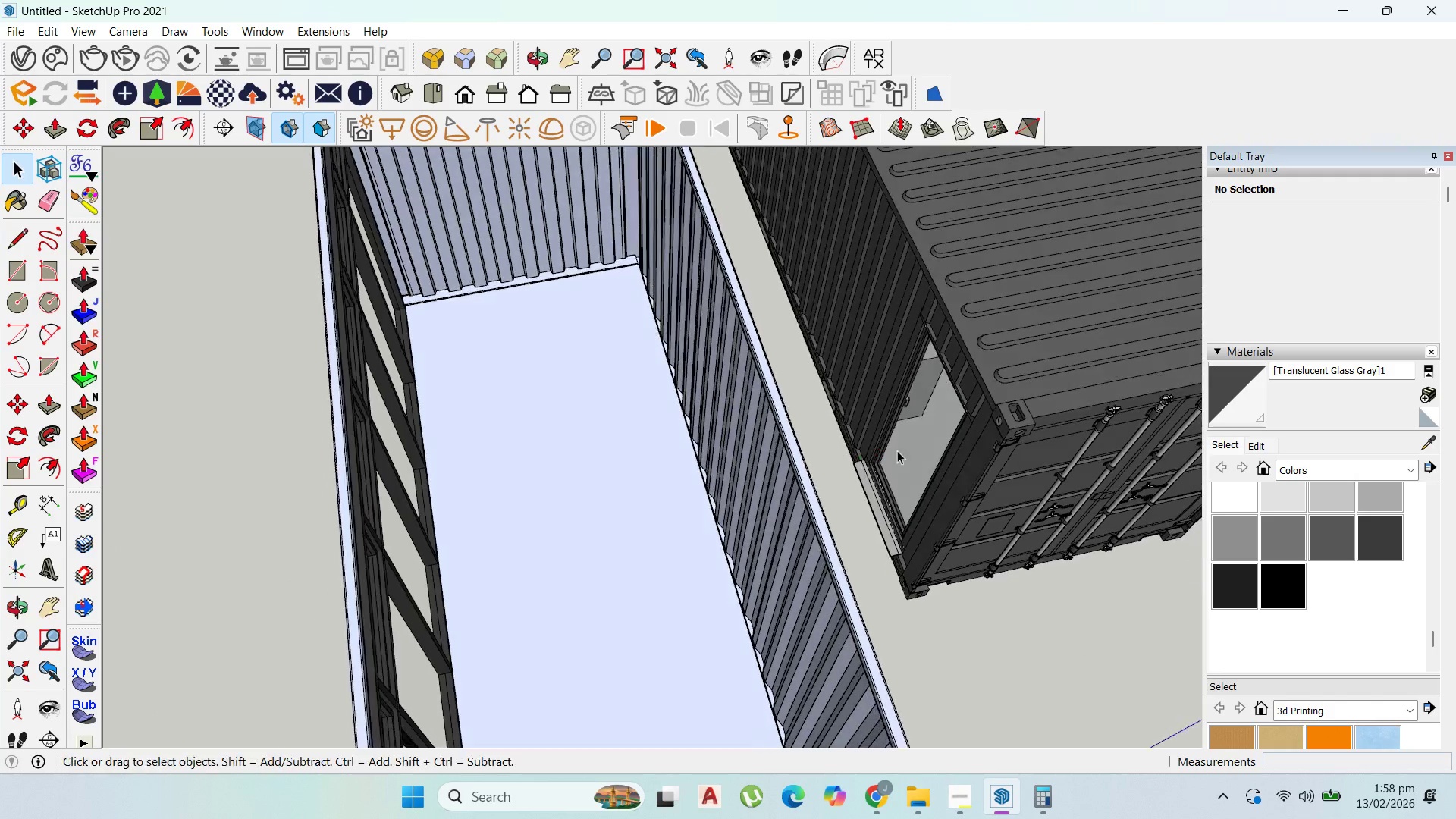 
scroll: coordinate [803, 492], scroll_direction: down, amount: 11.0
 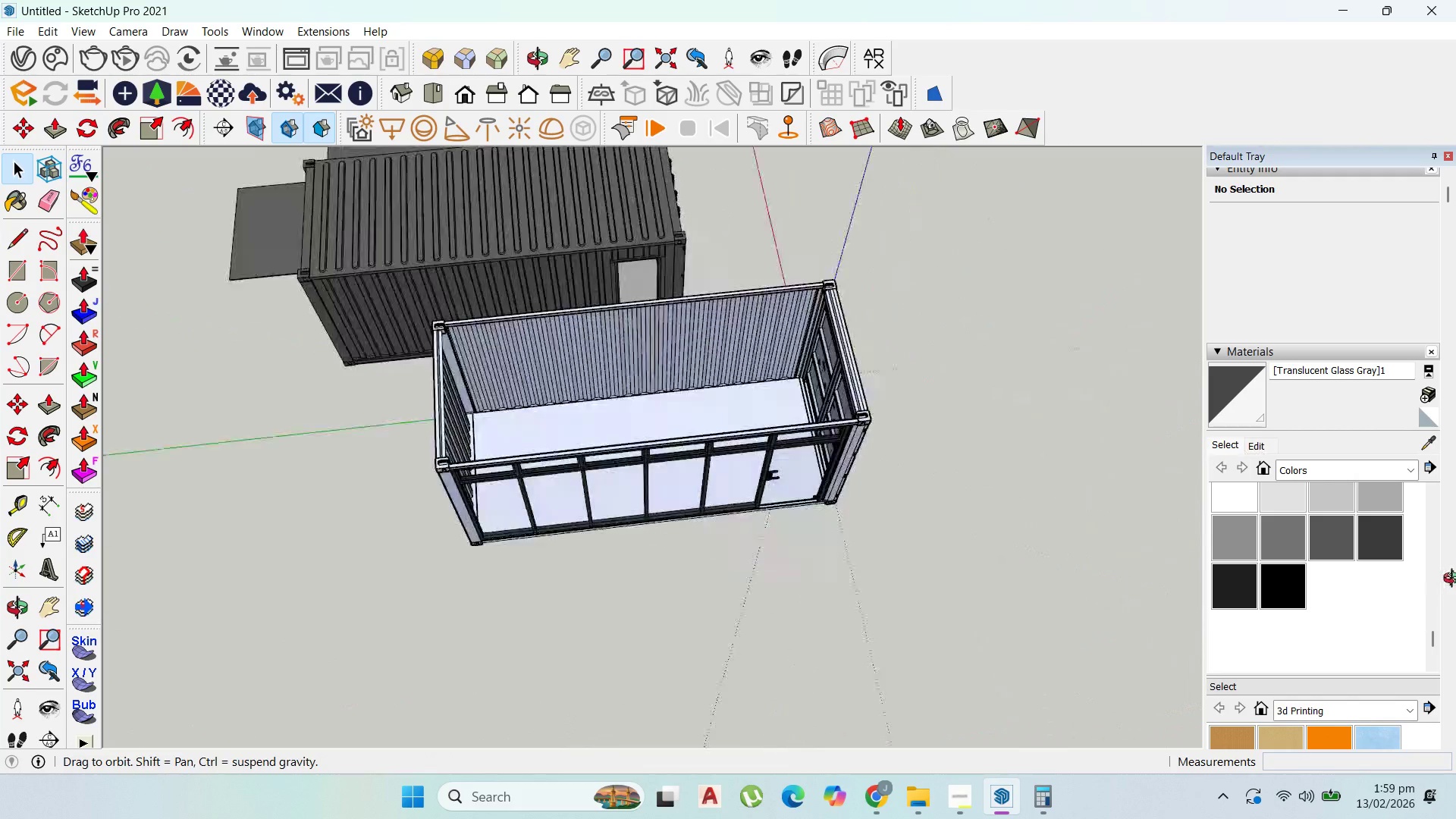 
scroll: coordinate [774, 430], scroll_direction: up, amount: 8.0
 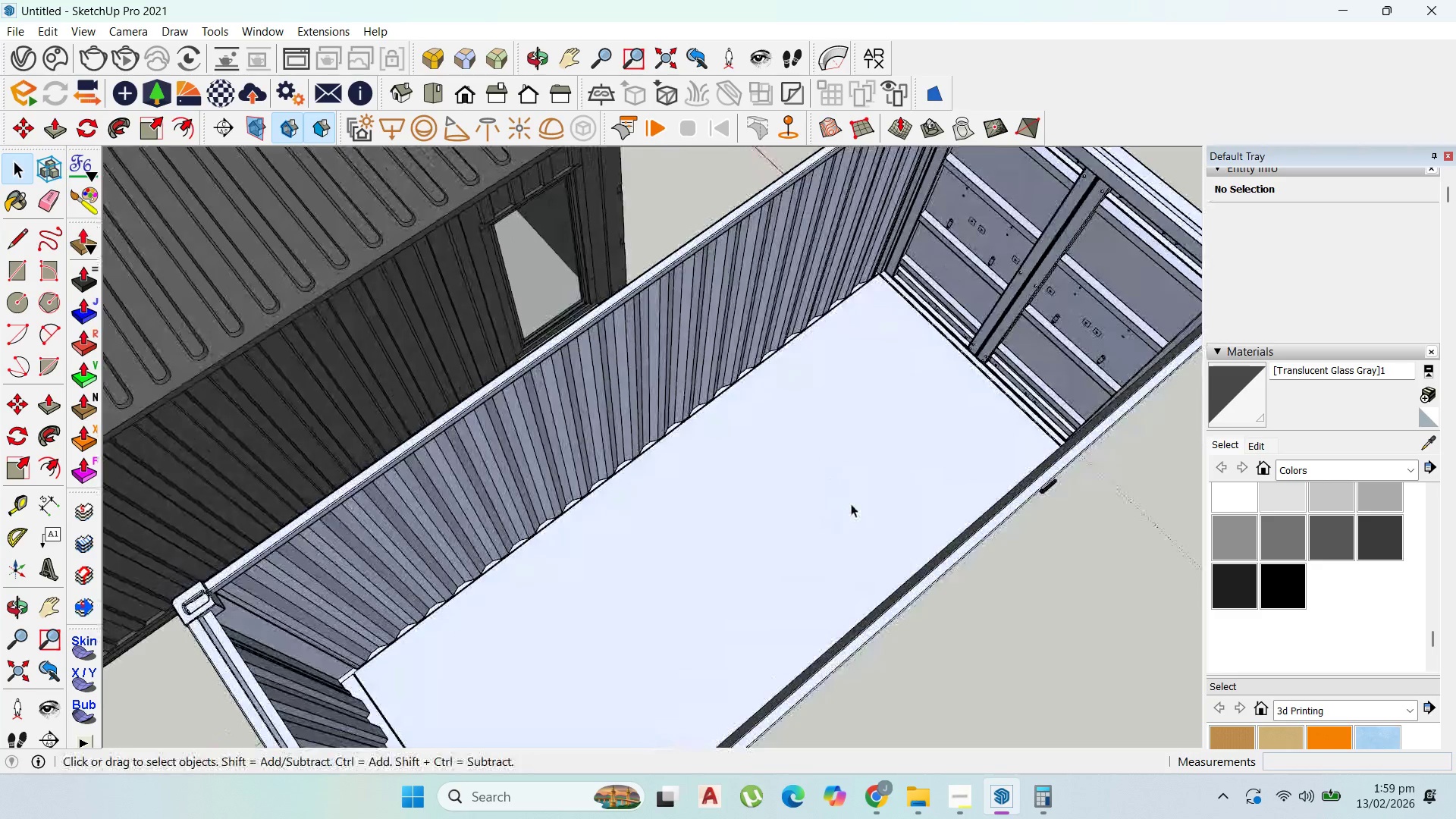 
scroll: coordinate [720, 497], scroll_direction: down, amount: 3.0
 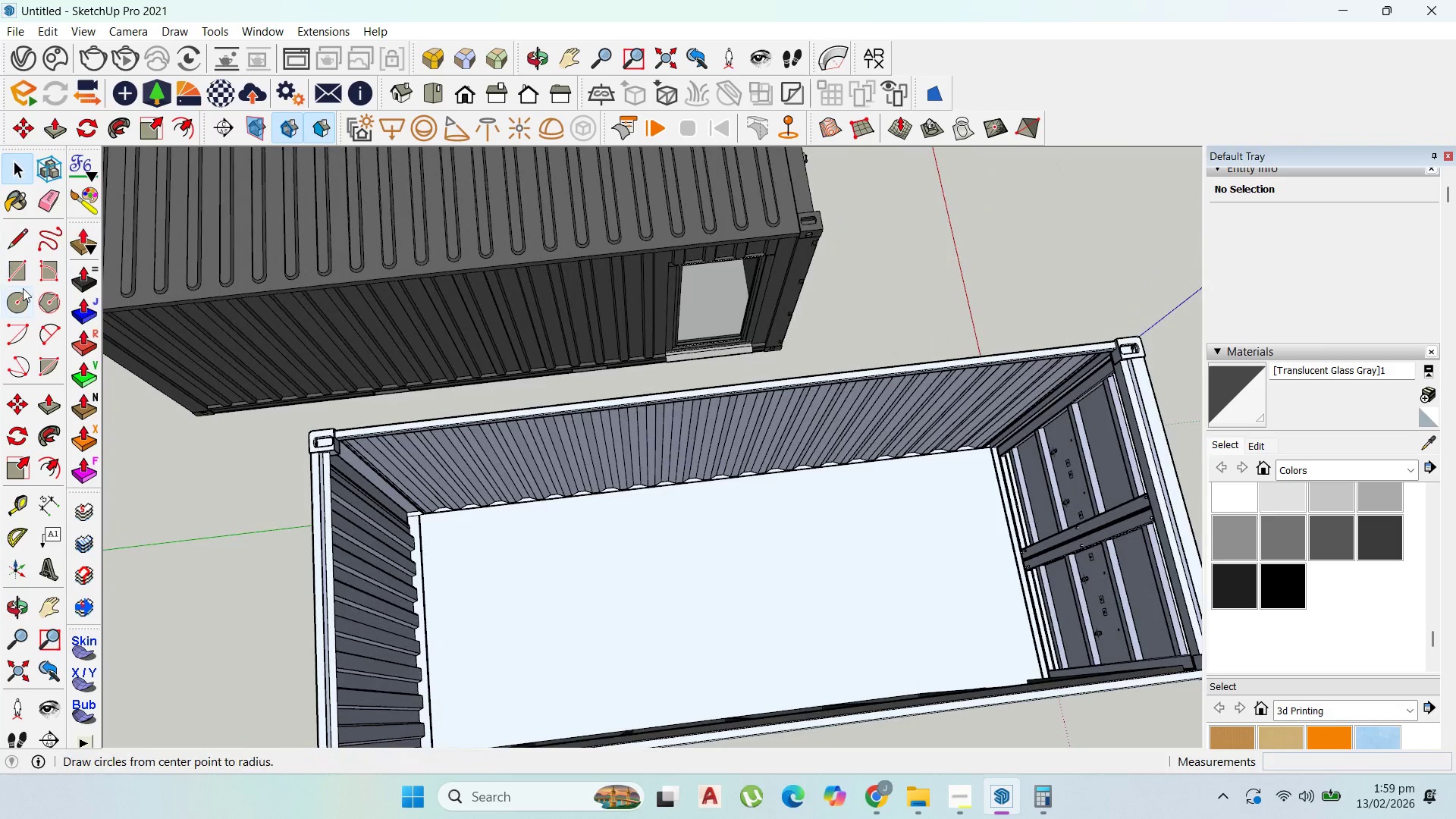 
left_click([24, 268])
 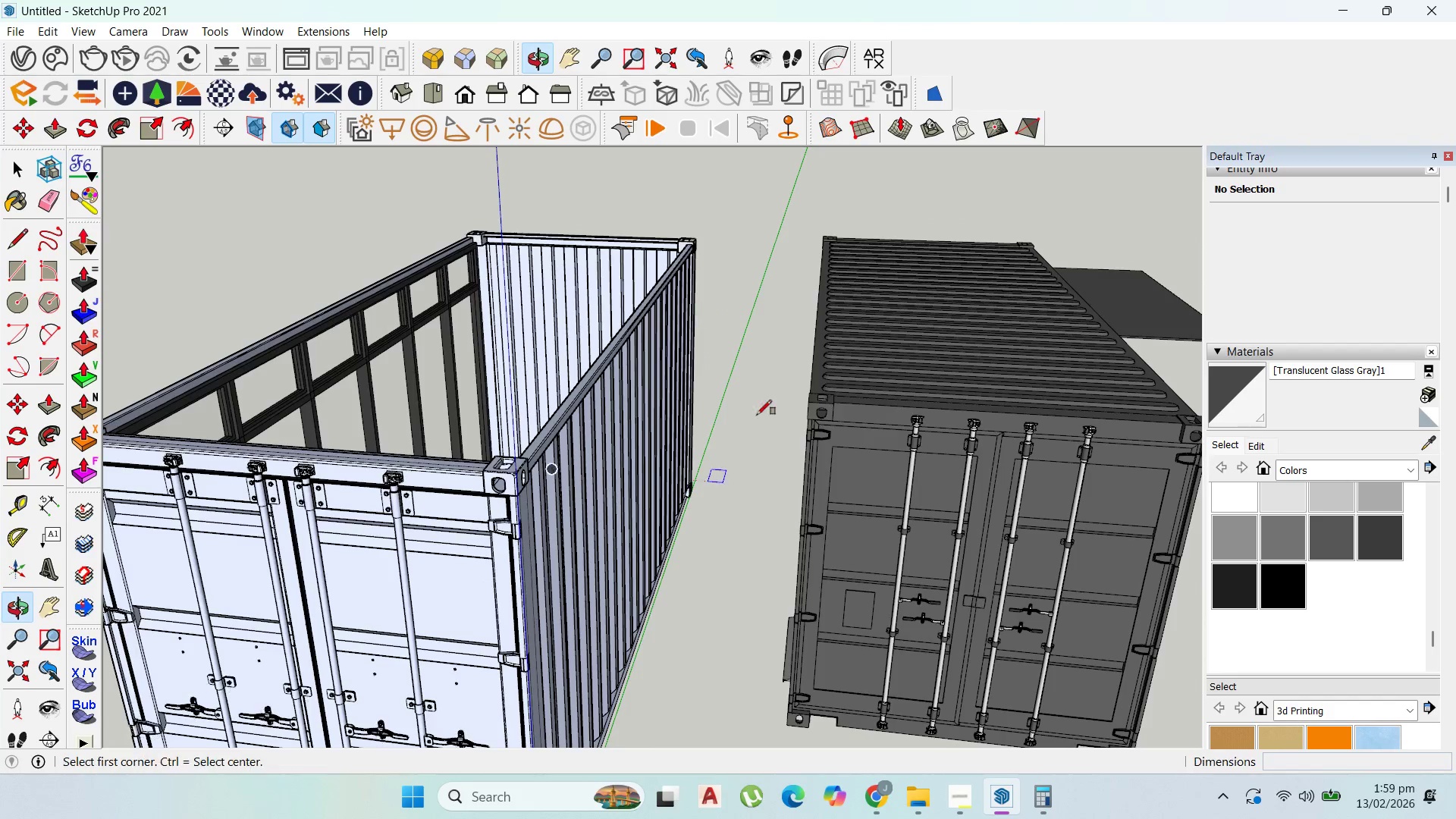 
wait(15.53)
 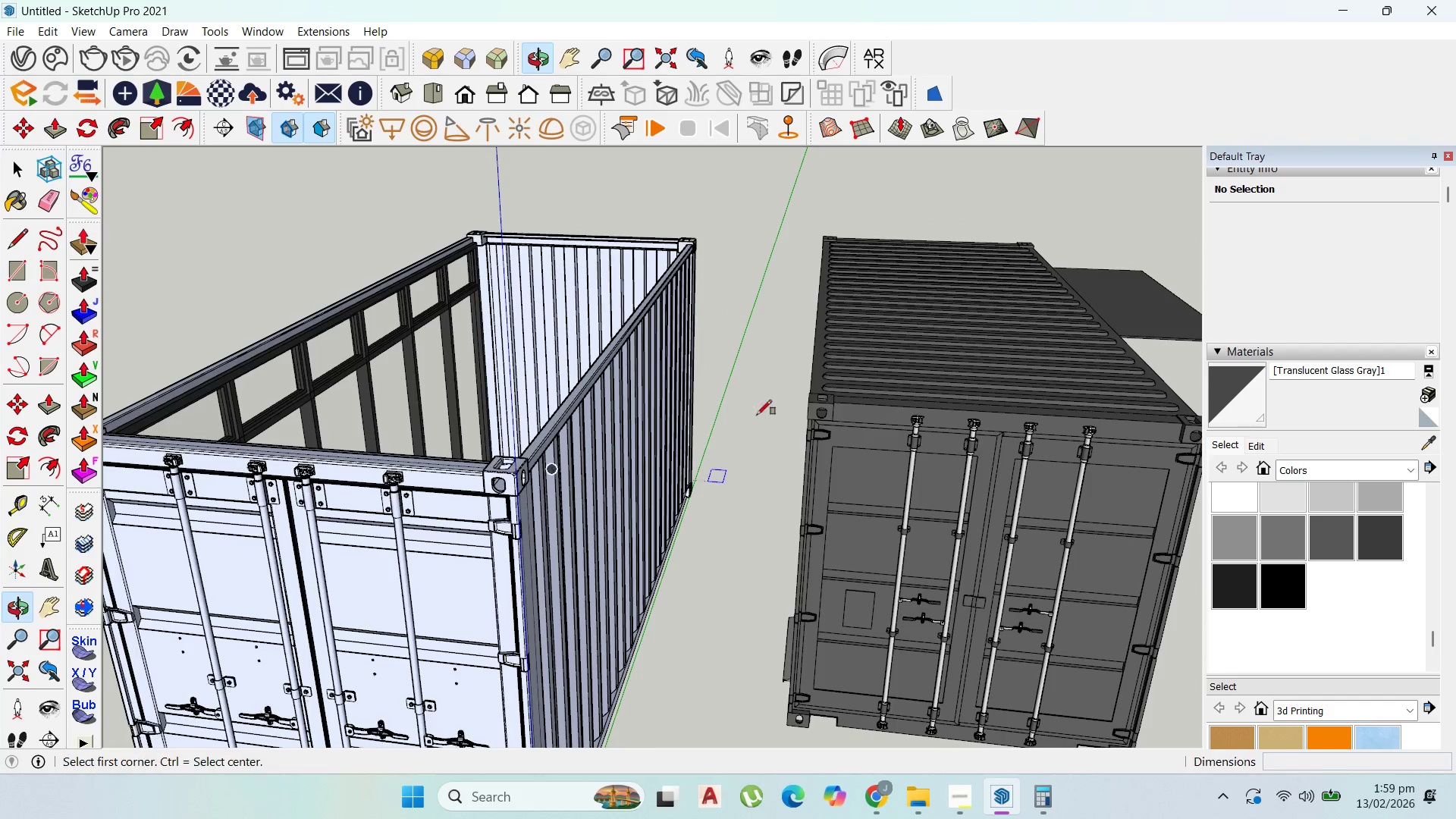 
scroll: coordinate [777, 497], scroll_direction: down, amount: 7.0
 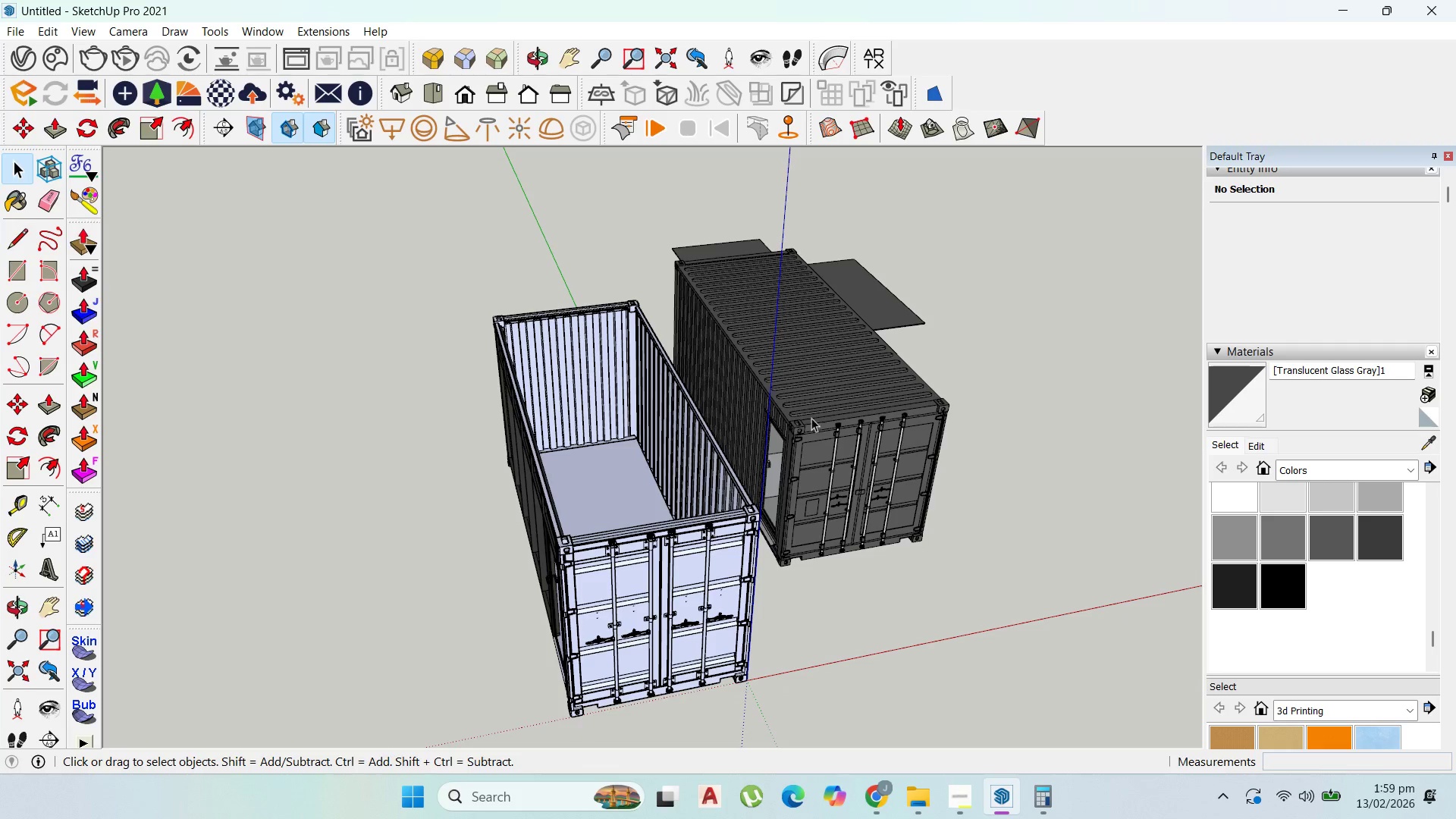 
double_click([786, 420])
 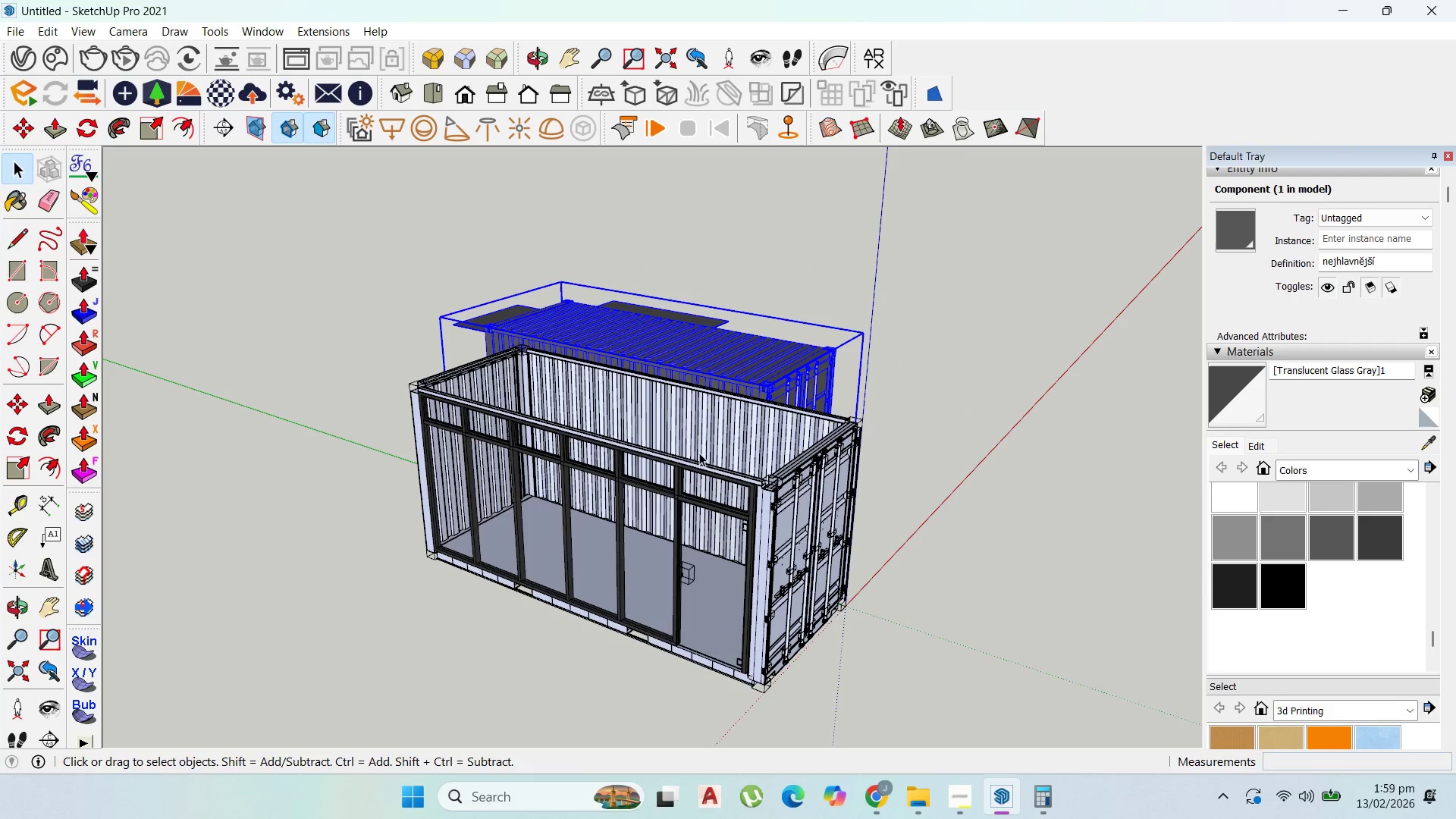 
double_click([655, 513])
 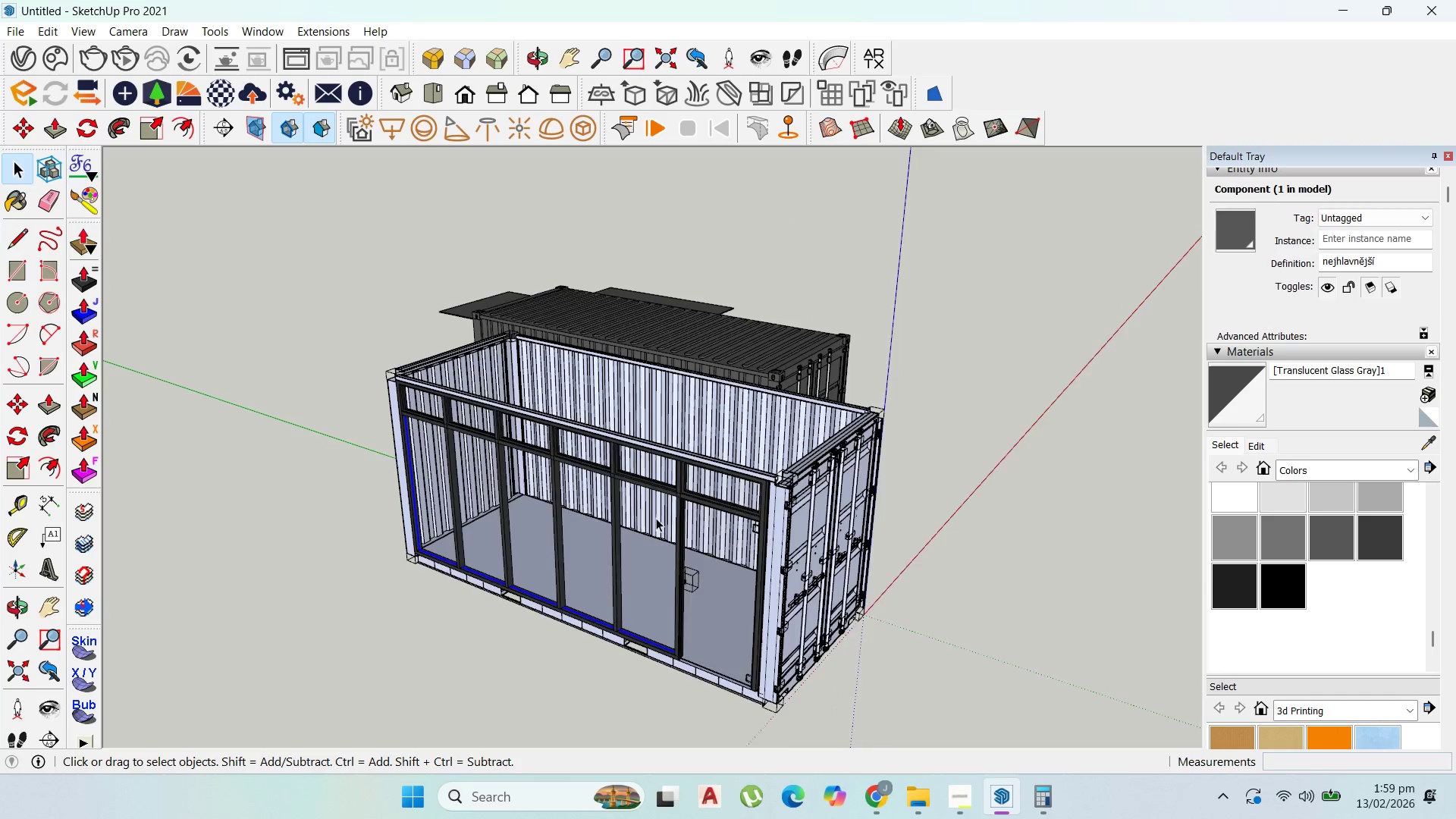 
scroll: coordinate [656, 518], scroll_direction: up, amount: 3.0
 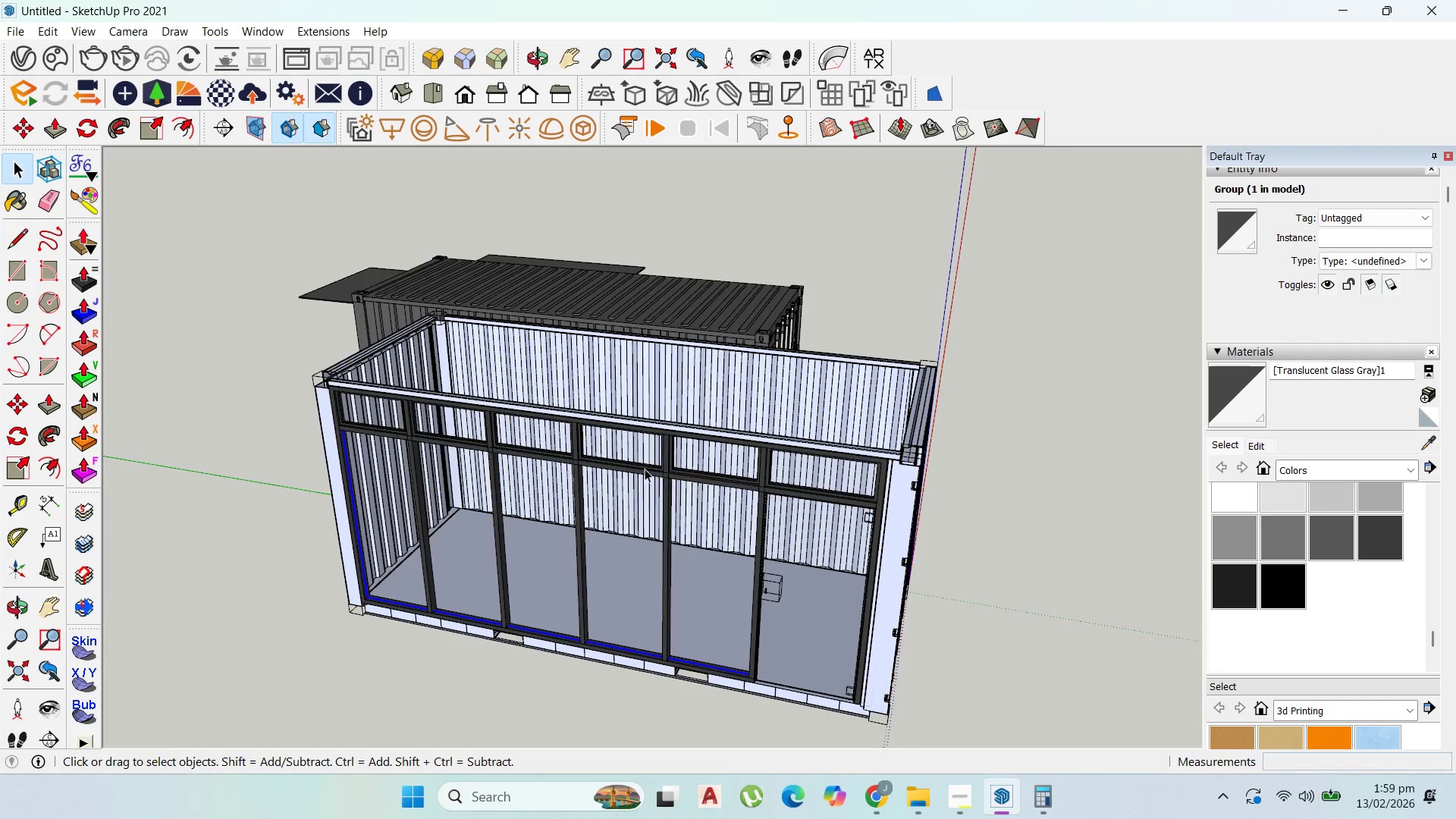 
hold_key(key=ShiftLeft, duration=1.52)
left_click([670, 509])
 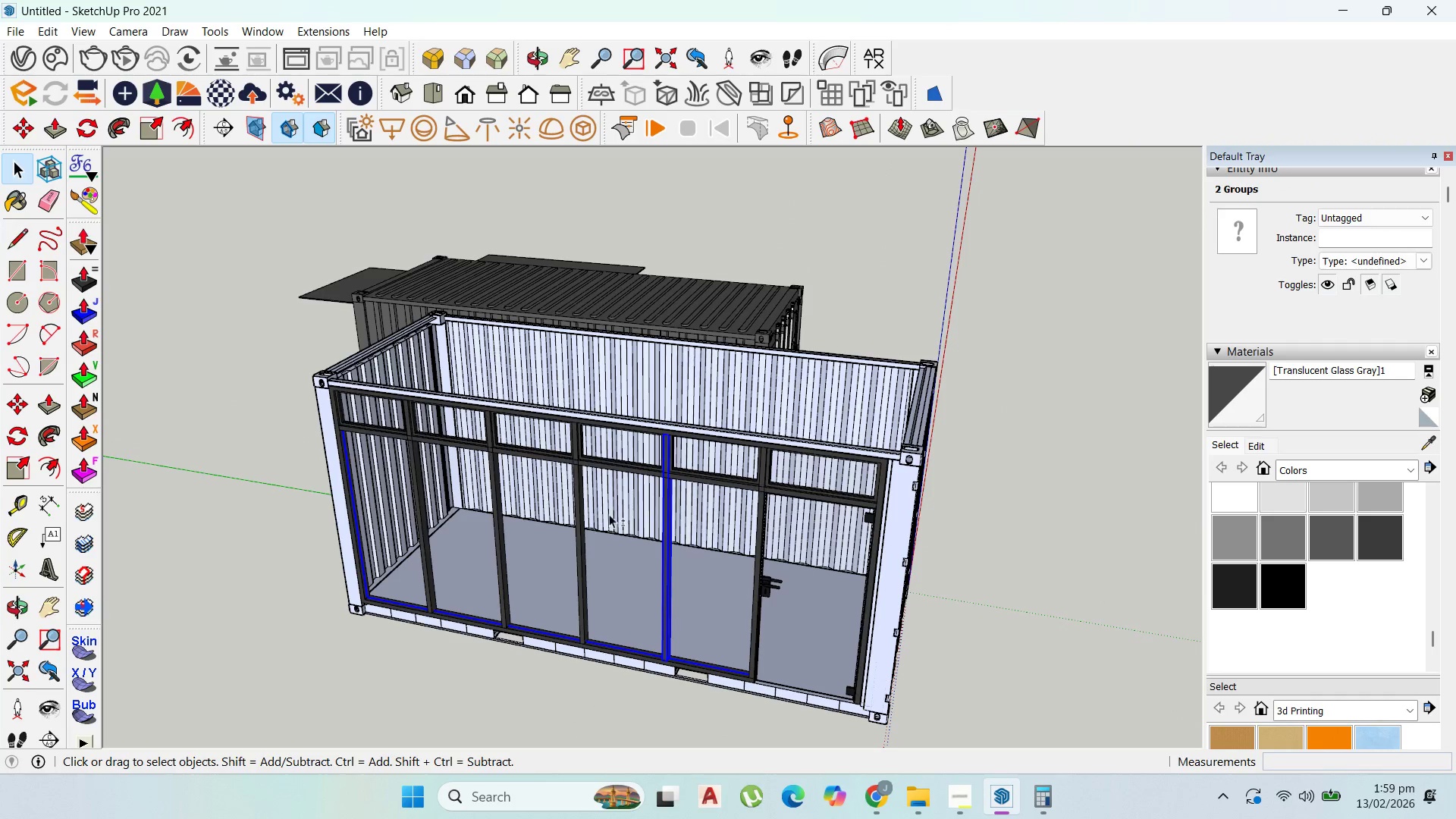 
hold_key(key=ShiftLeft, duration=1.5)
left_click([580, 510])
 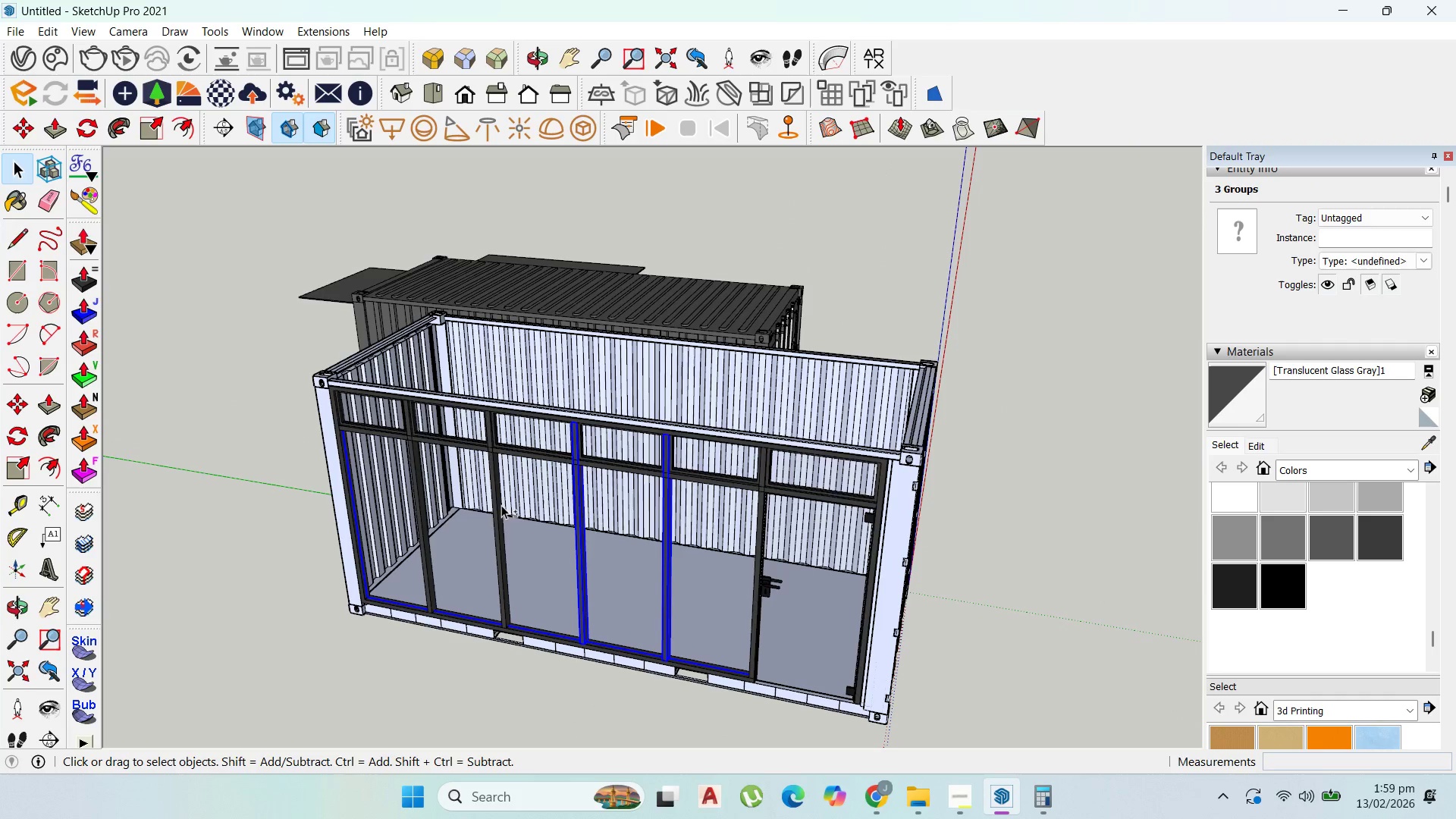 
left_click([499, 504])
 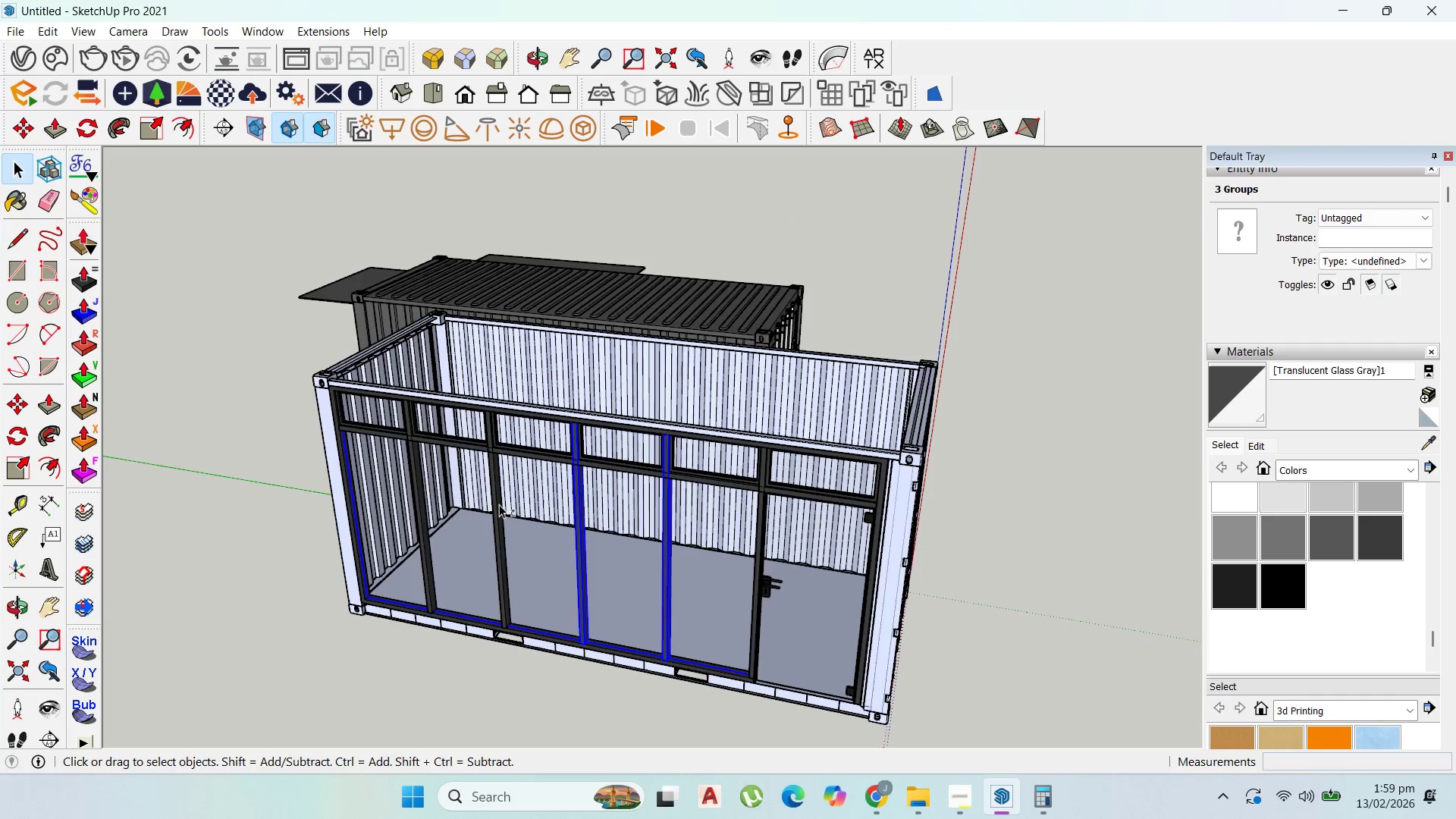 
hold_key(key=ShiftLeft, duration=1.52)
left_click([416, 485])
 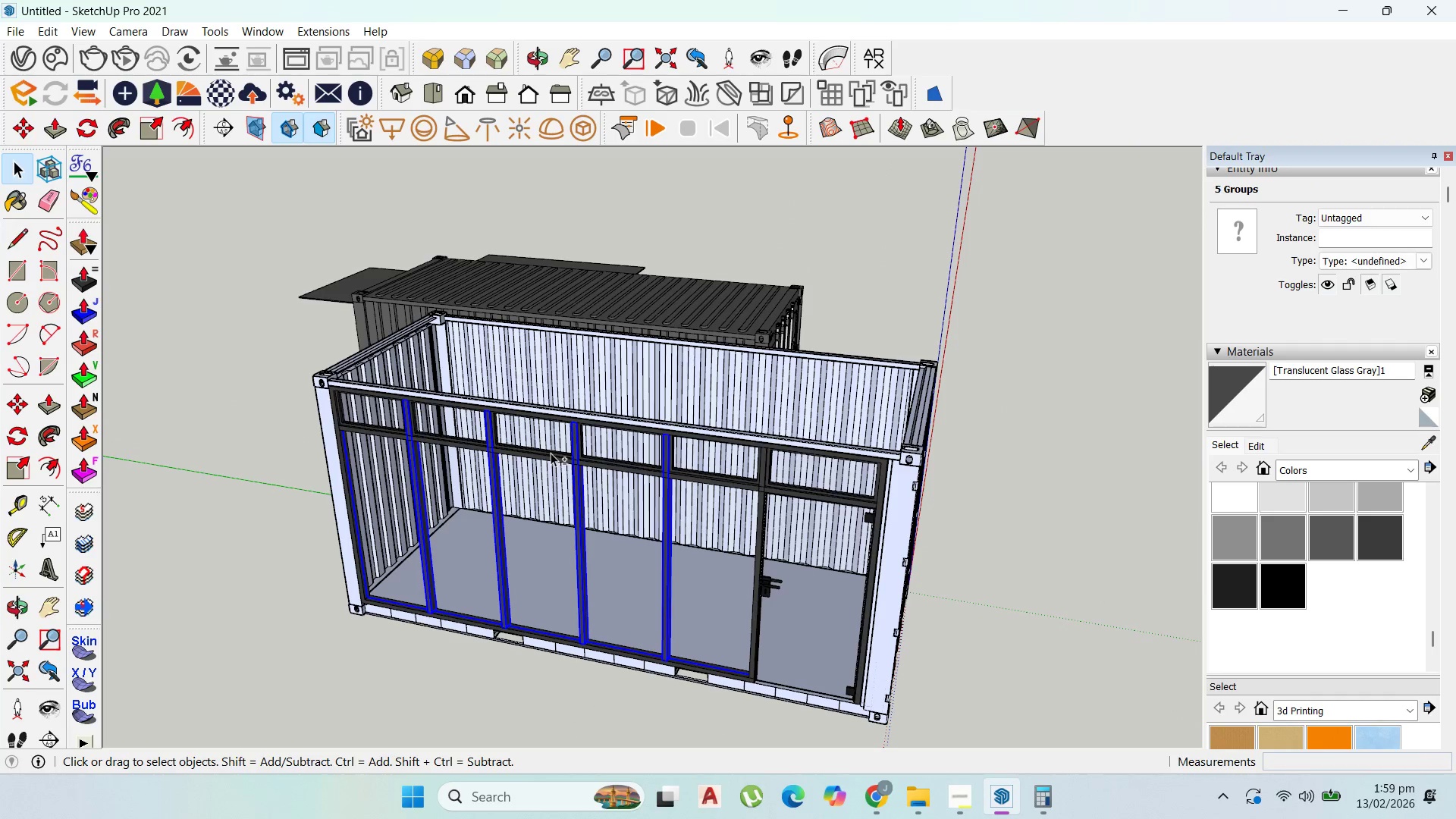 
hold_key(key=ShiftLeft, duration=0.92)
scroll: coordinate [510, 431], scroll_direction: up, amount: 3.0
 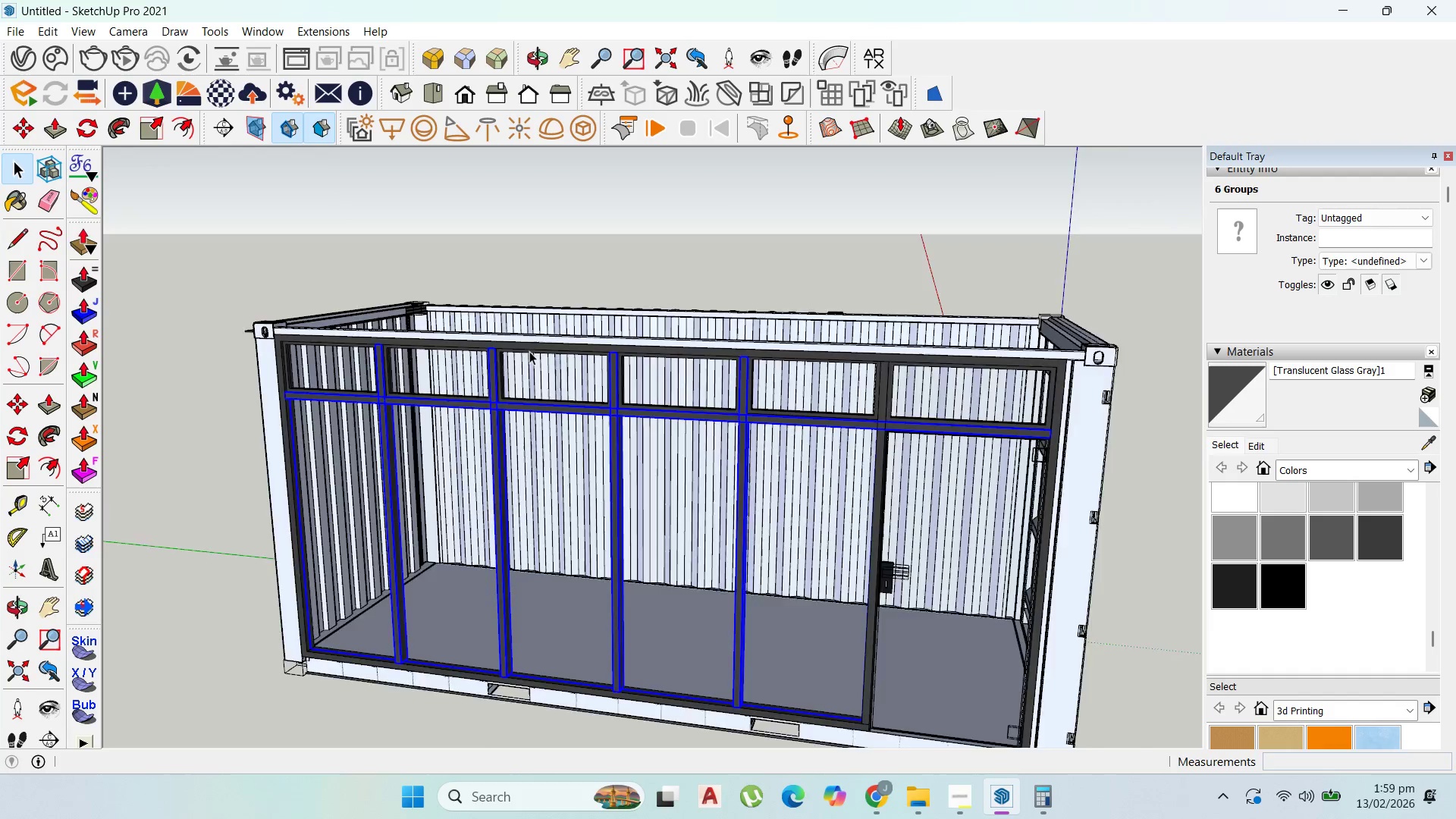 
hold_key(key=ShiftLeft, duration=1.53)
scroll: coordinate [530, 351], scroll_direction: up, amount: 2.0
 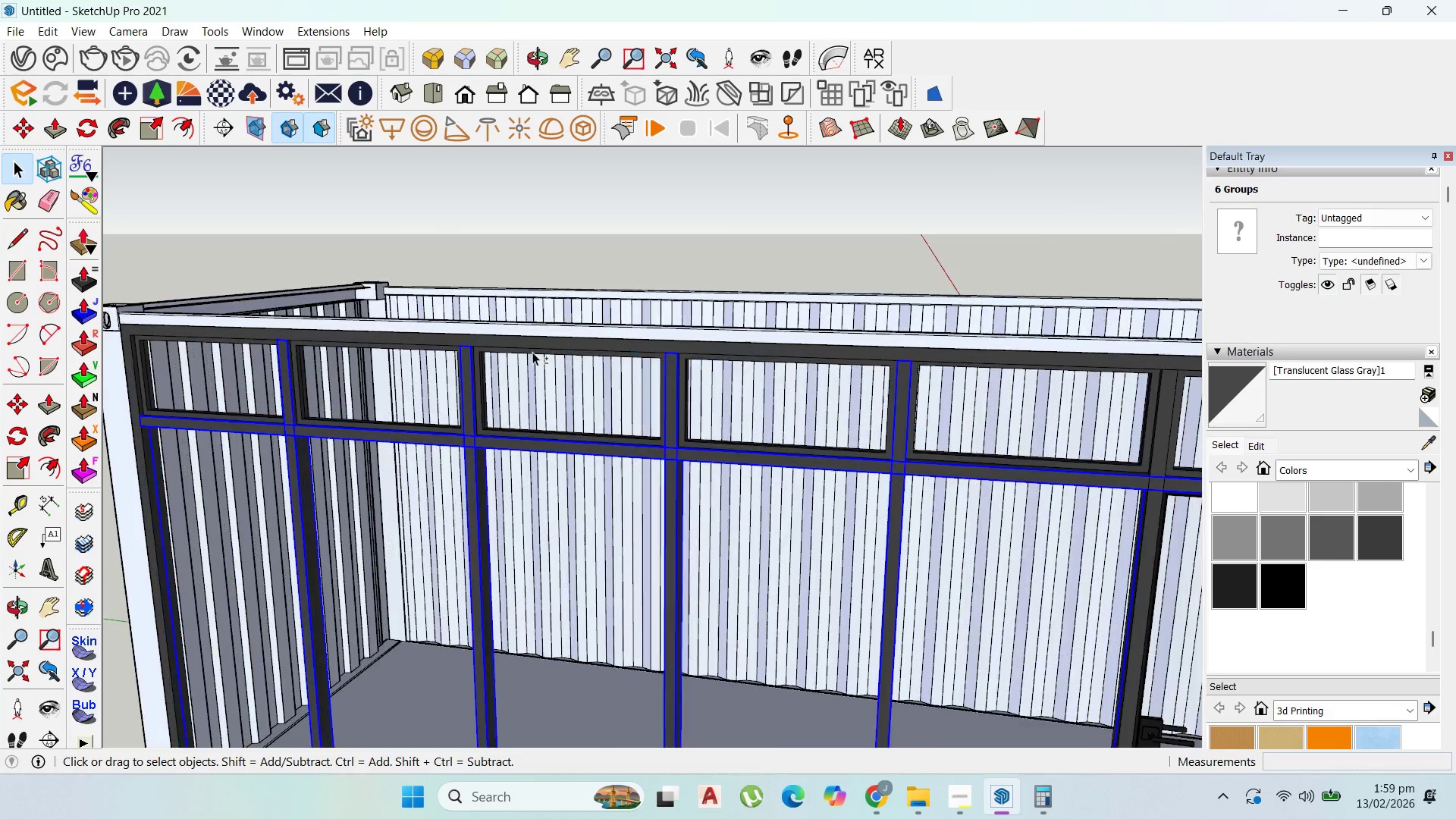 
left_click([535, 352])
 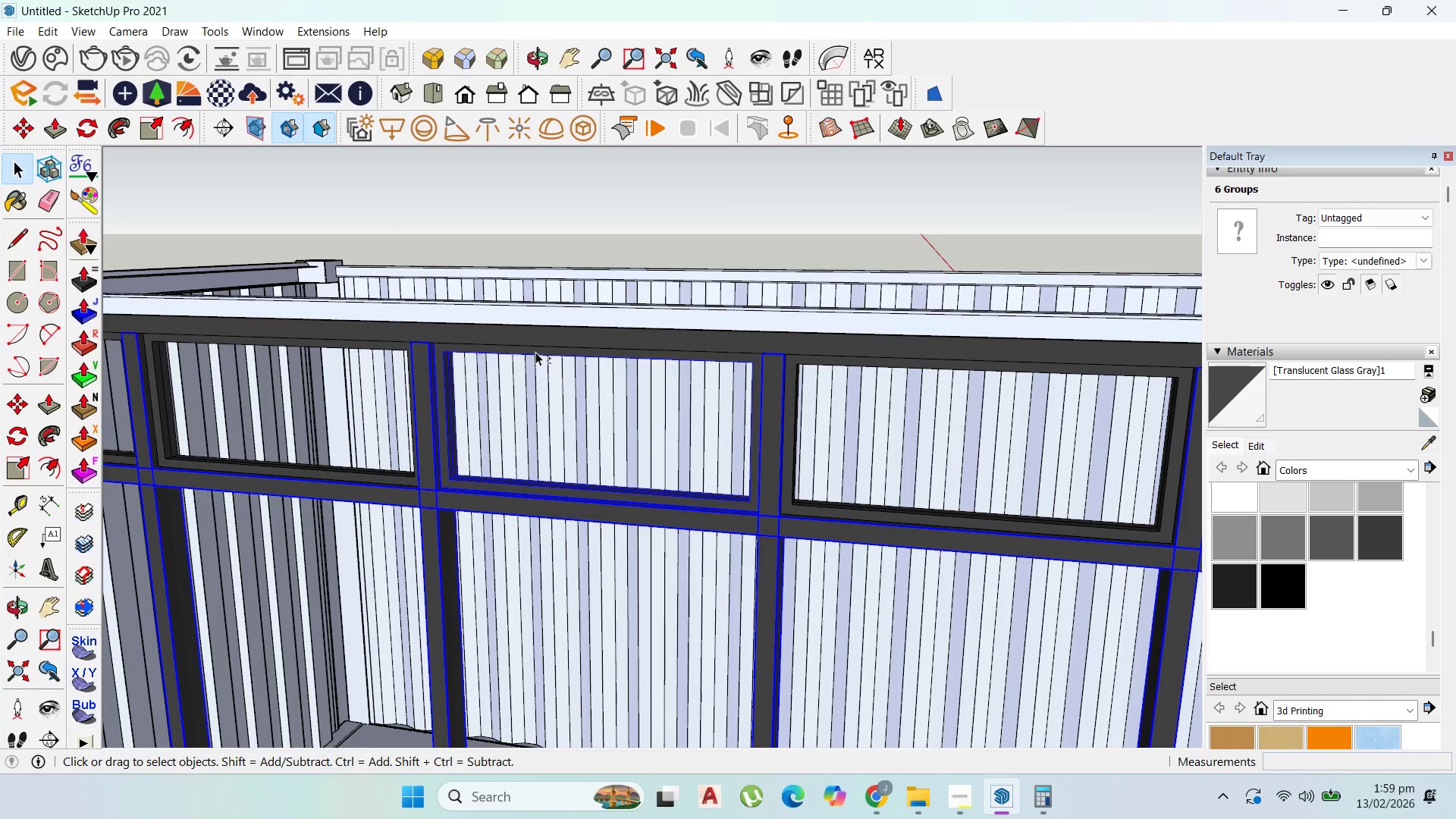 
hold_key(key=ShiftLeft, duration=1.53)
 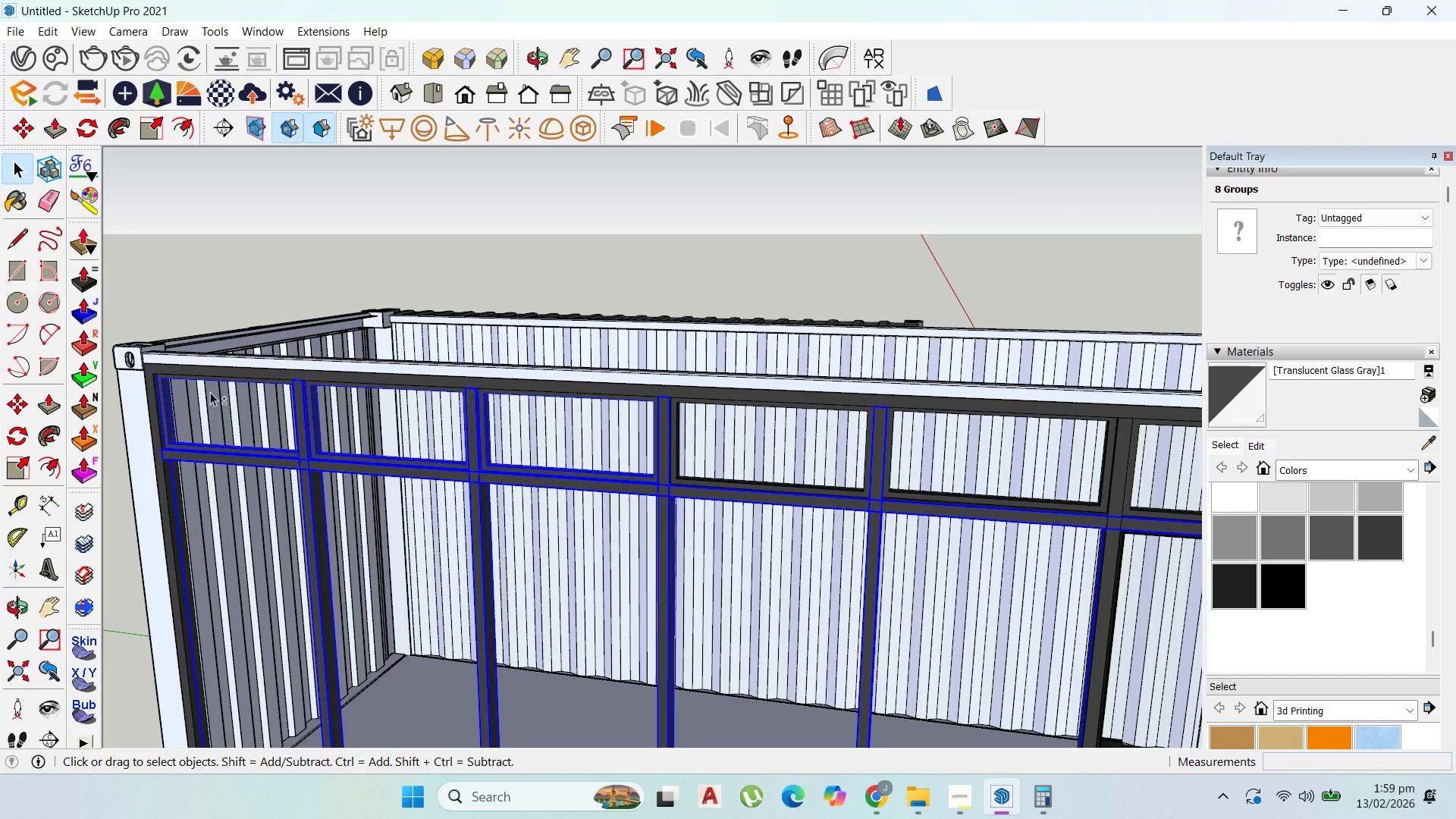 
scroll: coordinate [535, 352], scroll_direction: up, amount: 8.0
 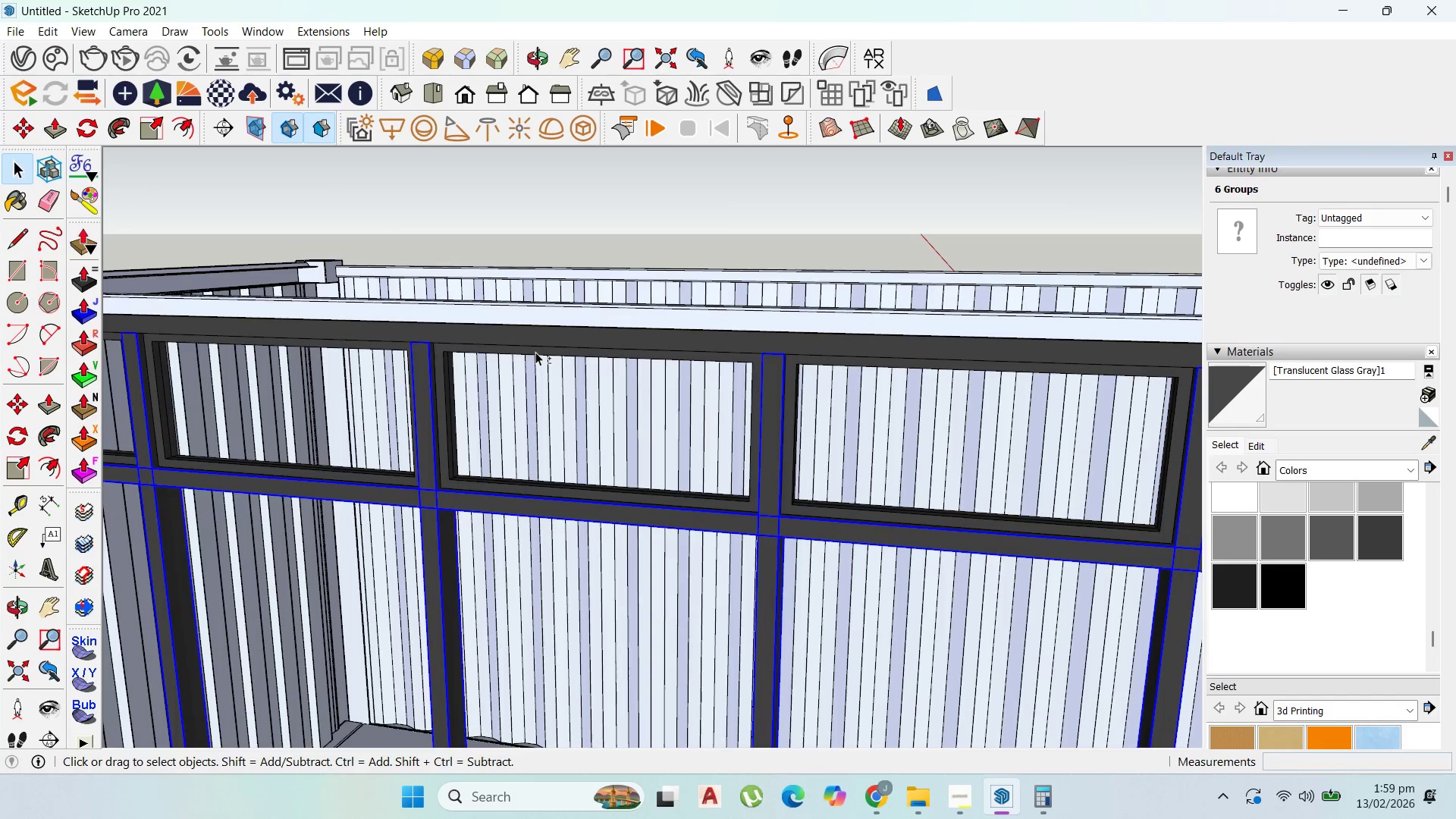 
left_click([390, 356])
 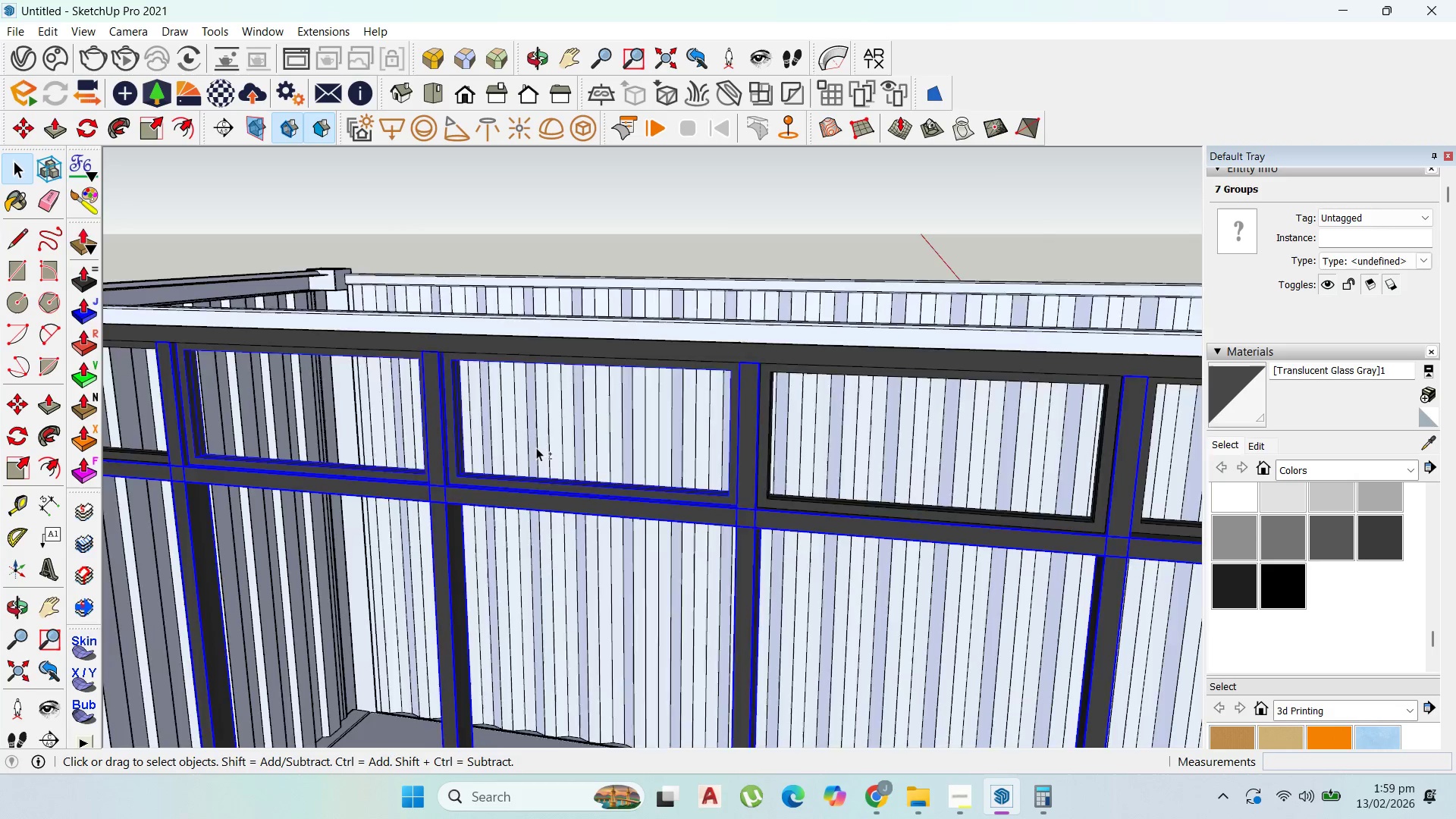 
hold_key(key=ShiftLeft, duration=1.5)
 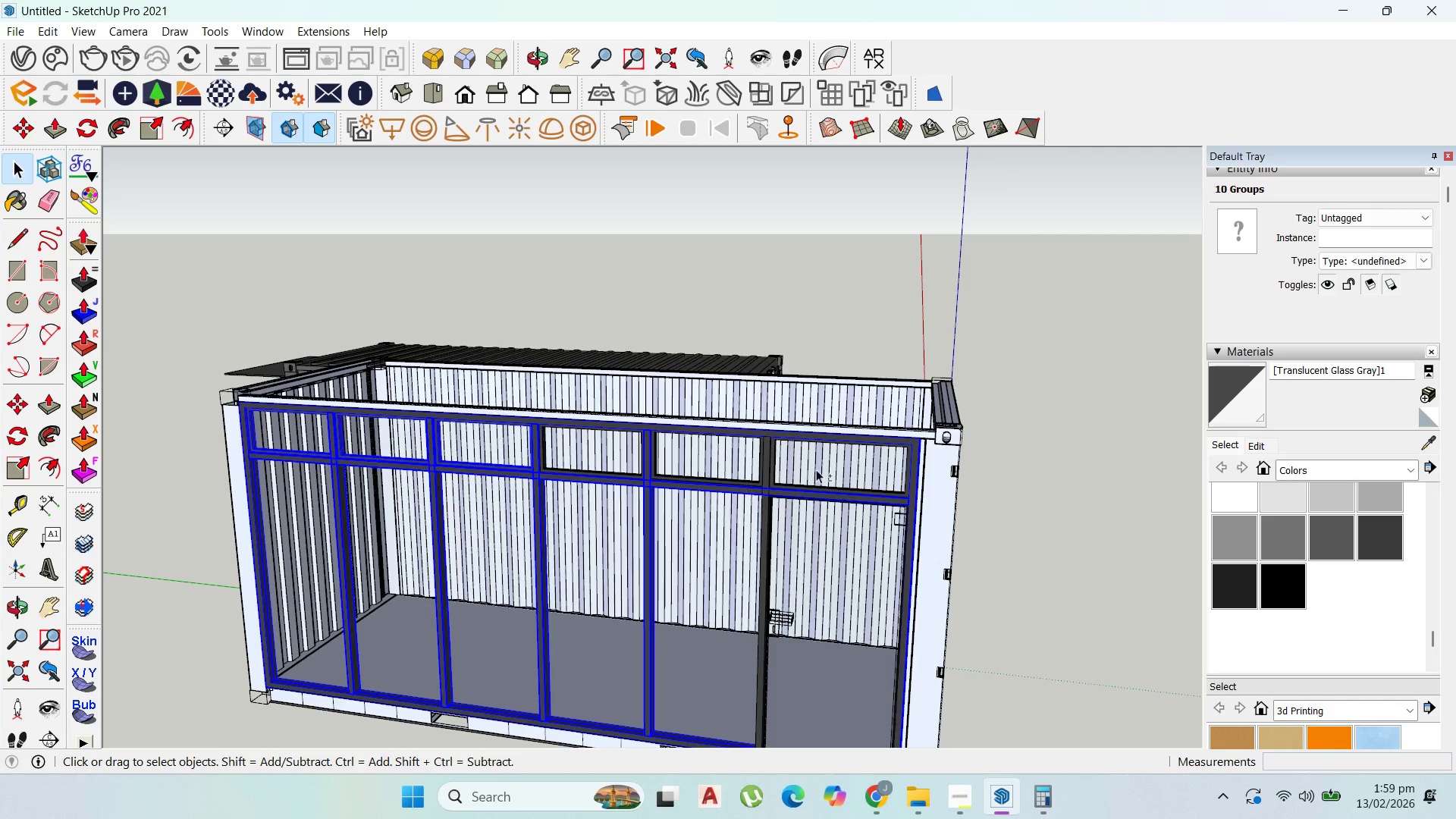 
scroll: coordinate [537, 450], scroll_direction: down, amount: 6.0
 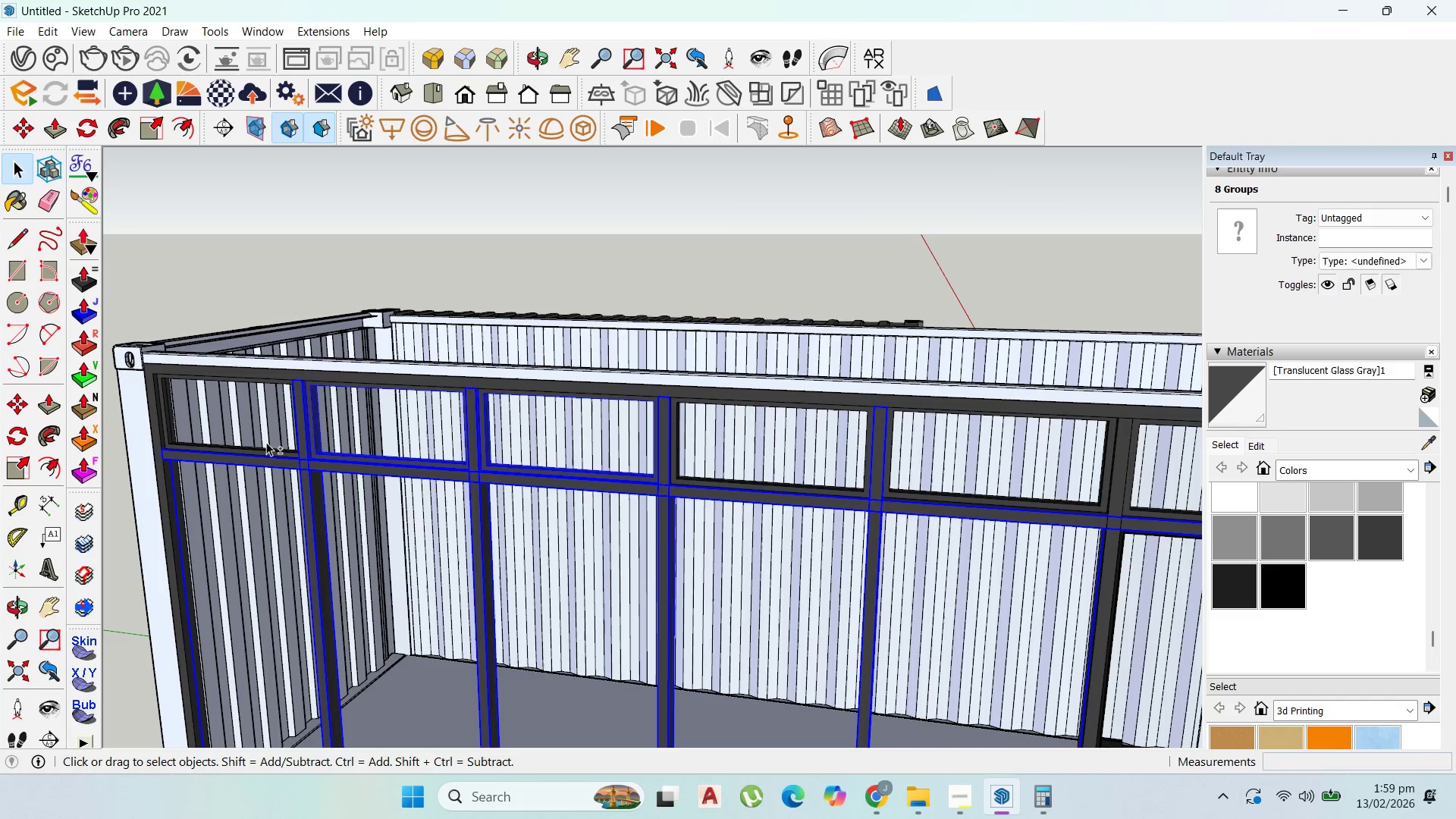 
left_click([262, 437])
 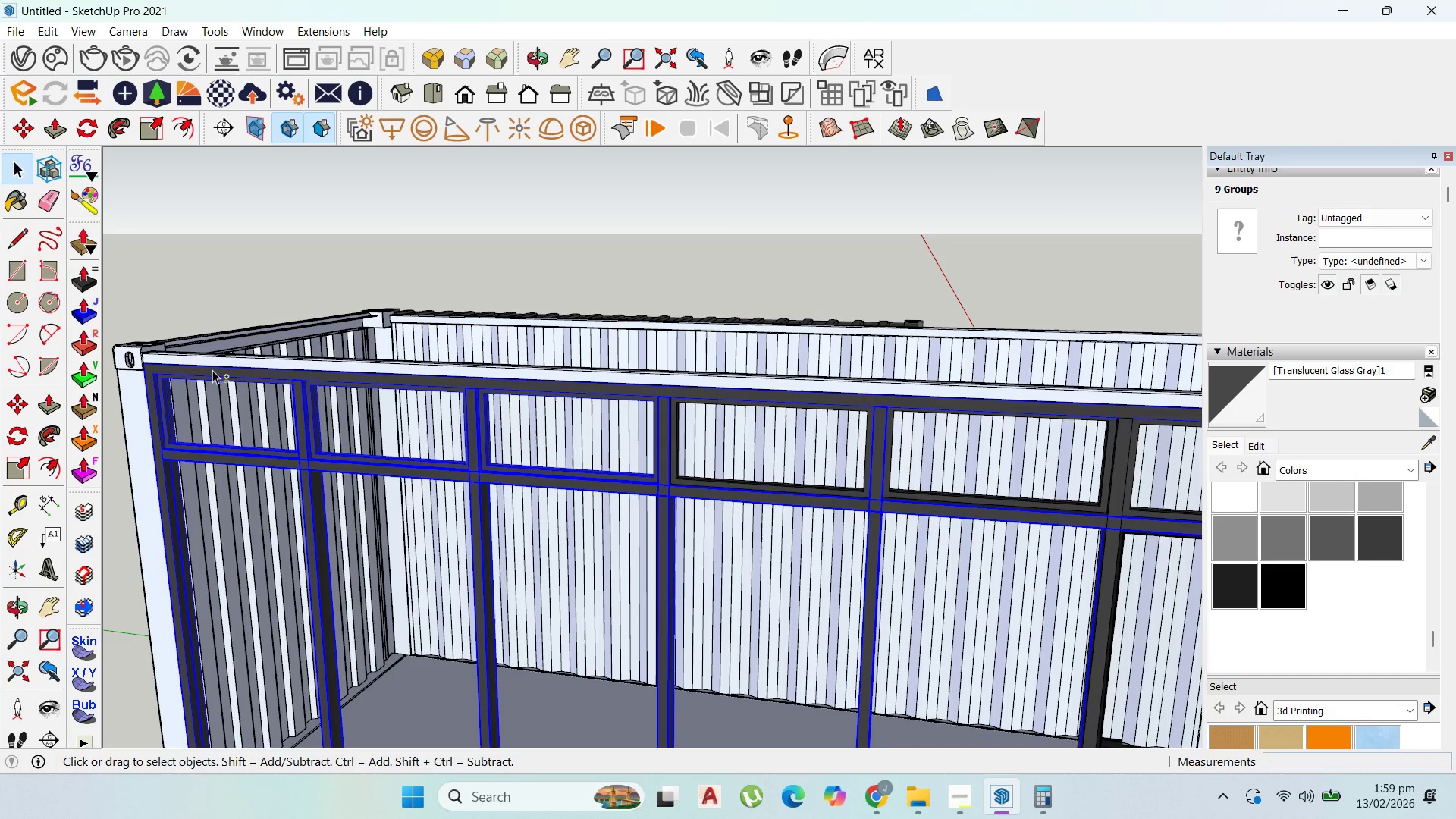 
hold_key(key=ShiftLeft, duration=1.5)
scroll: coordinate [834, 458], scroll_direction: down, amount: 3.0
 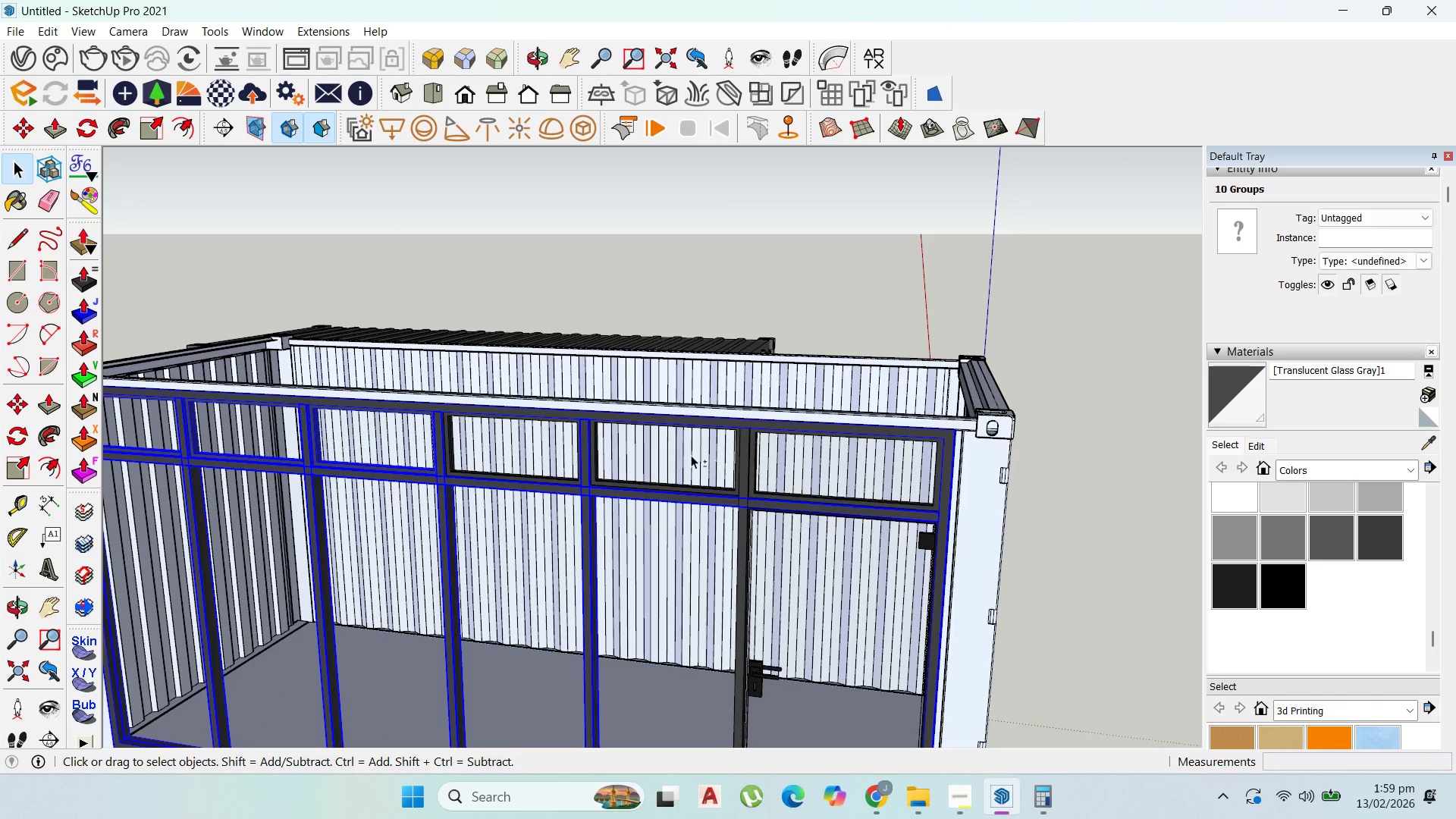 
hold_key(key=ShiftLeft, duration=1.53)
left_click([688, 454])
 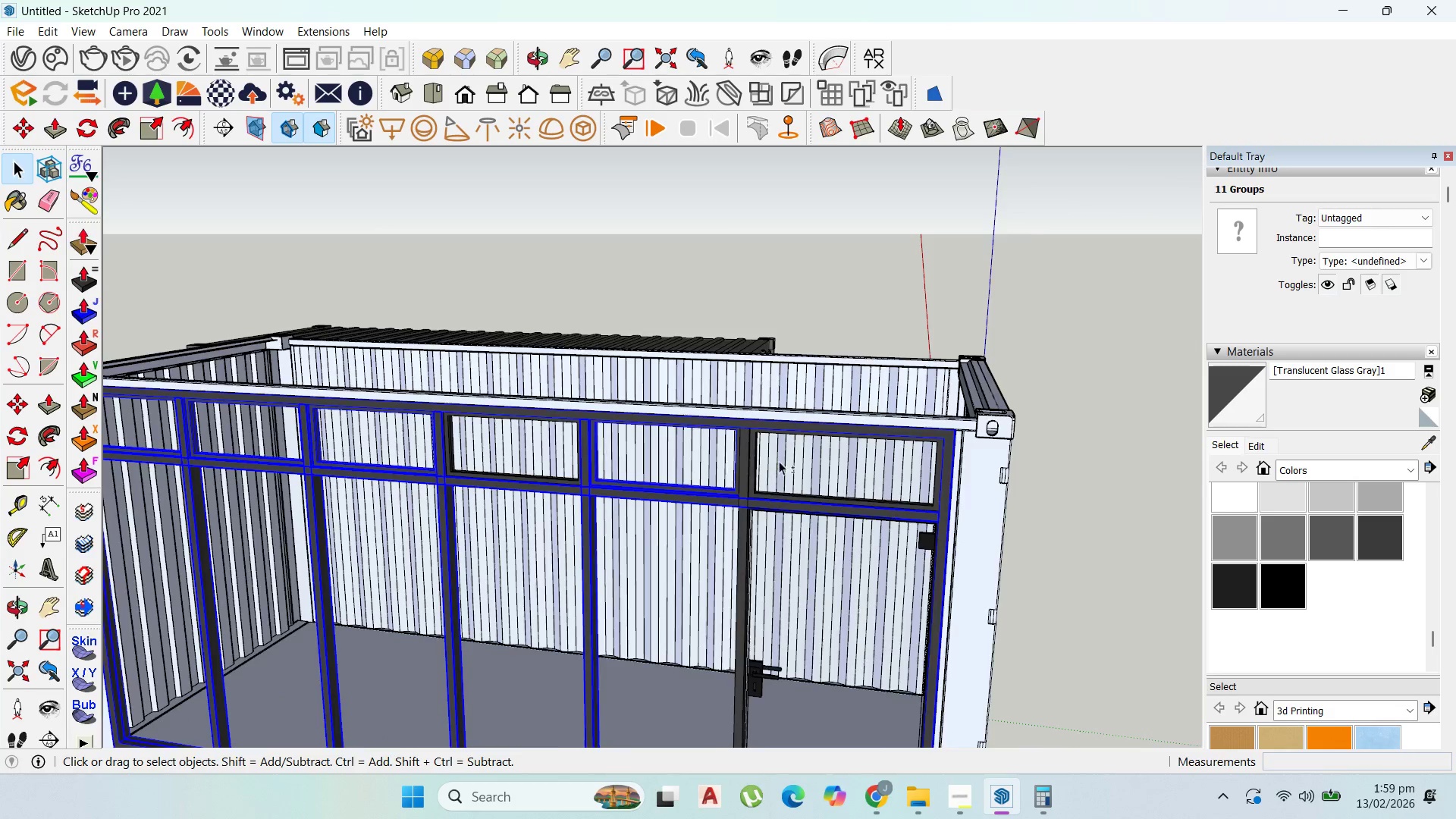 
left_click([743, 472])
 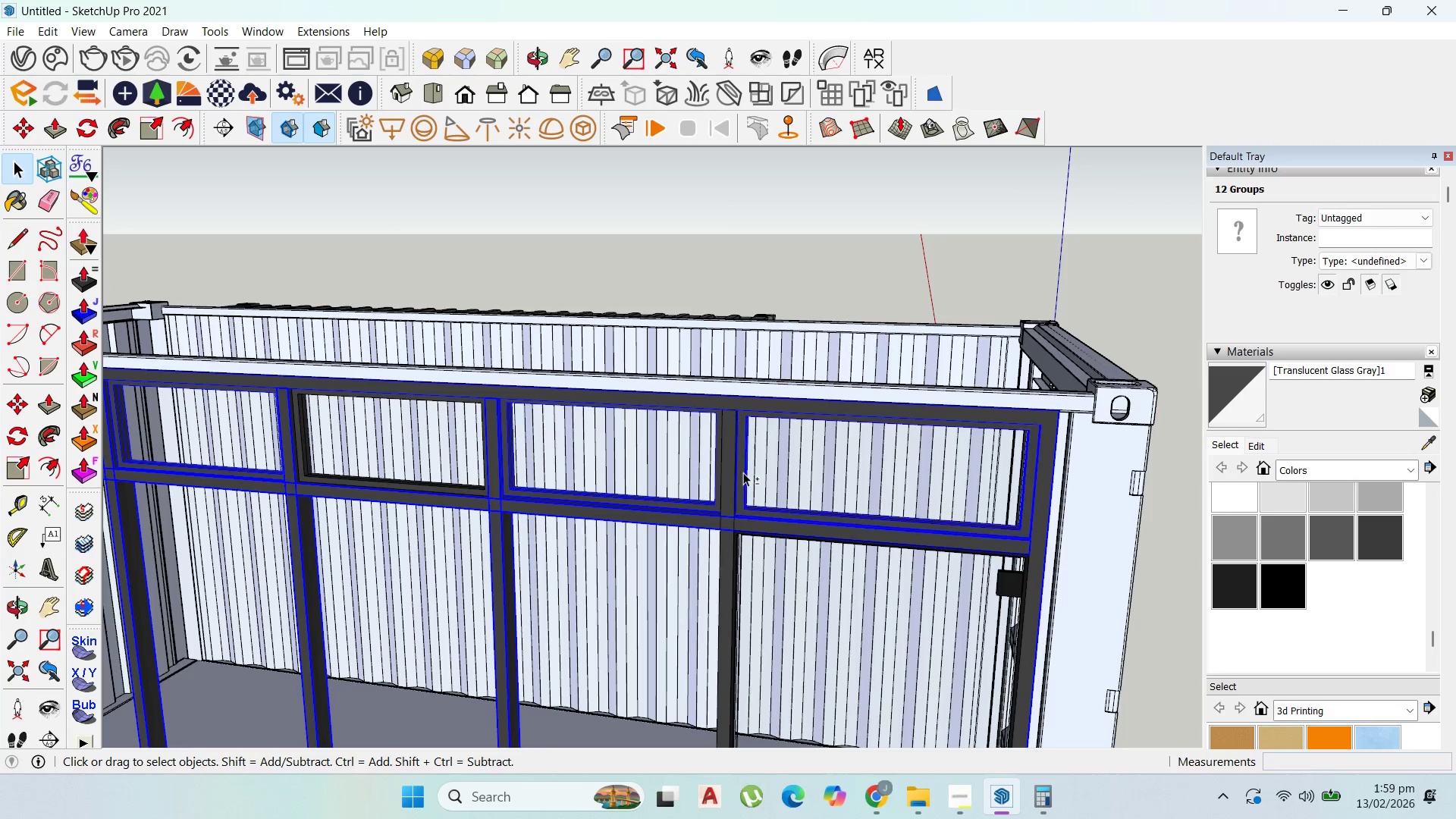 
scroll: coordinate [761, 467], scroll_direction: up, amount: 4.0
 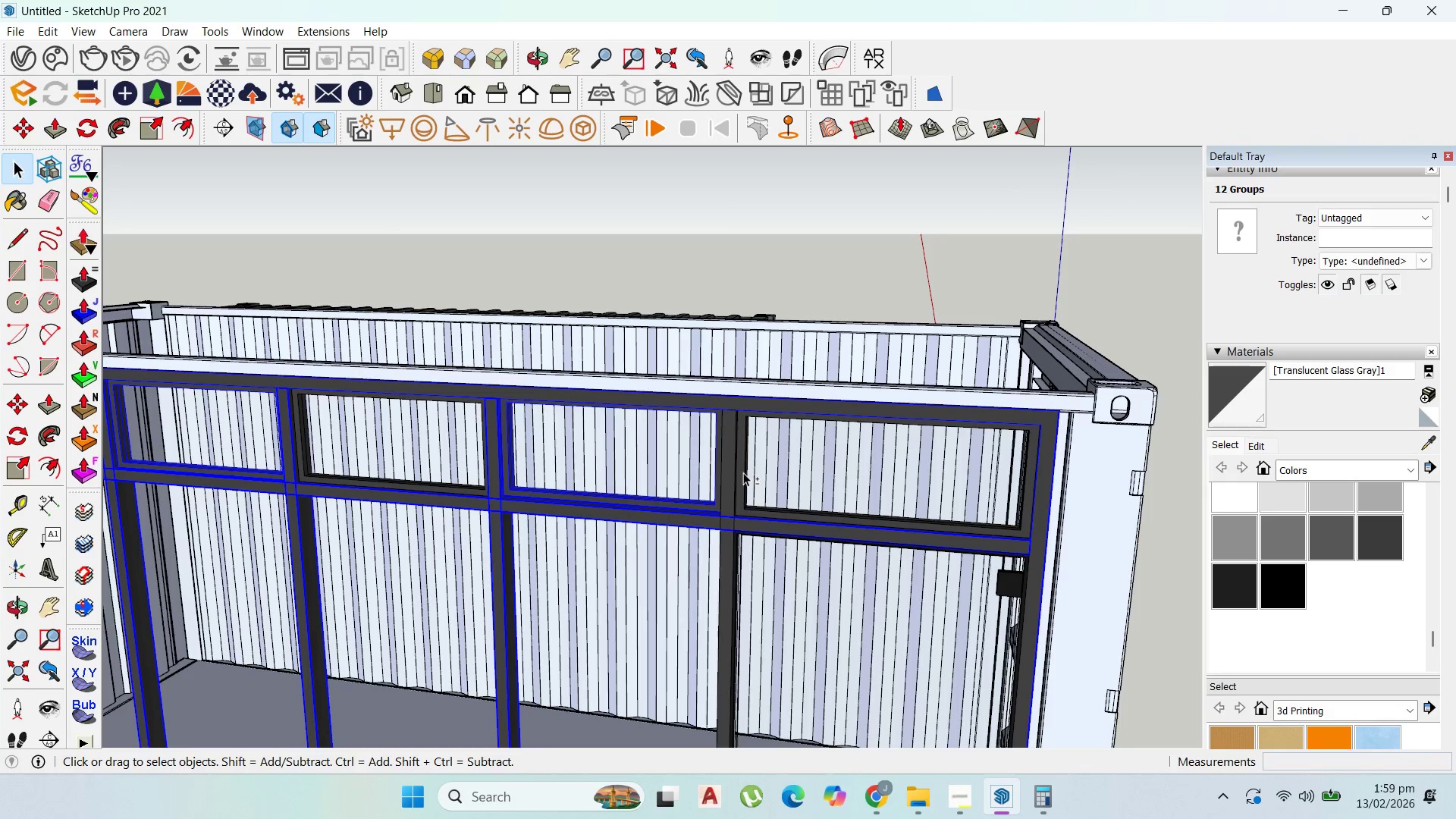 
hold_key(key=ShiftLeft, duration=0.52)
 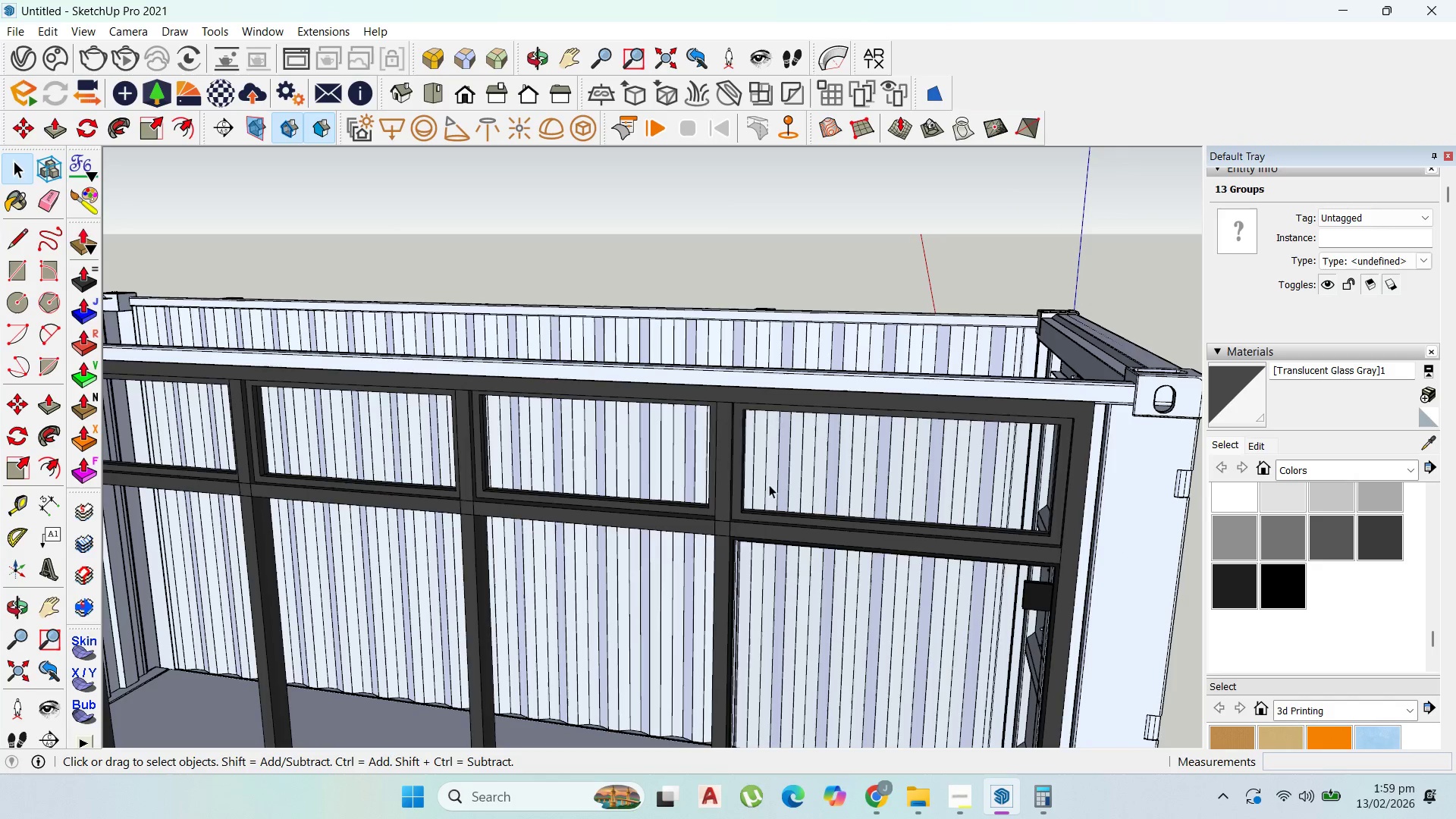 
left_click([773, 477])
 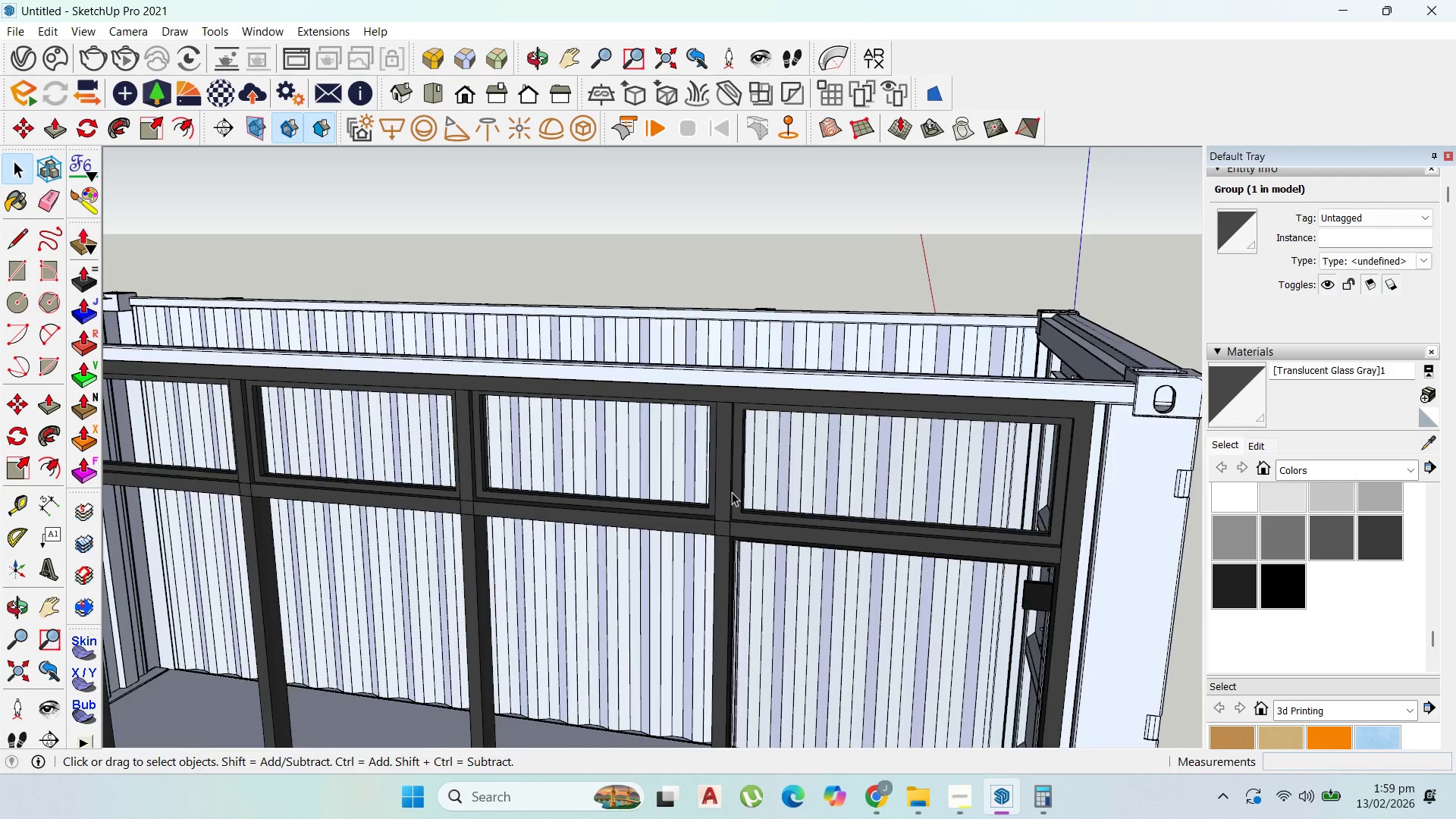 
scroll: coordinate [771, 478], scroll_direction: up, amount: 1.0
 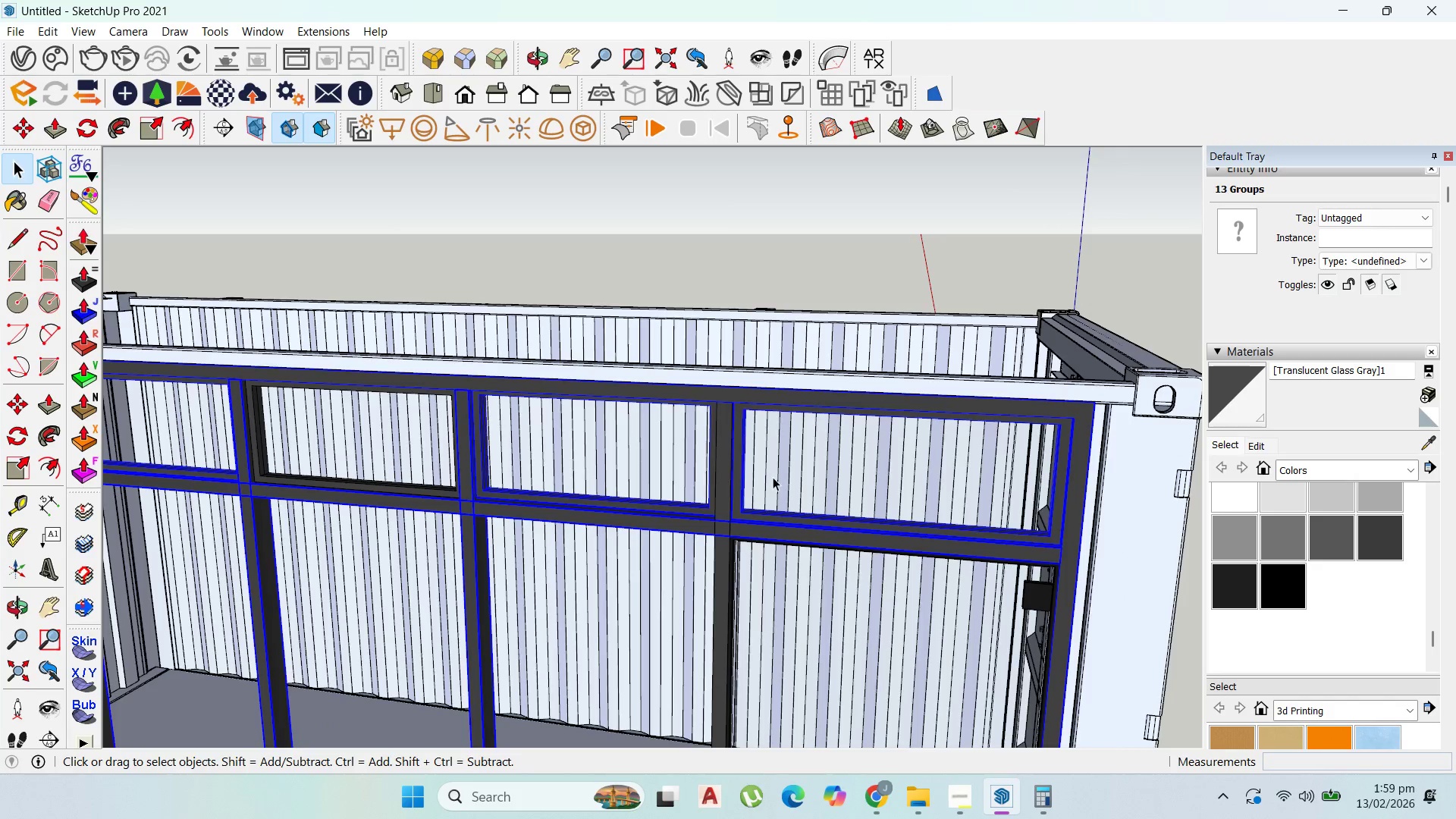 
left_click([626, 503])
 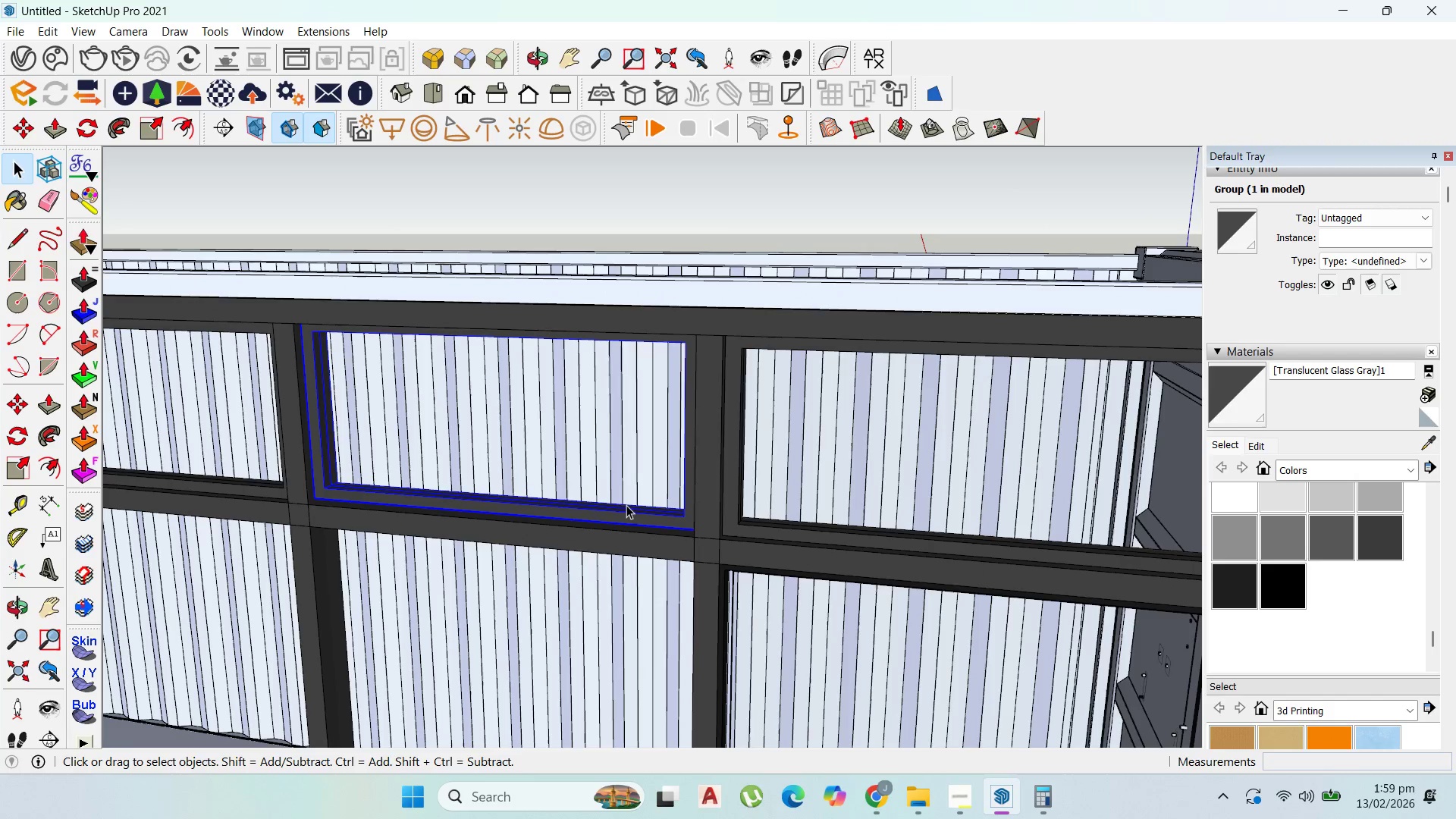 
scroll: coordinate [772, 503], scroll_direction: up, amount: 5.0
 